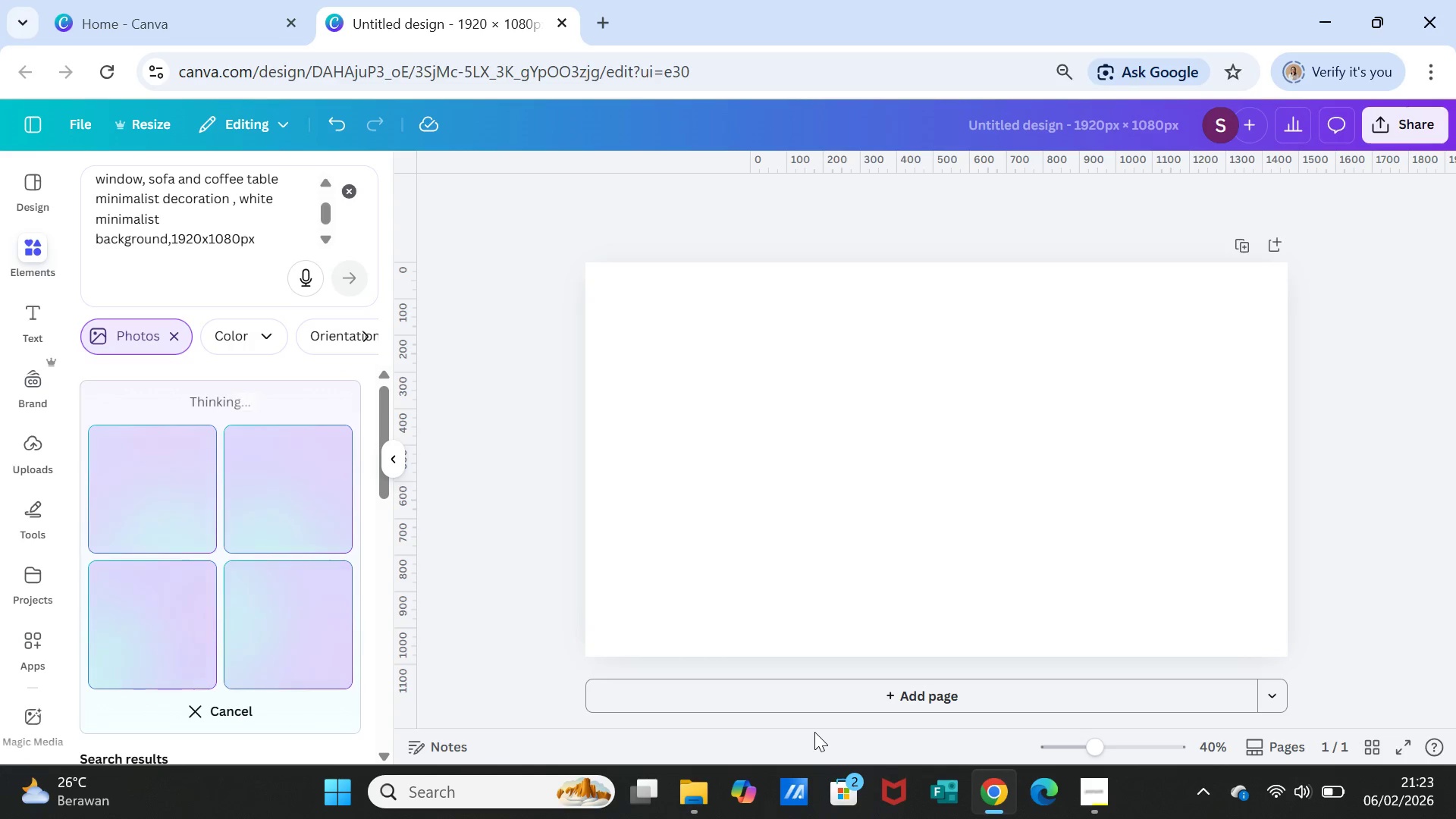 
mouse_move([811, 798])
 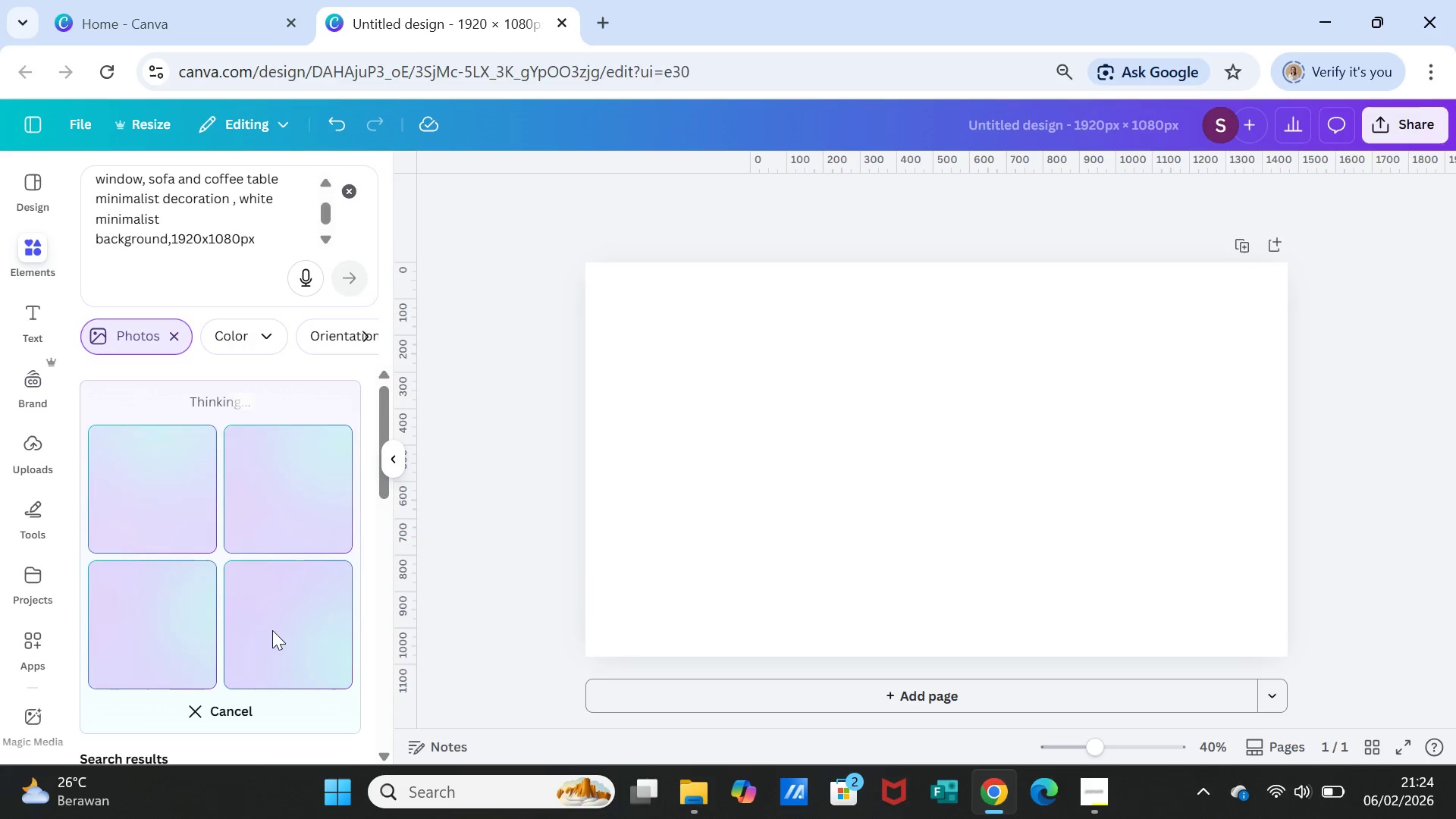 
wait(33.54)
 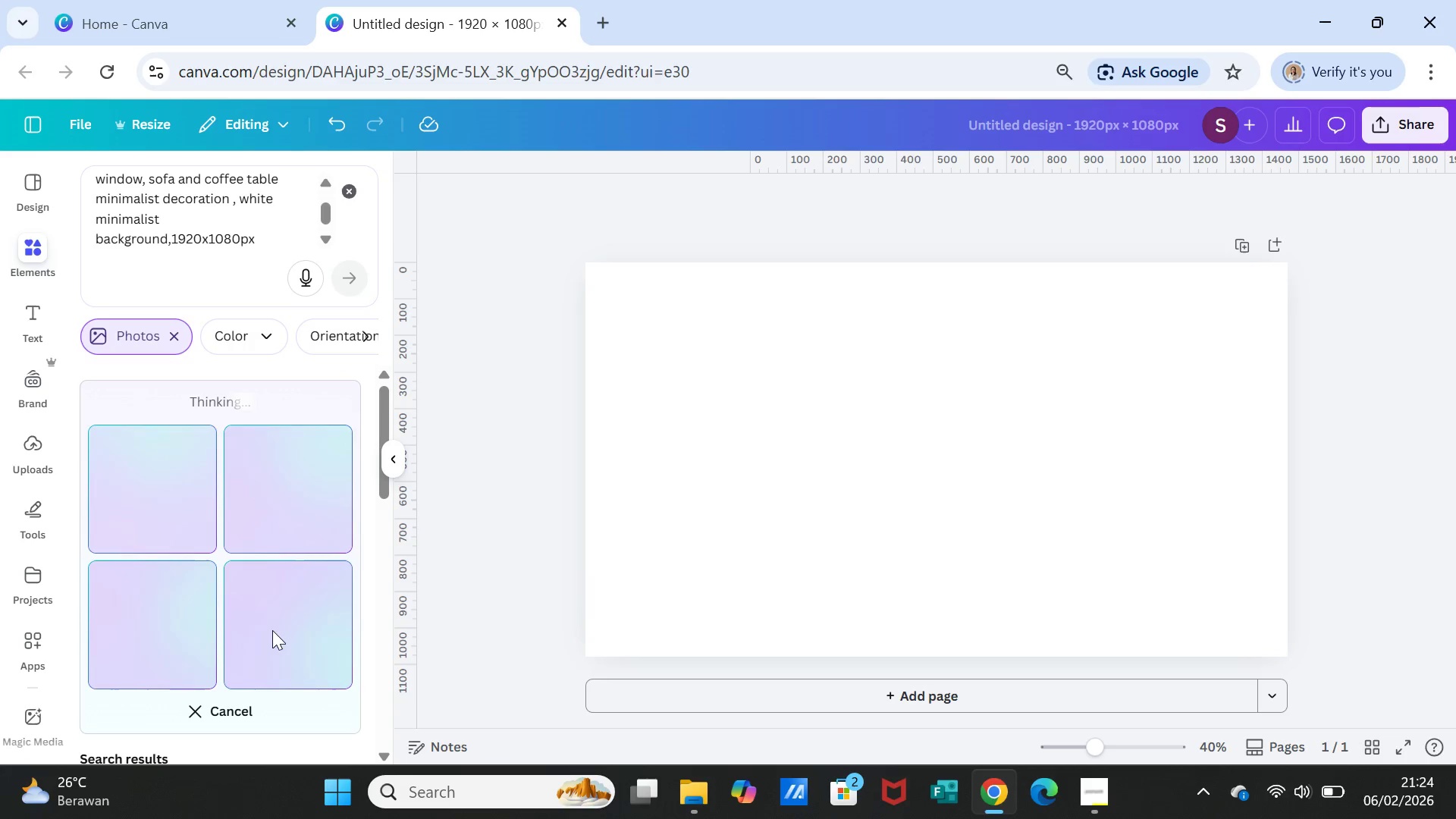 
scroll: coordinate [863, 491], scroll_direction: down, amount: 1.0
 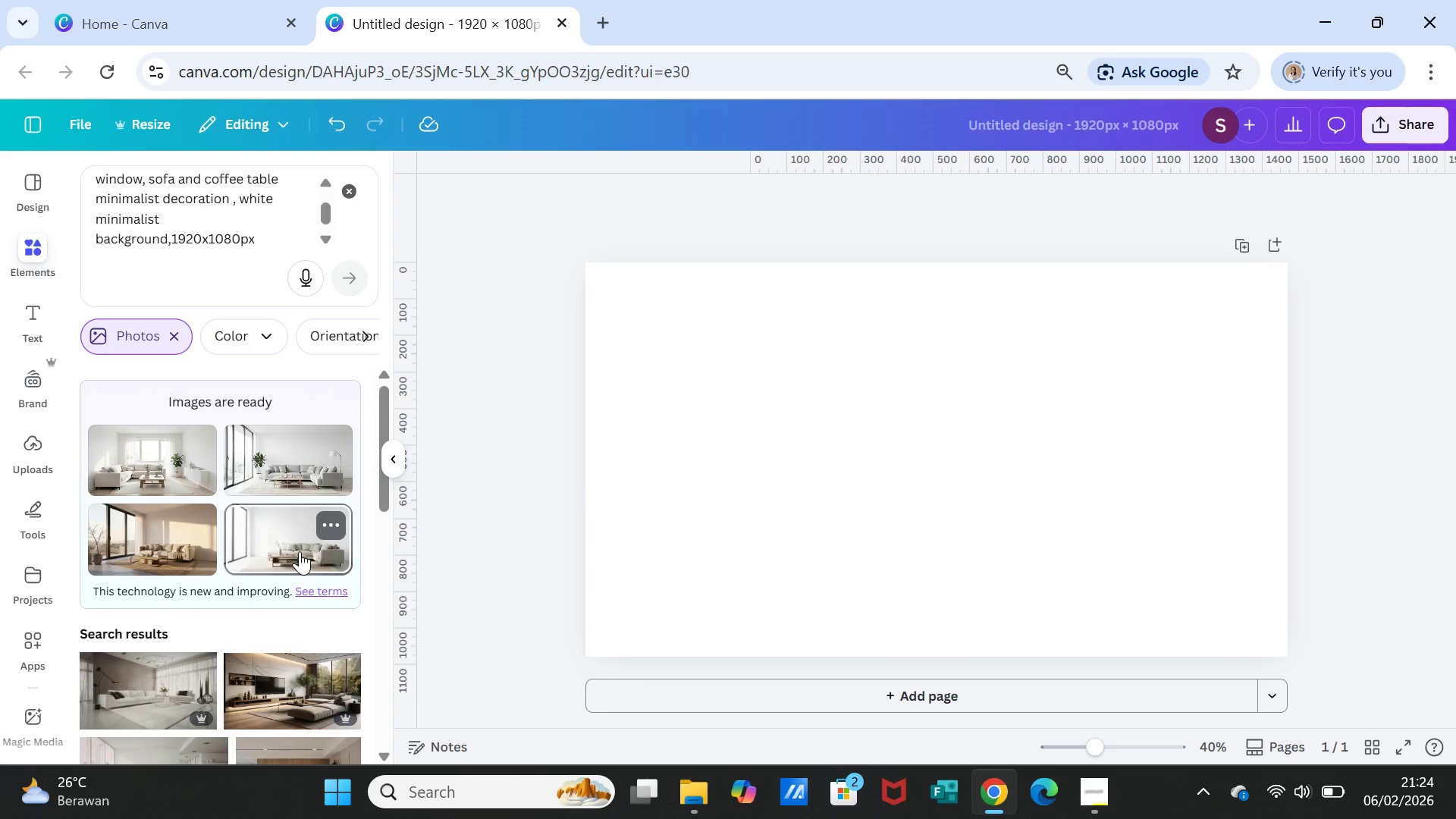 
left_click([300, 551])
 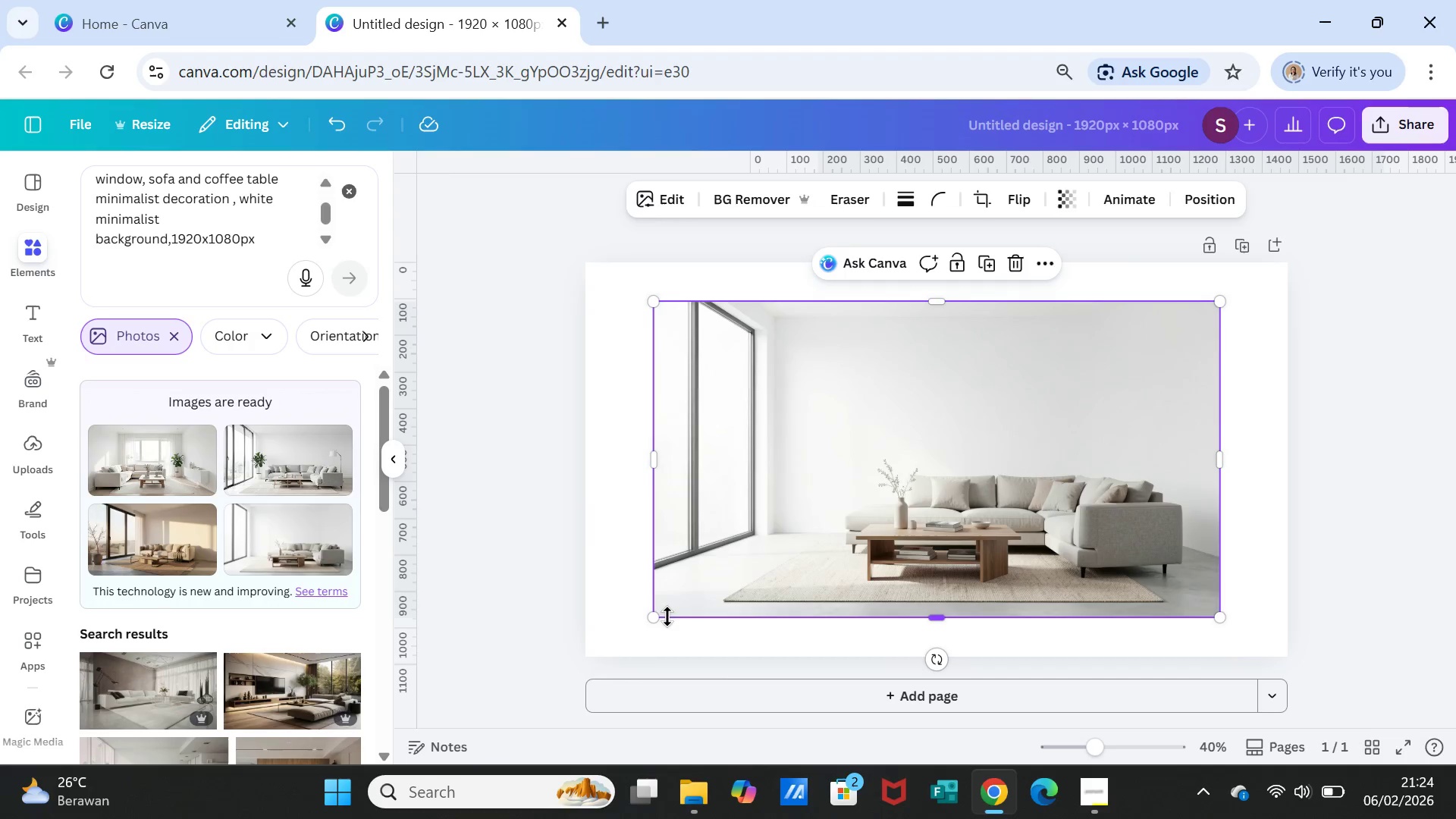 
left_click_drag(start_coordinate=[659, 615], to_coordinate=[967, 466])
 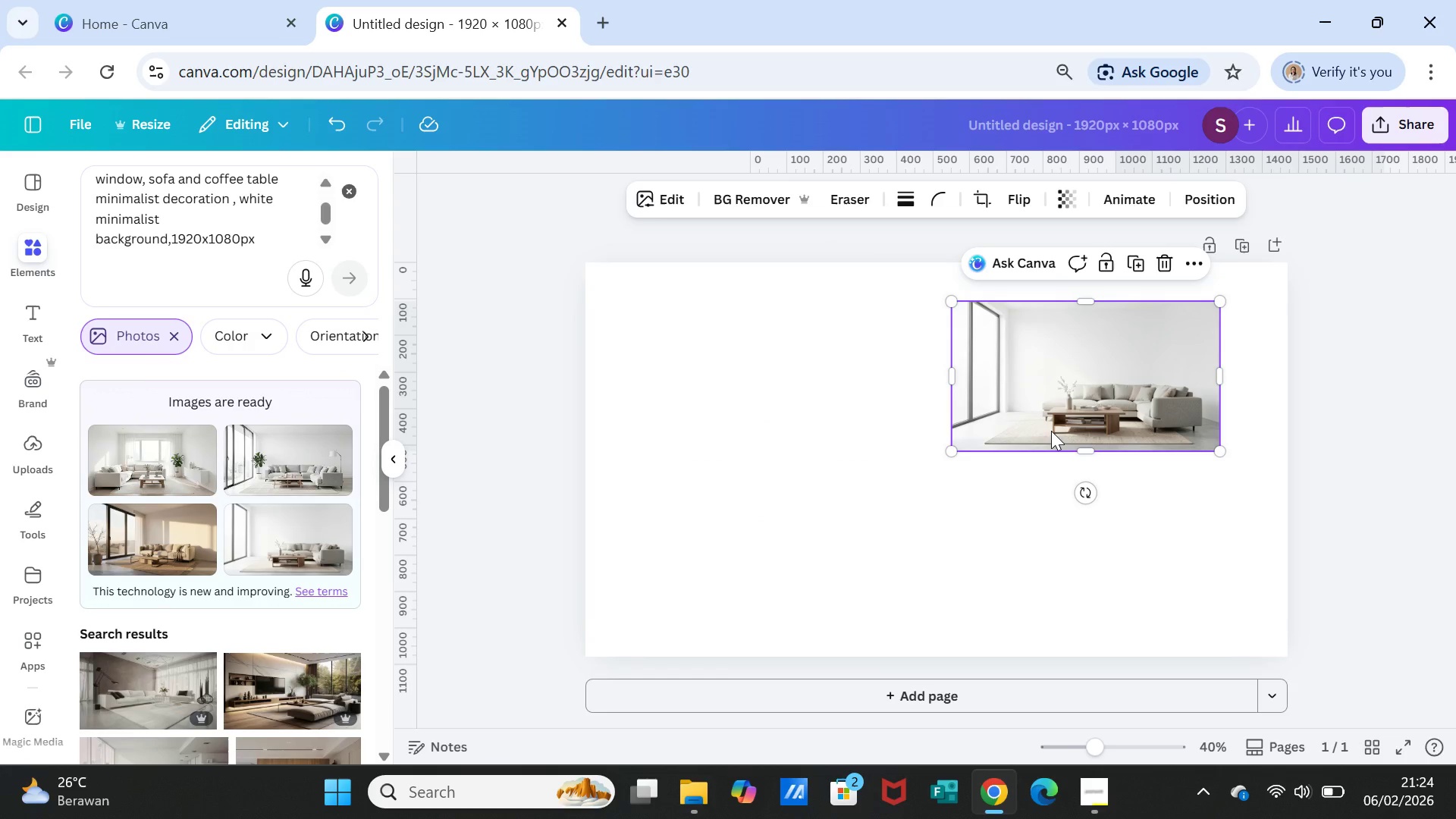 
left_click_drag(start_coordinate=[1051, 431], to_coordinate=[1119, 393])
 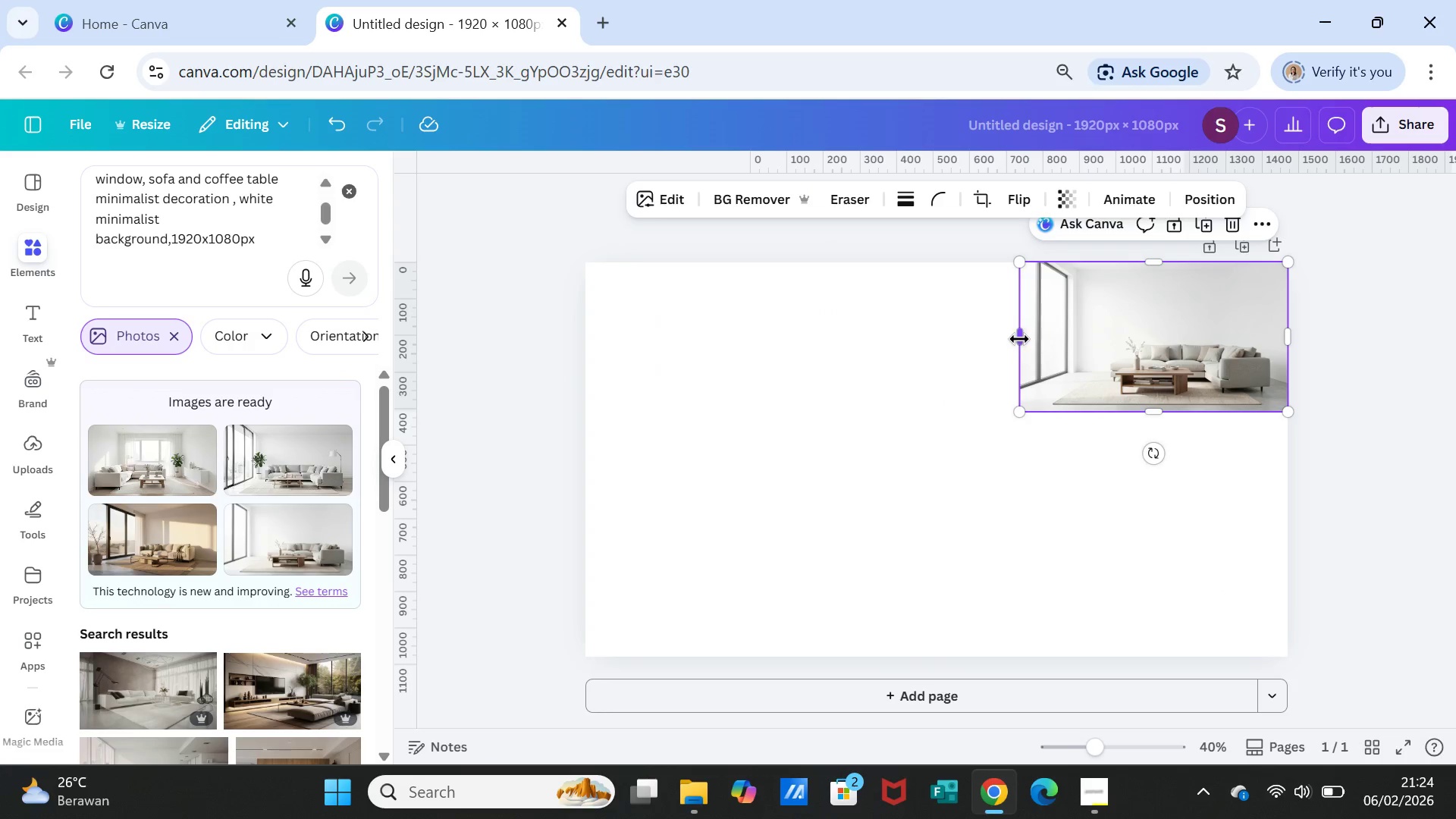 
left_click_drag(start_coordinate=[1020, 338], to_coordinate=[587, 362])
 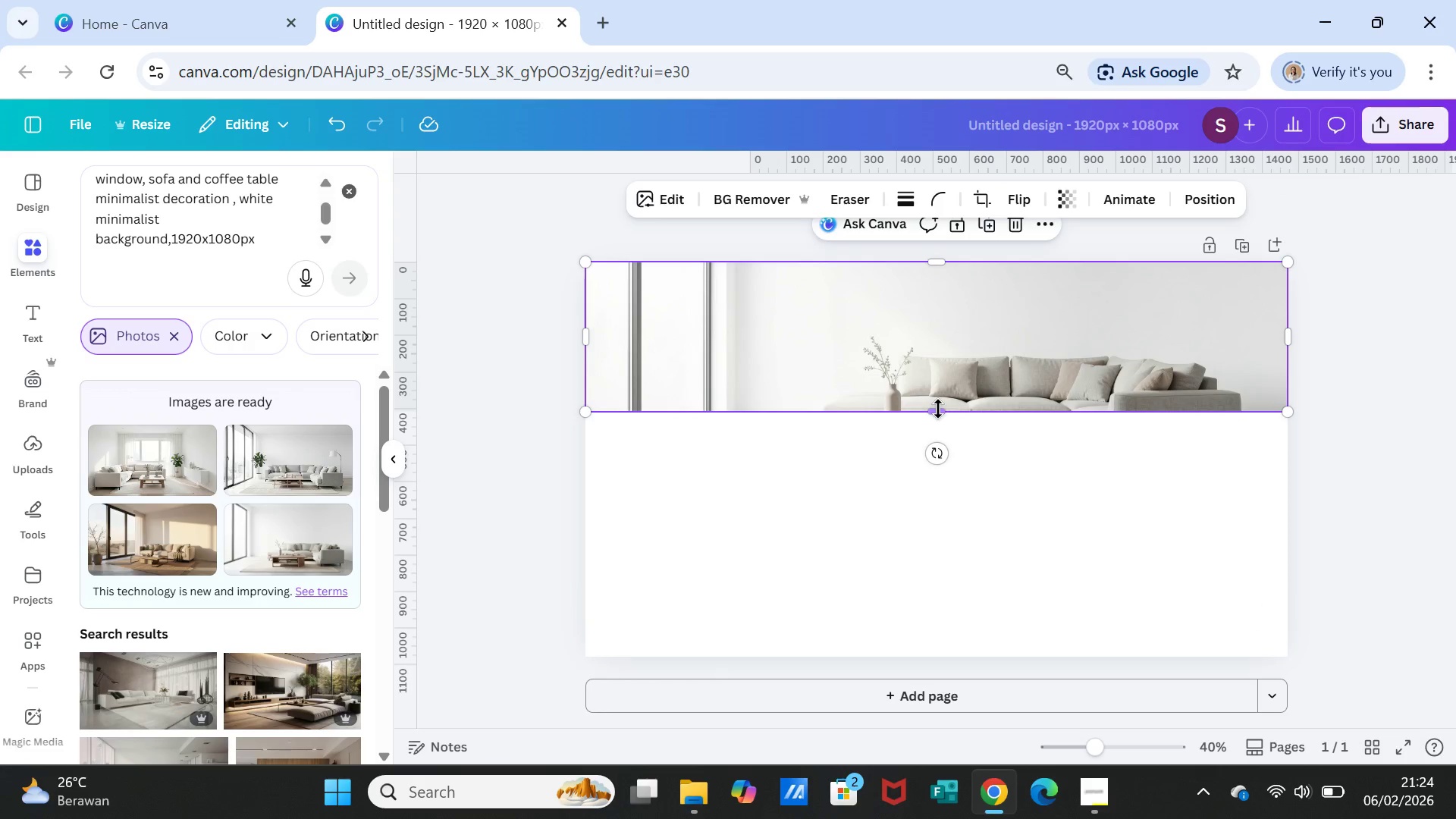 
left_click_drag(start_coordinate=[938, 410], to_coordinate=[939, 486])
 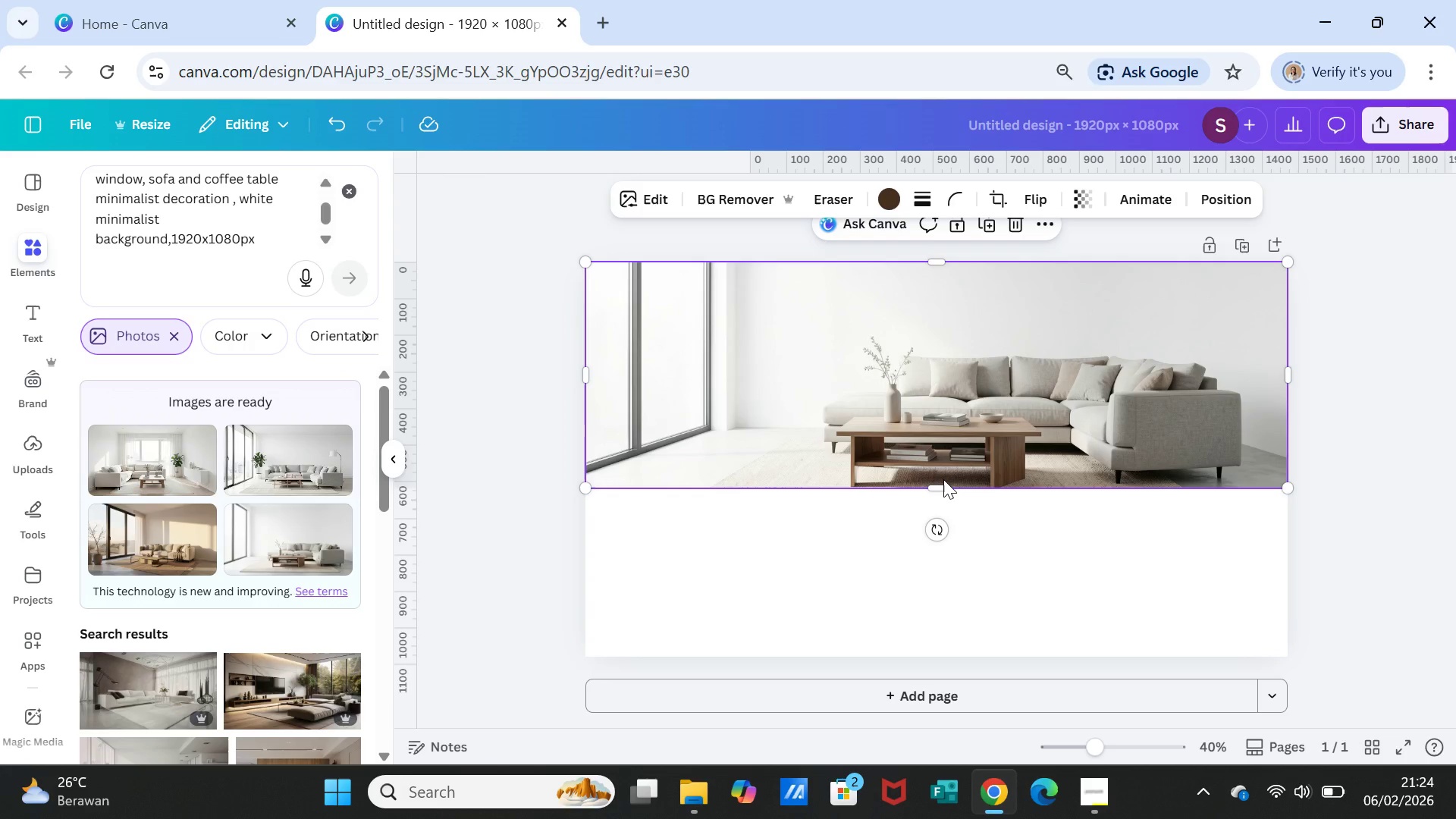 
wait(14.2)
 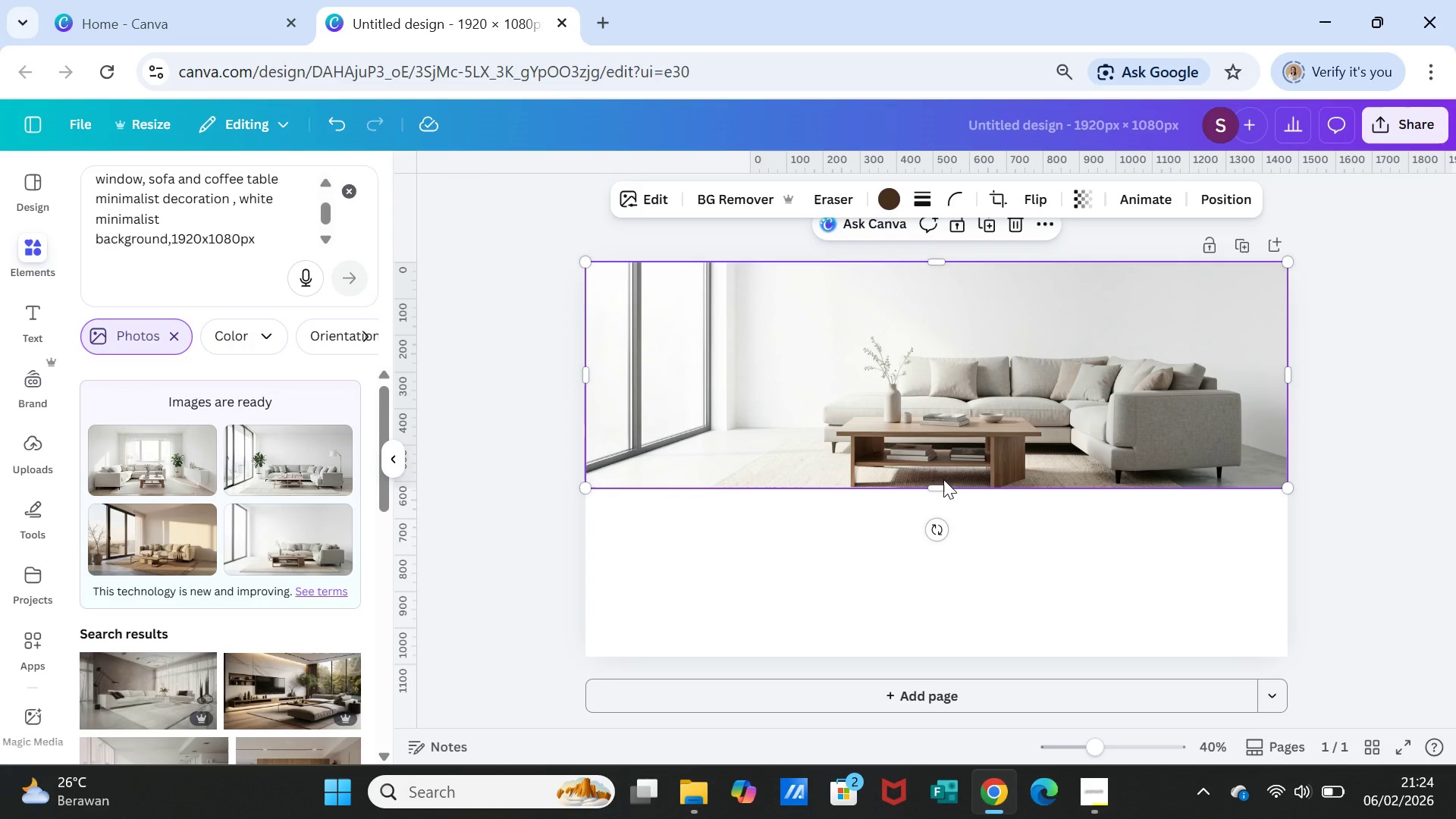 
left_click_drag(start_coordinate=[586, 488], to_coordinate=[884, 392])
 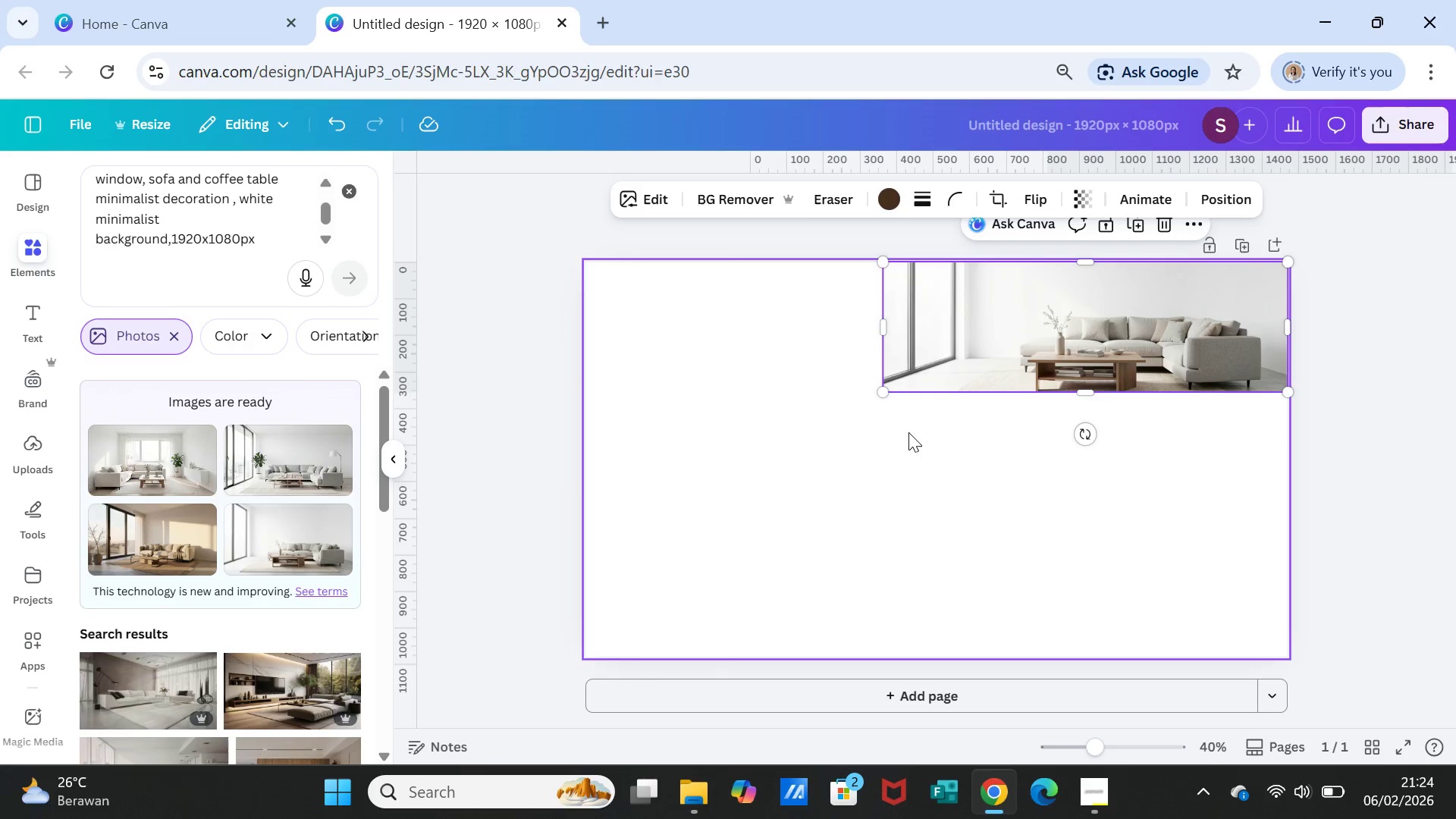 
left_click([908, 432])
 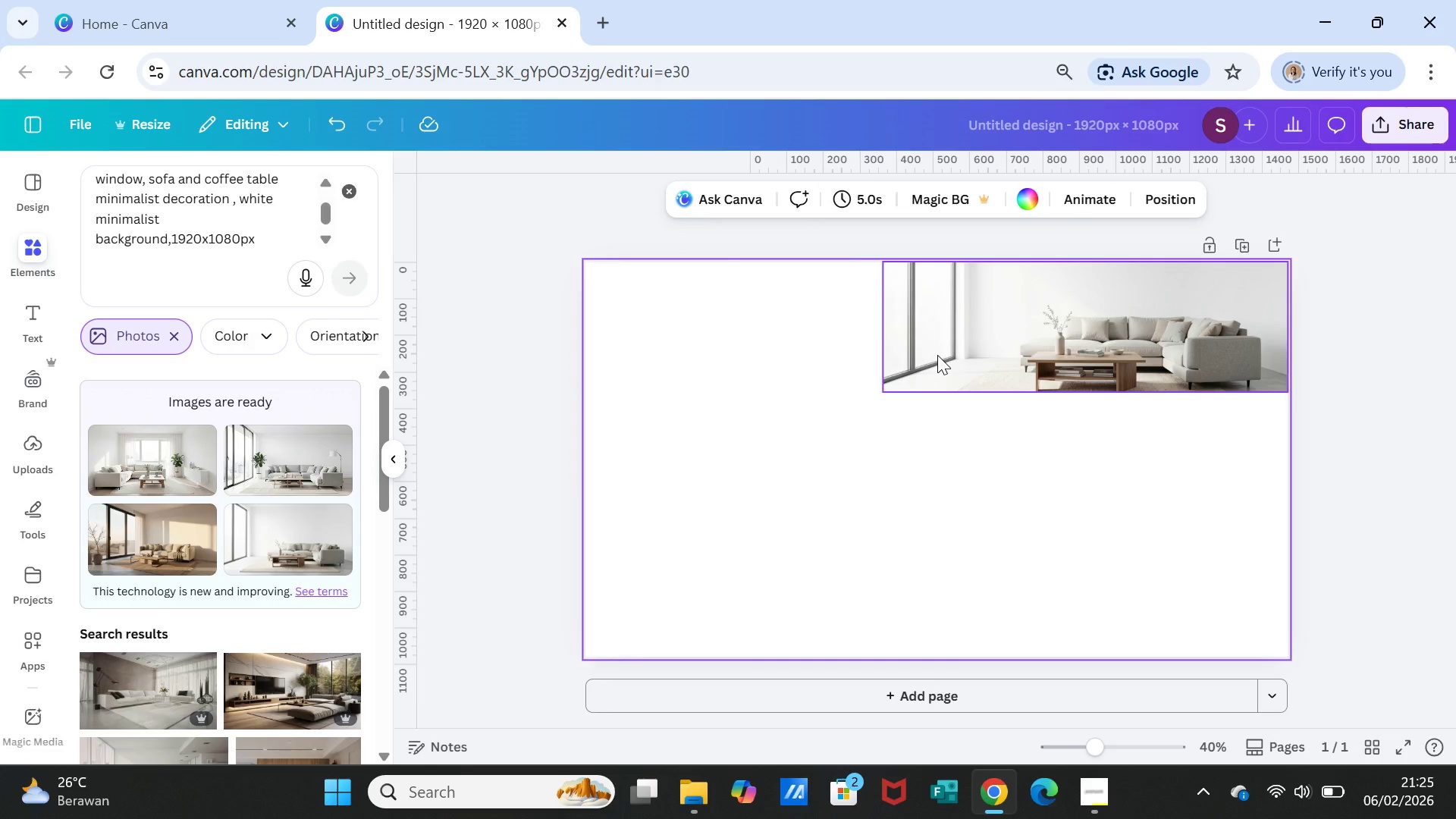 
left_click([937, 355])
 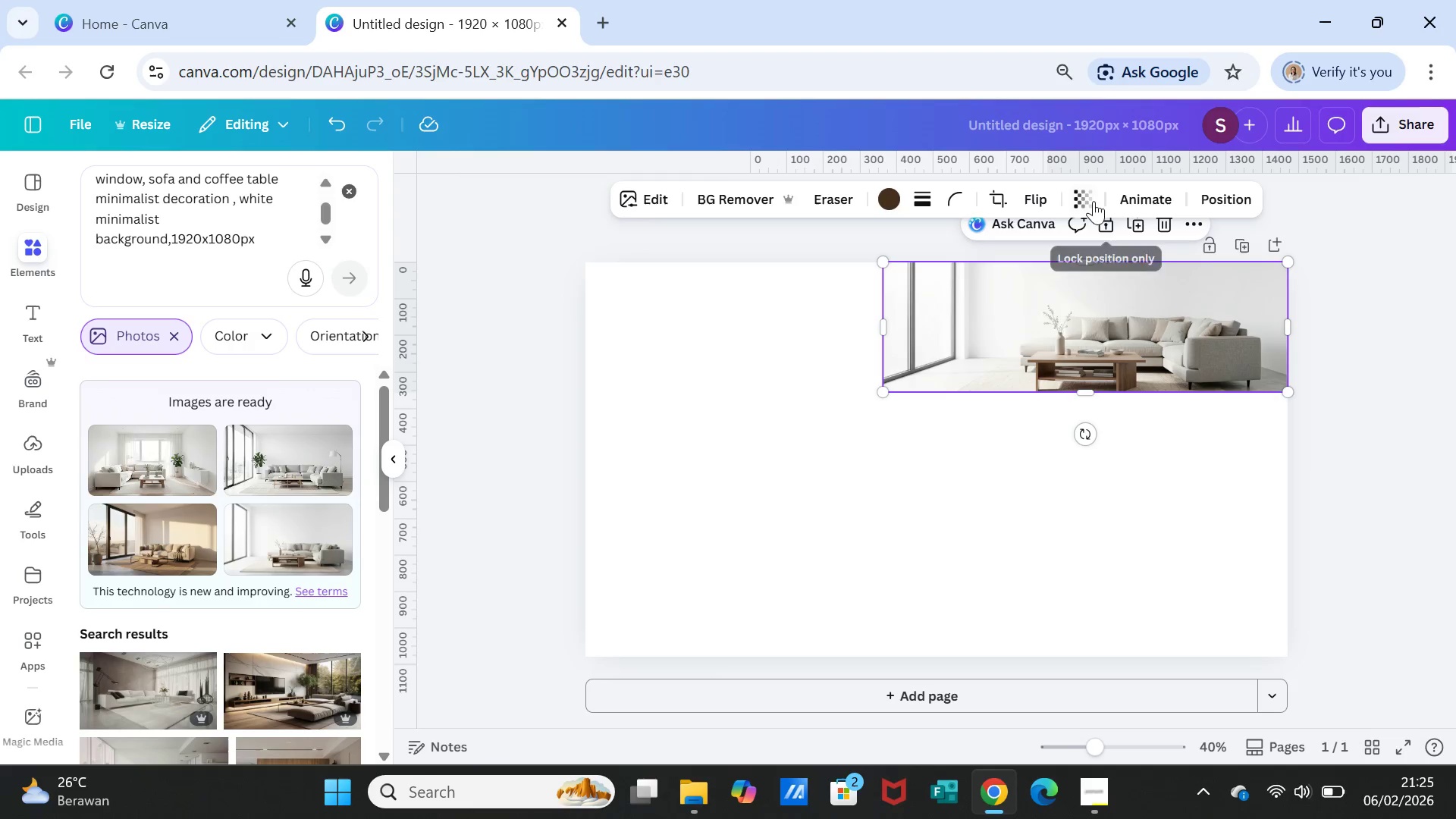 
left_click([1087, 193])
 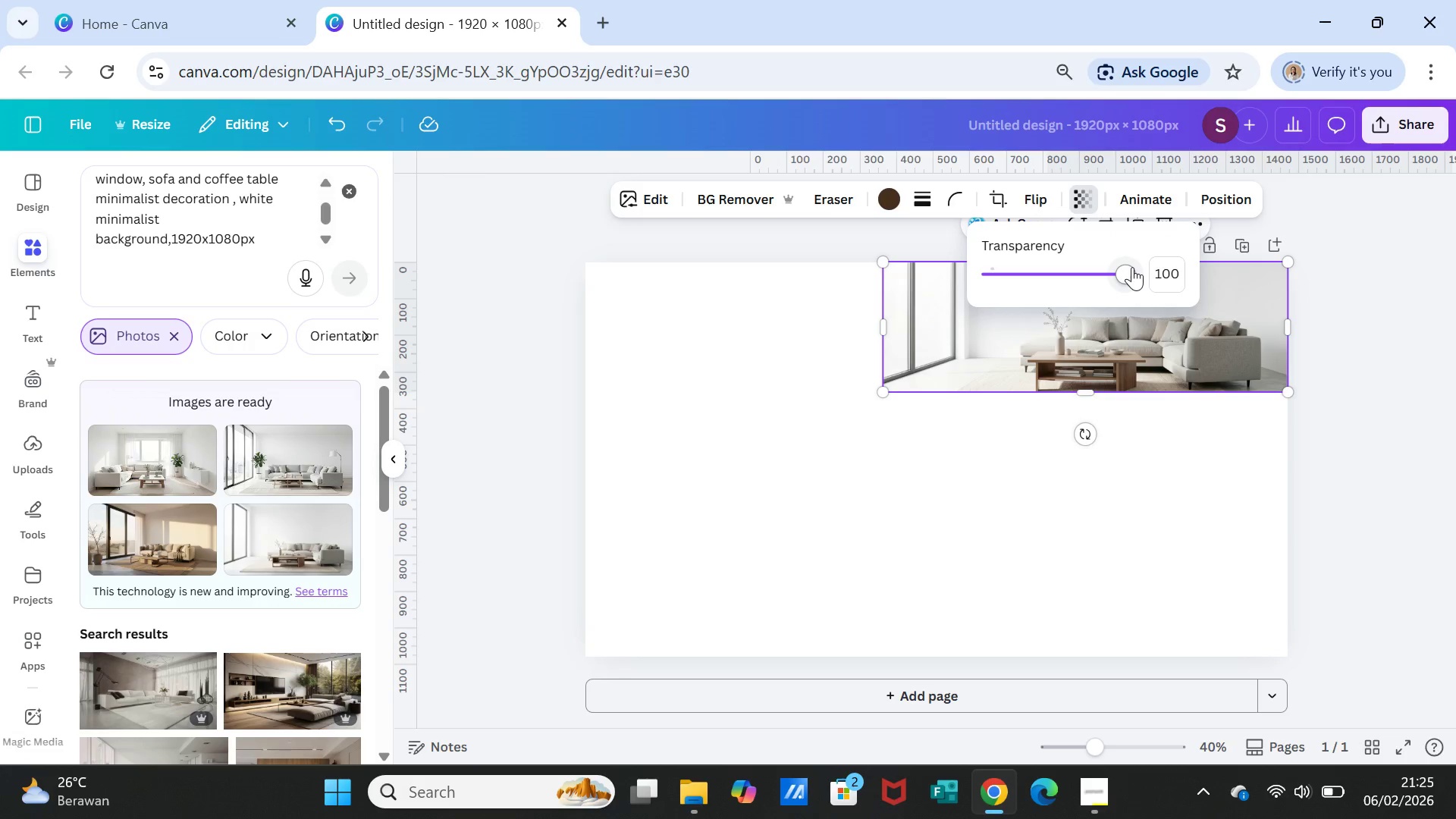 
left_click_drag(start_coordinate=[1132, 267], to_coordinate=[1037, 265])
 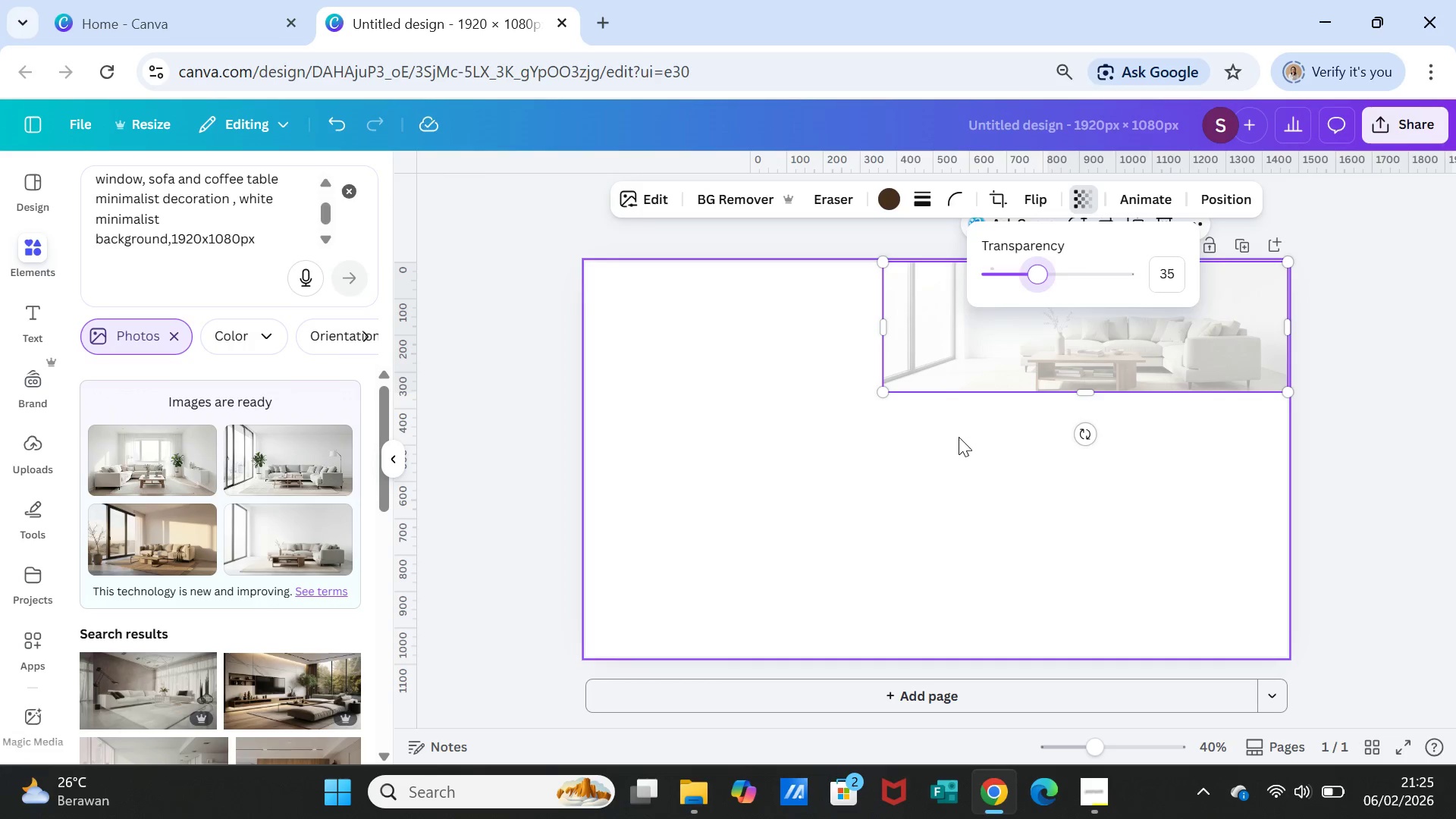 
left_click([959, 437])
 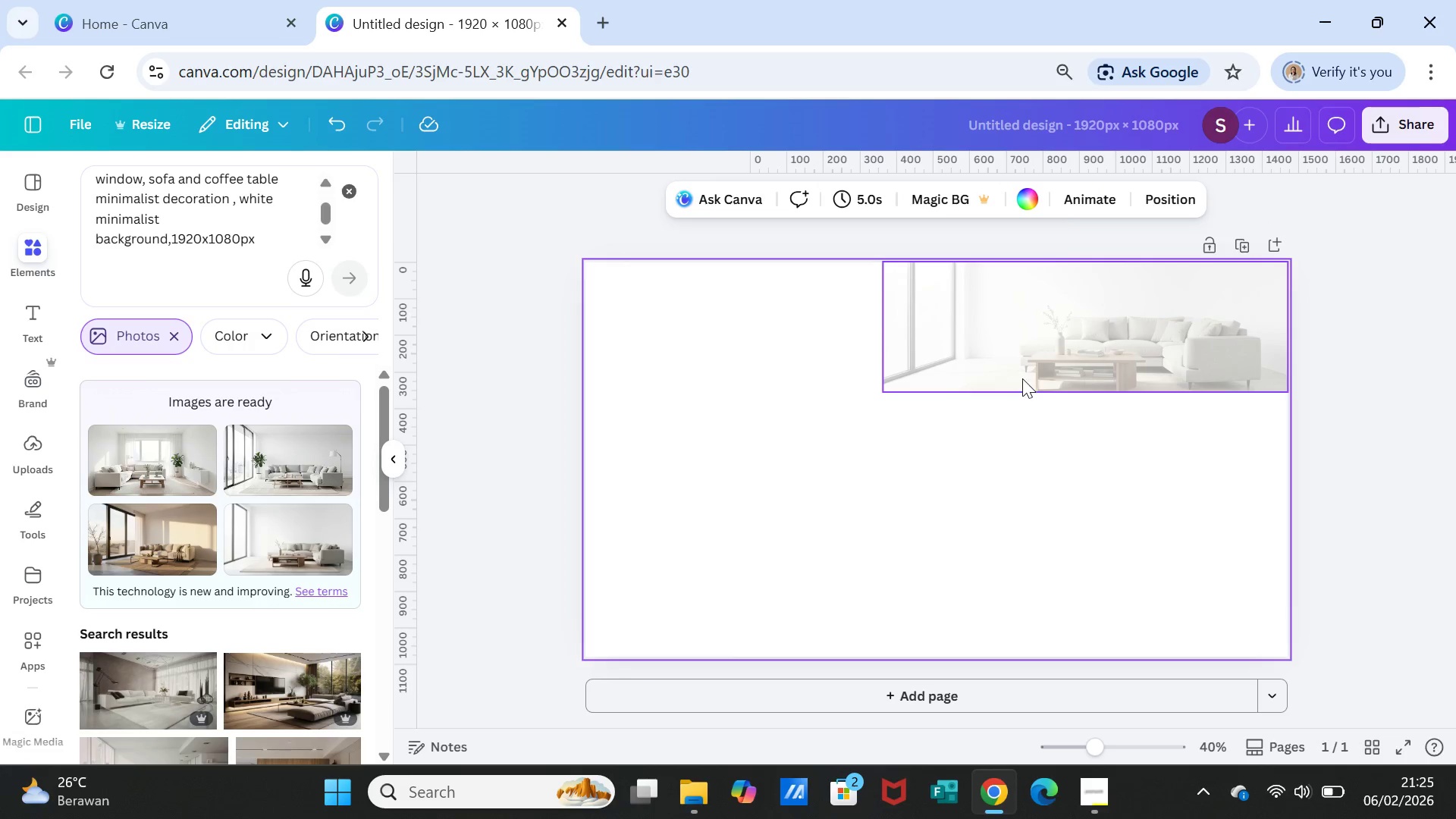 
left_click([1022, 377])
 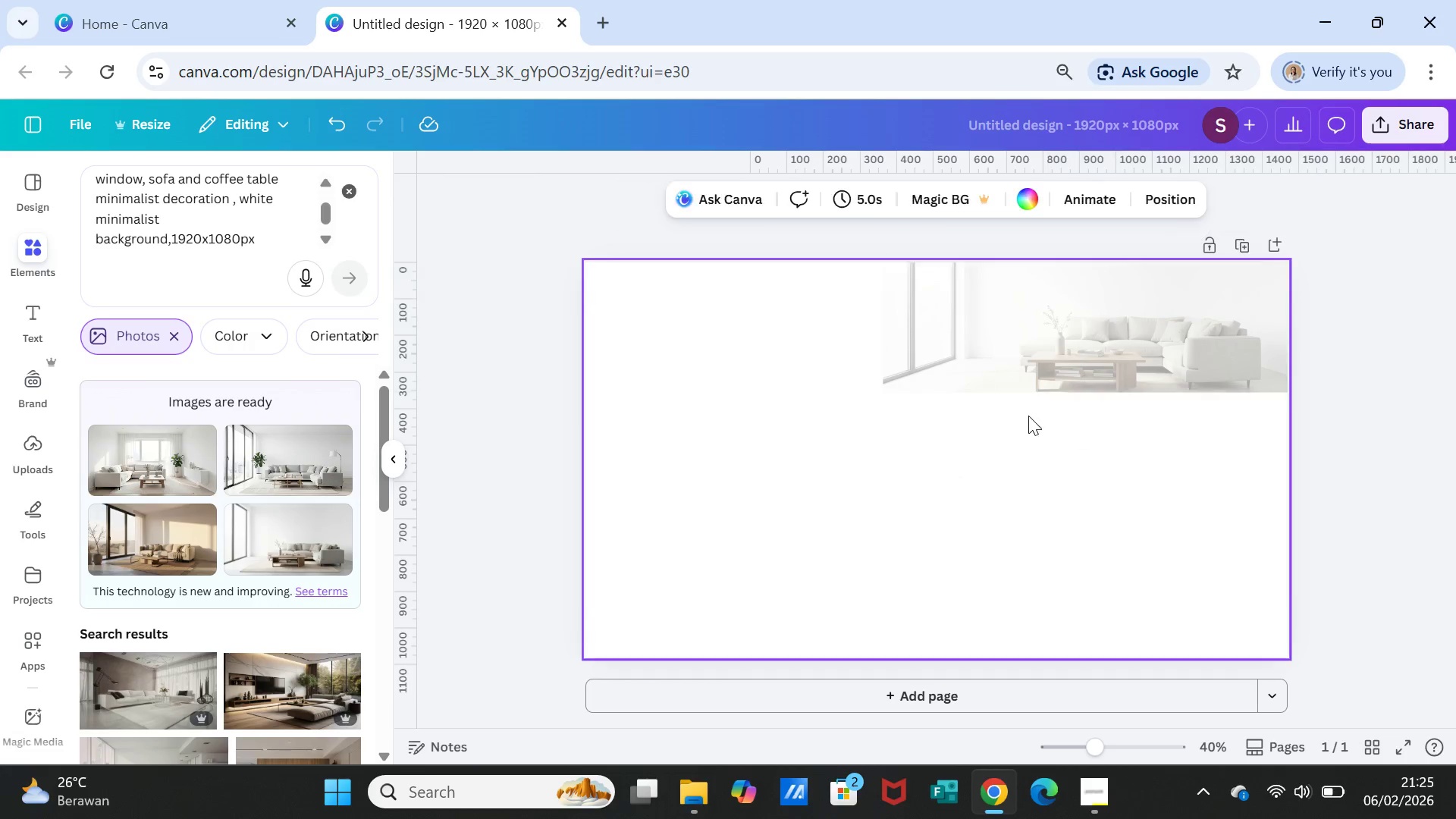 
left_click([1089, 365])
 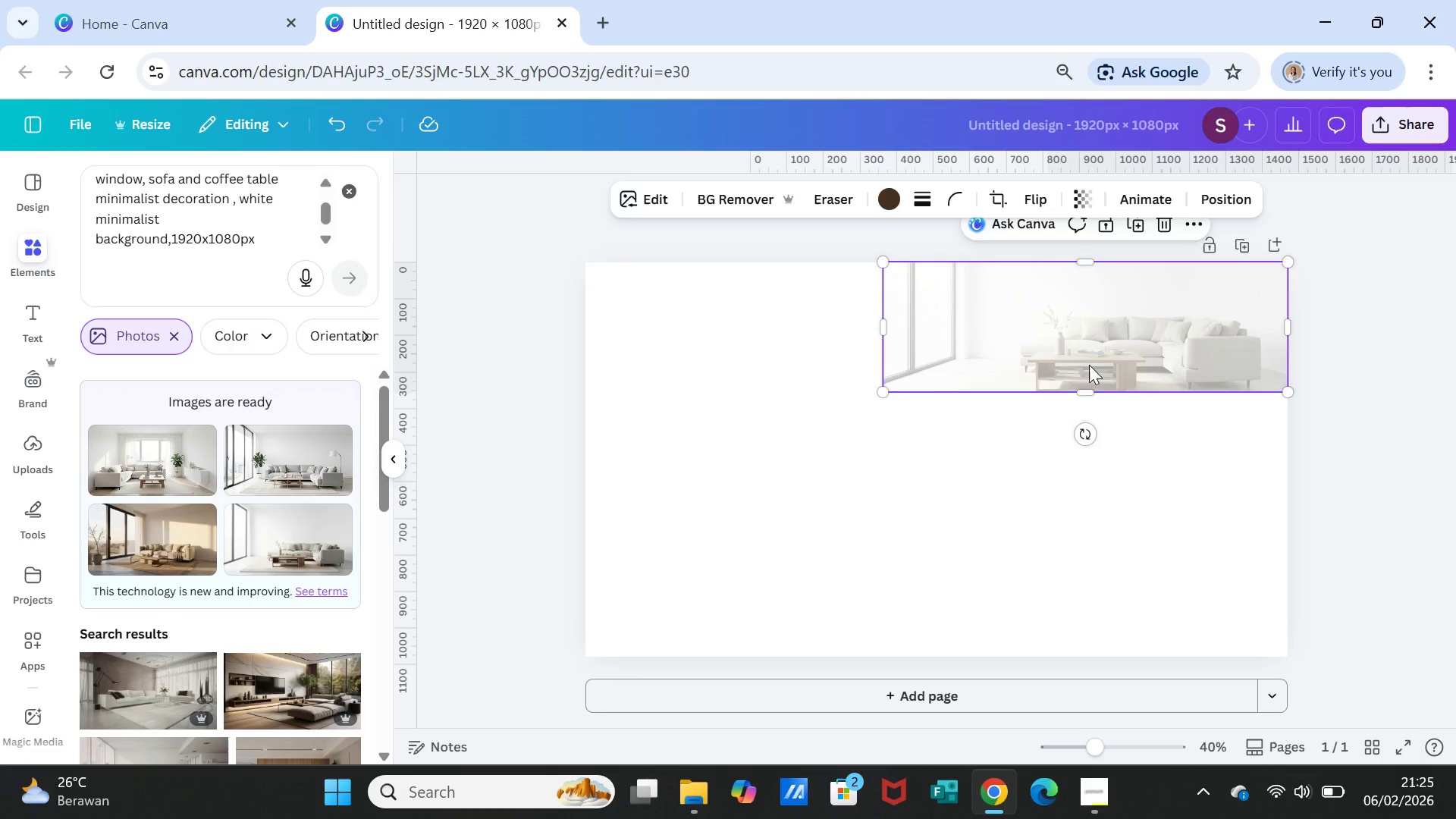 
key(Delete)
 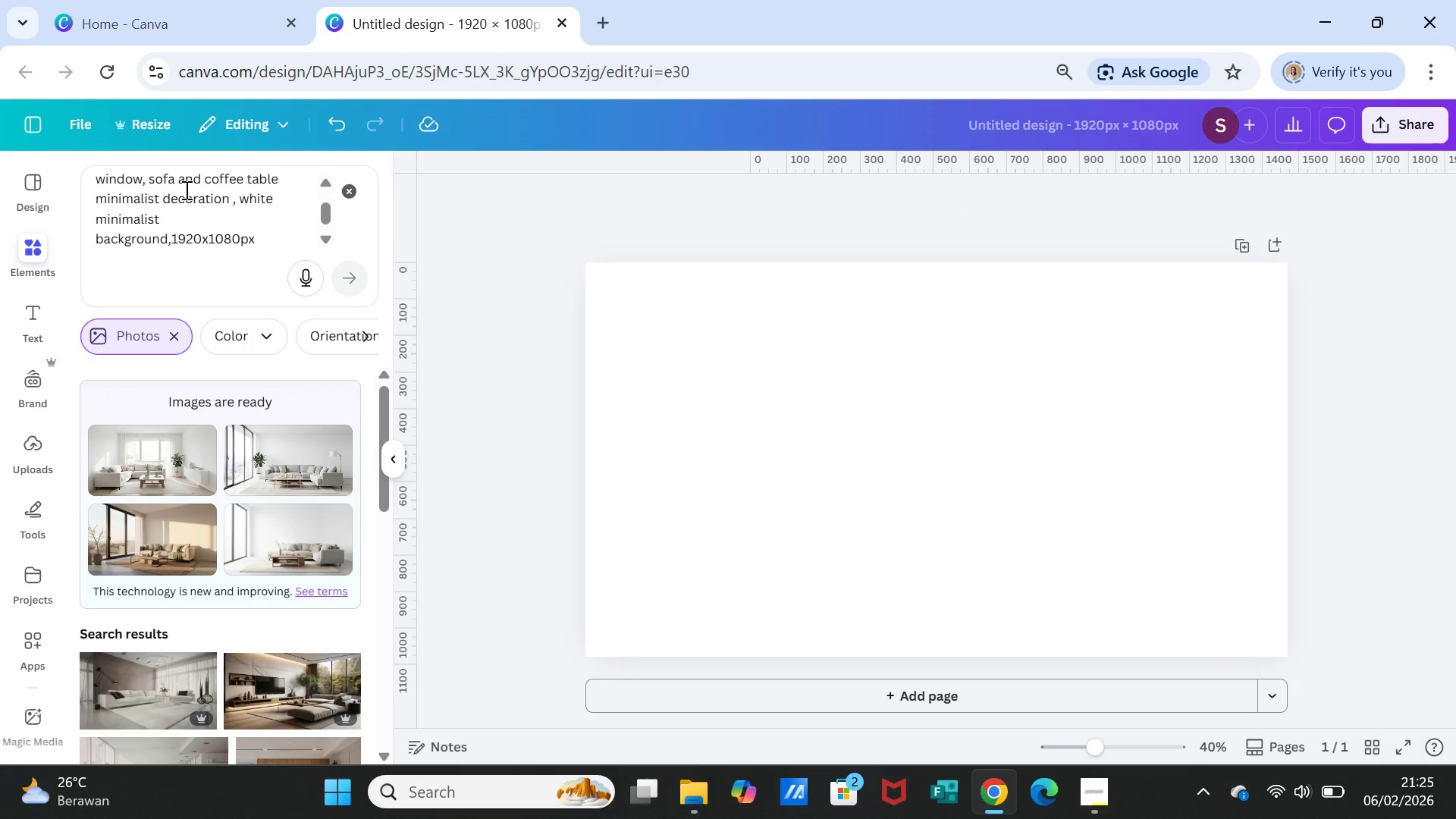 
scroll: coordinate [193, 195], scroll_direction: up, amount: 2.0
 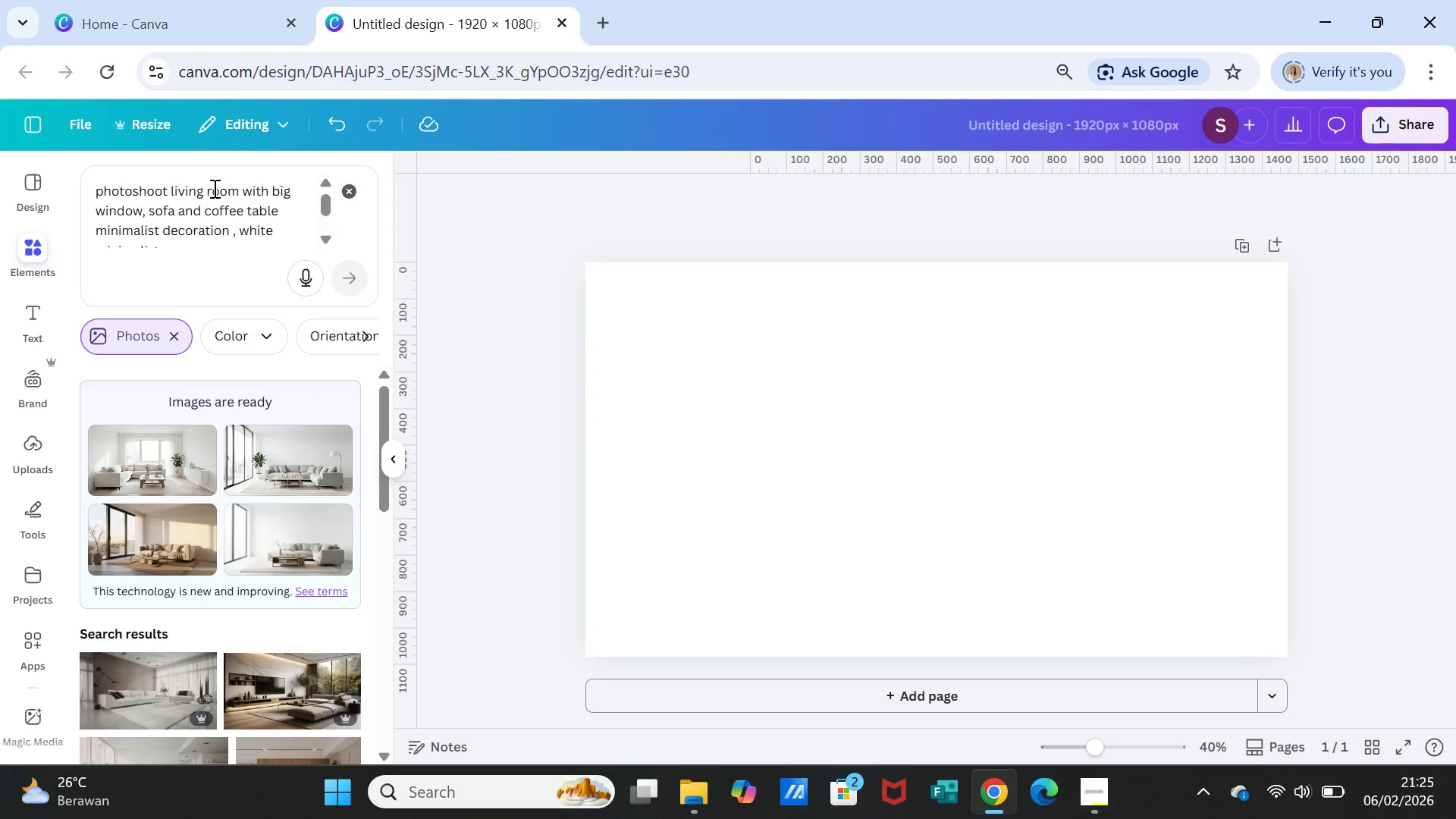 
left_click_drag(start_coordinate=[206, 189], to_coordinate=[170, 186])
 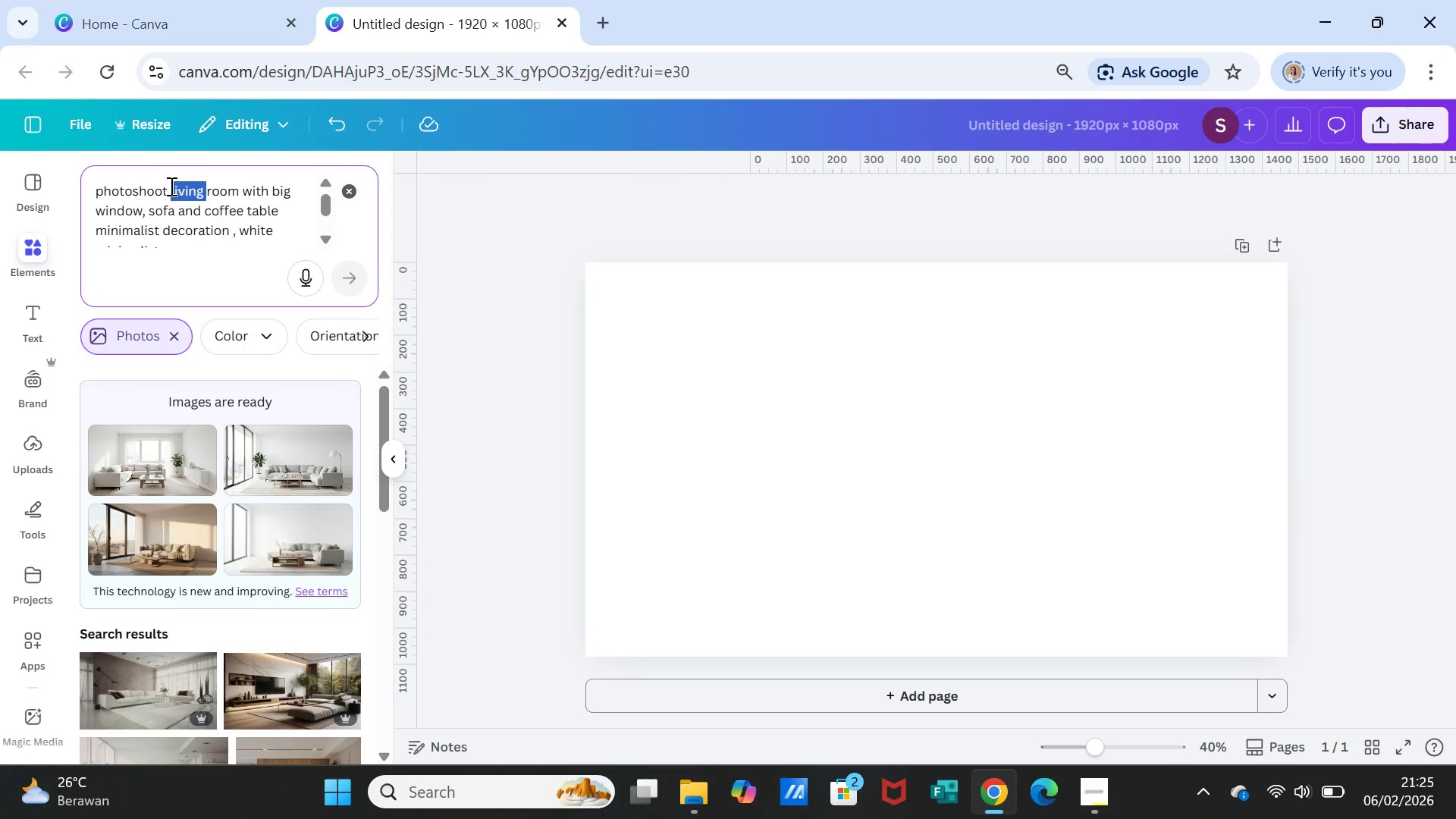 
key(Delete)
 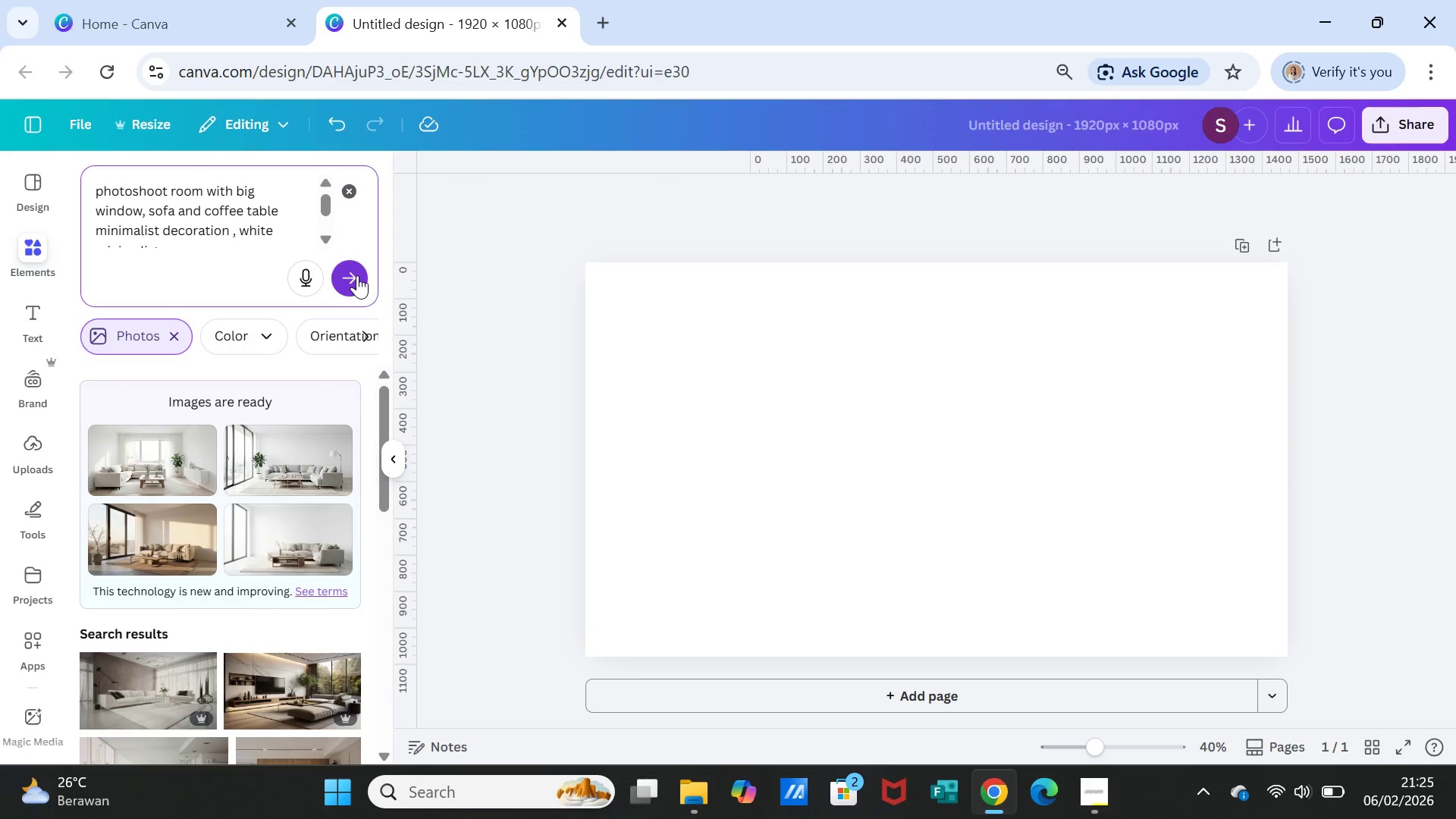 
left_click([357, 275])
 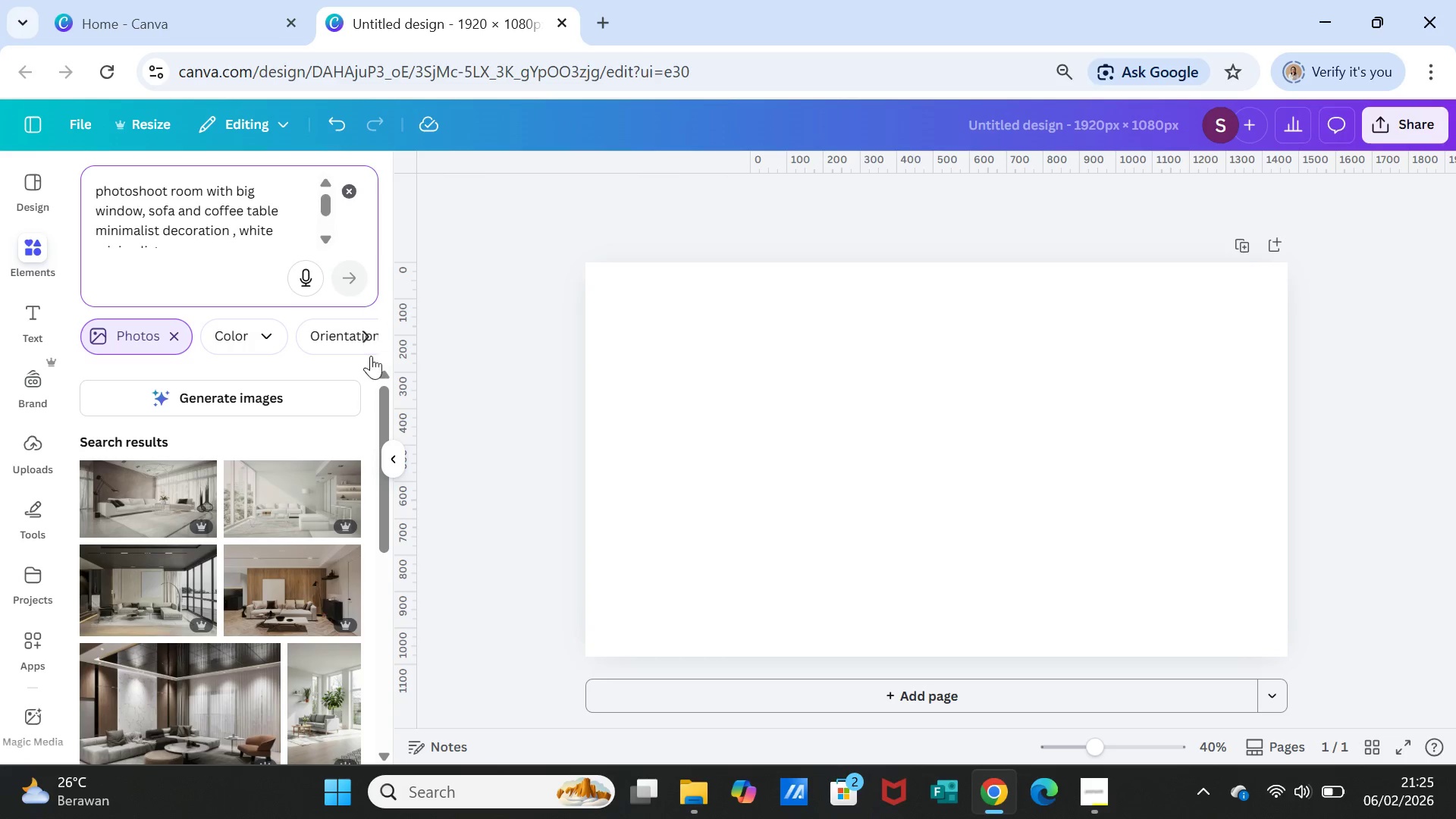 
left_click([289, 399])
 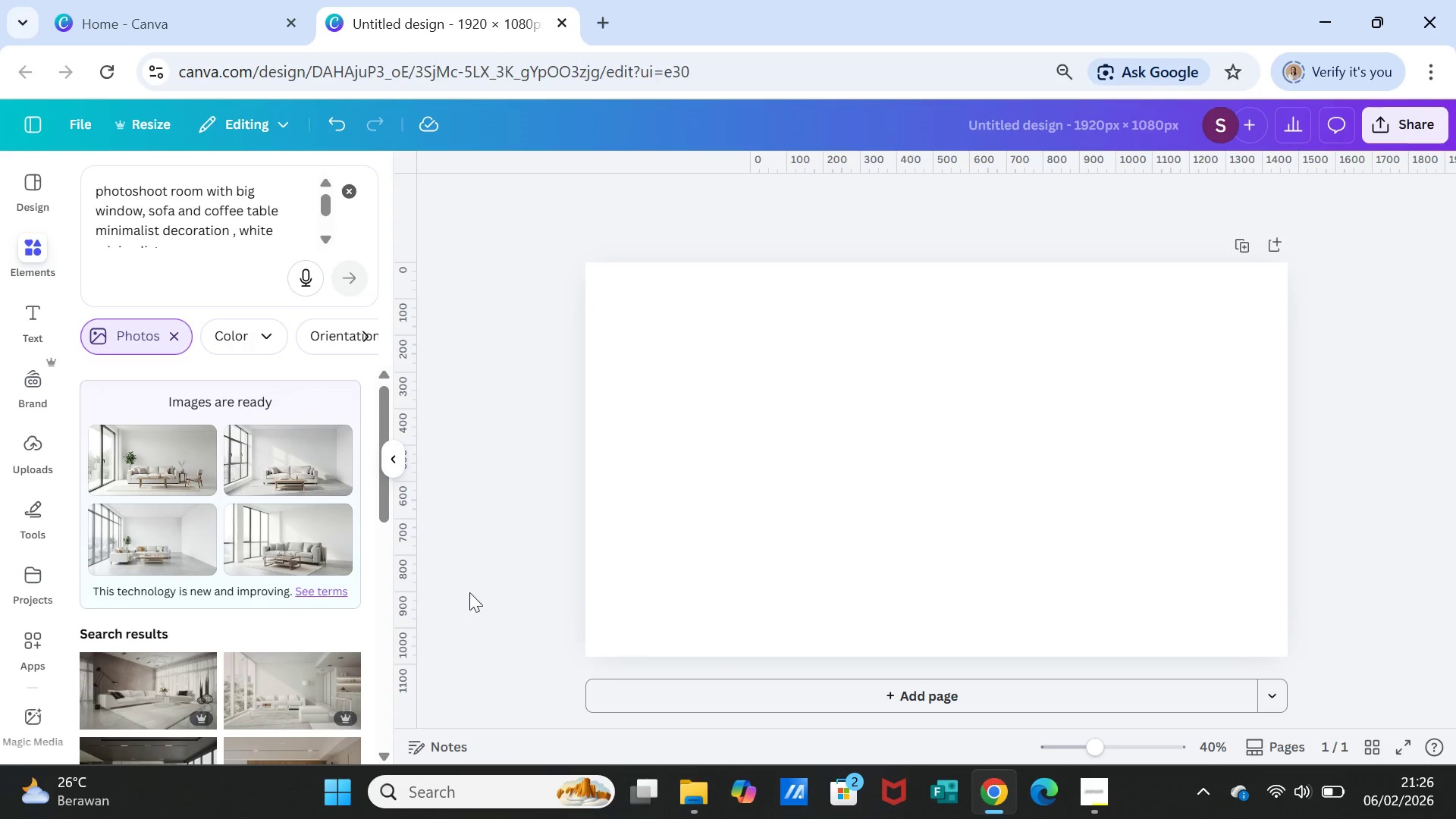 
wait(39.78)
 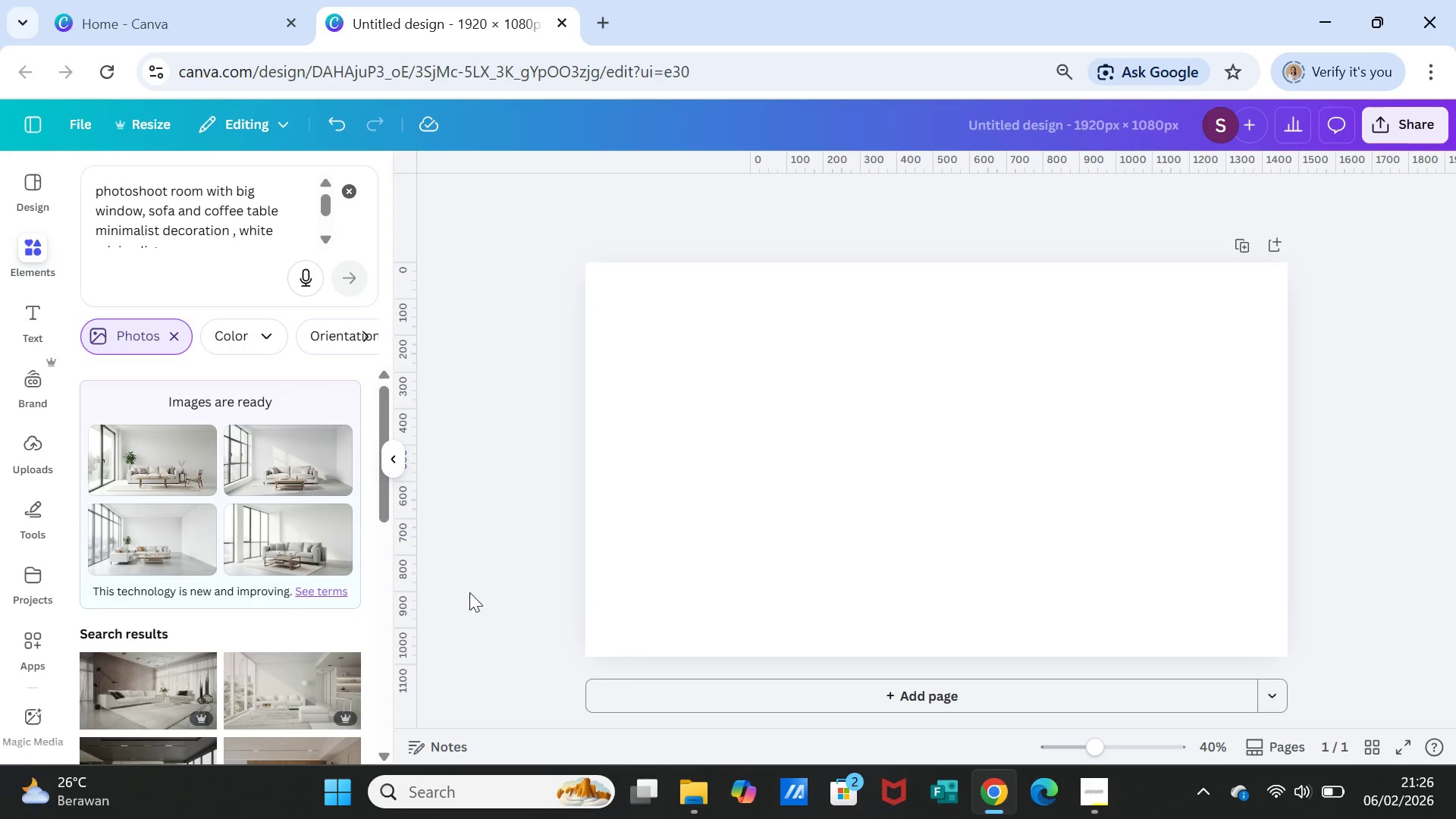 
left_click([287, 549])
 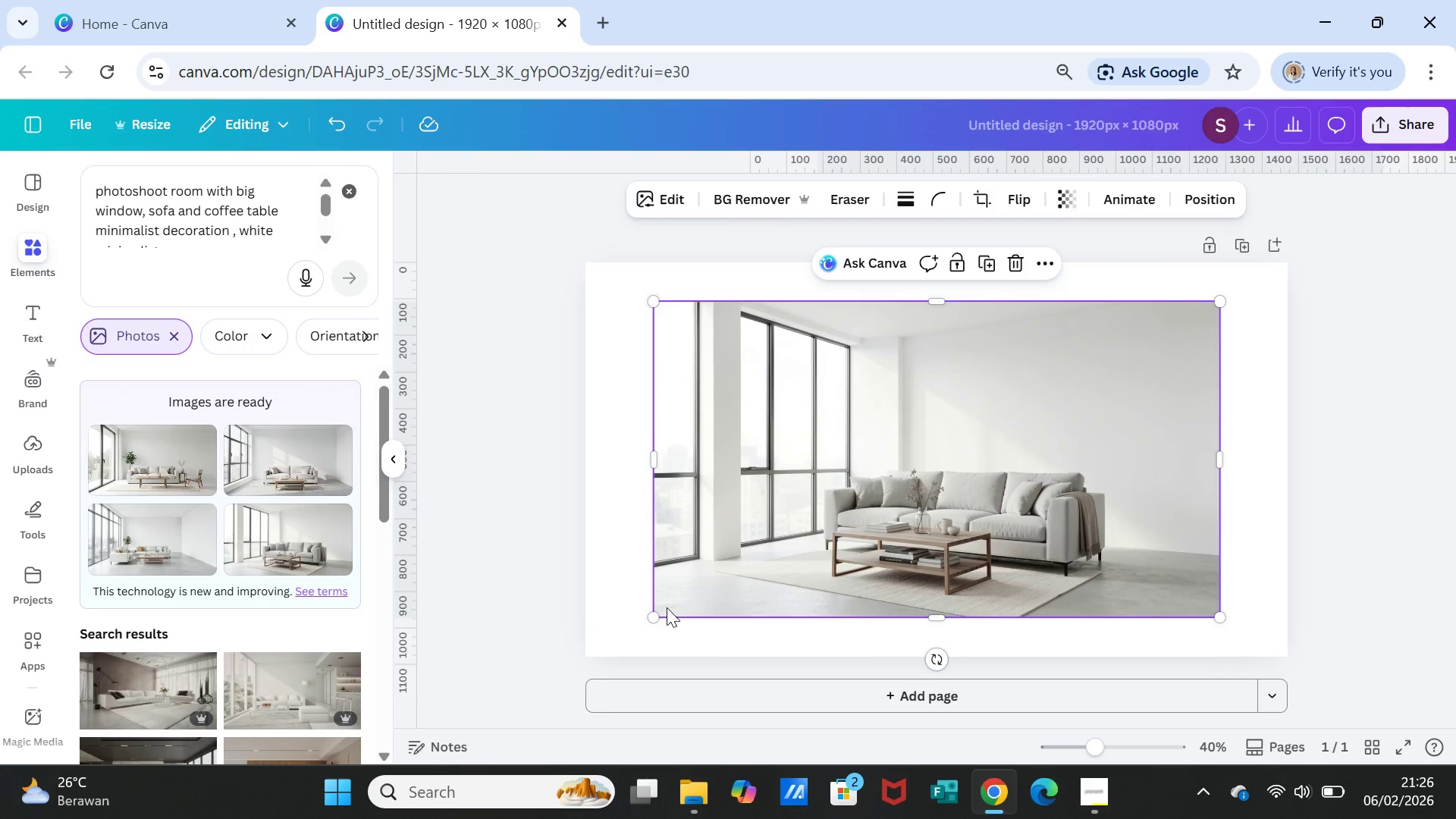 
left_click_drag(start_coordinate=[653, 616], to_coordinate=[955, 448])
 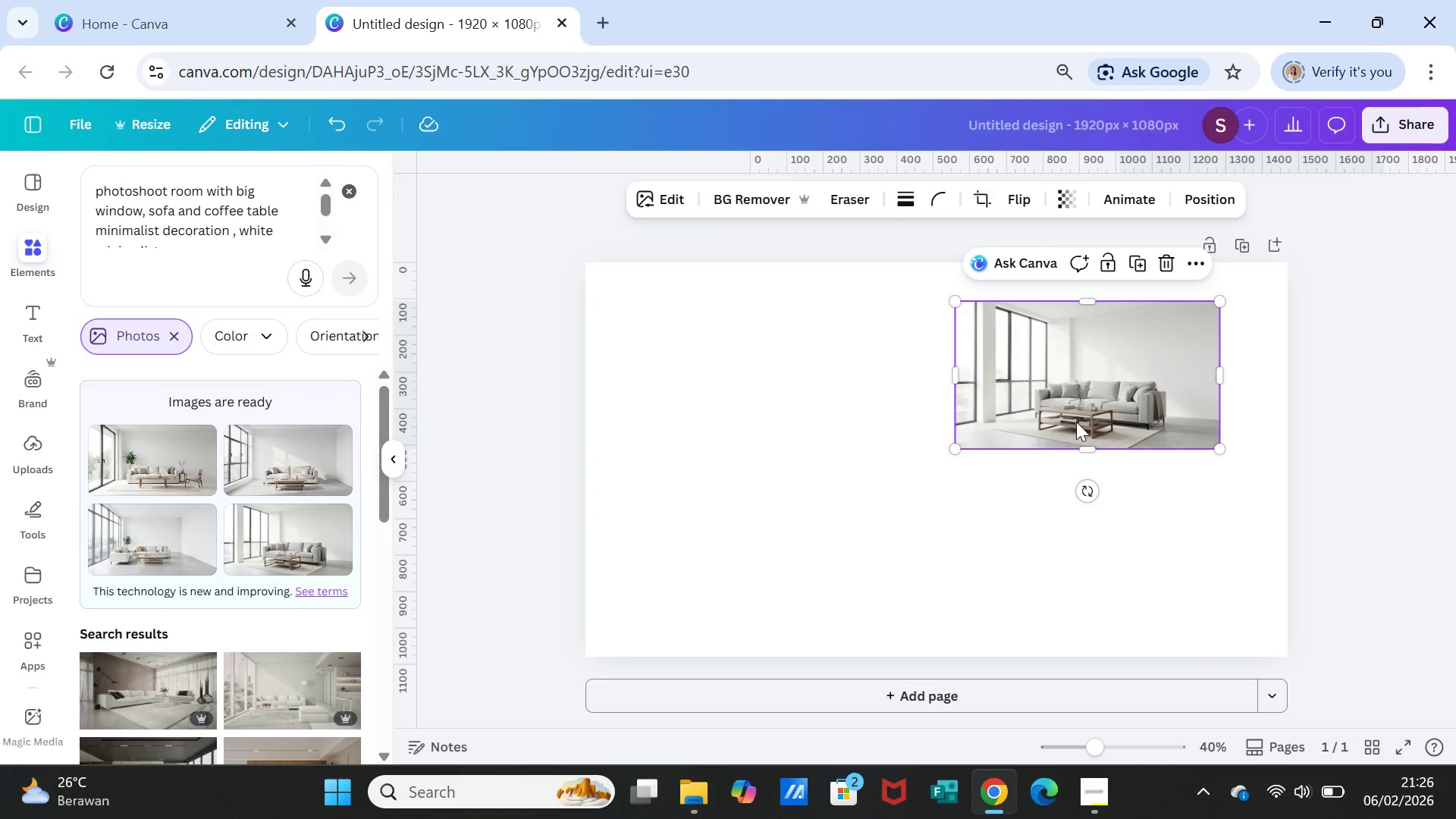 
left_click_drag(start_coordinate=[1072, 427], to_coordinate=[1139, 386])
 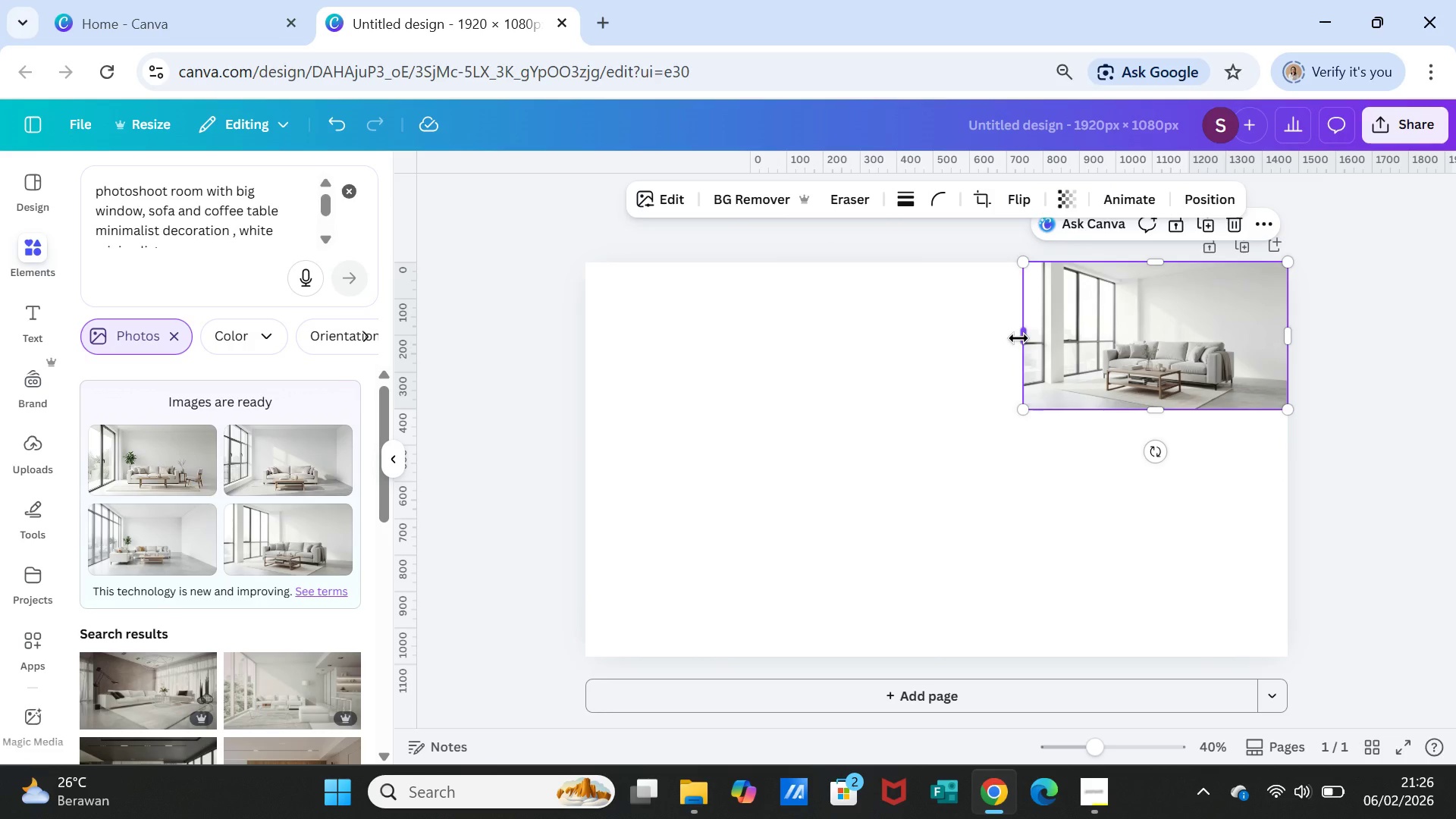 
left_click_drag(start_coordinate=[1018, 338], to_coordinate=[583, 388])
 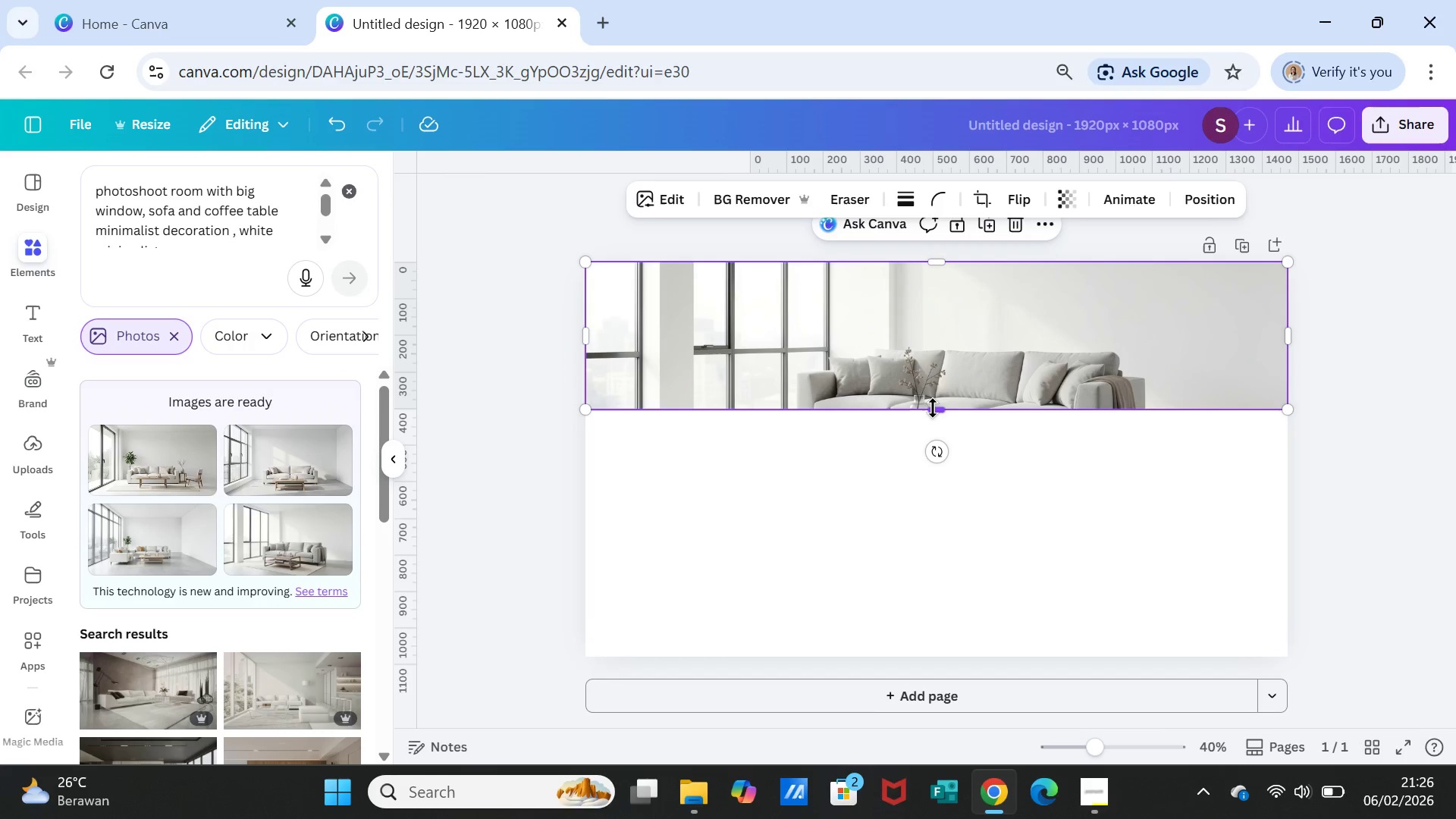 
left_click_drag(start_coordinate=[933, 408], to_coordinate=[944, 490])
 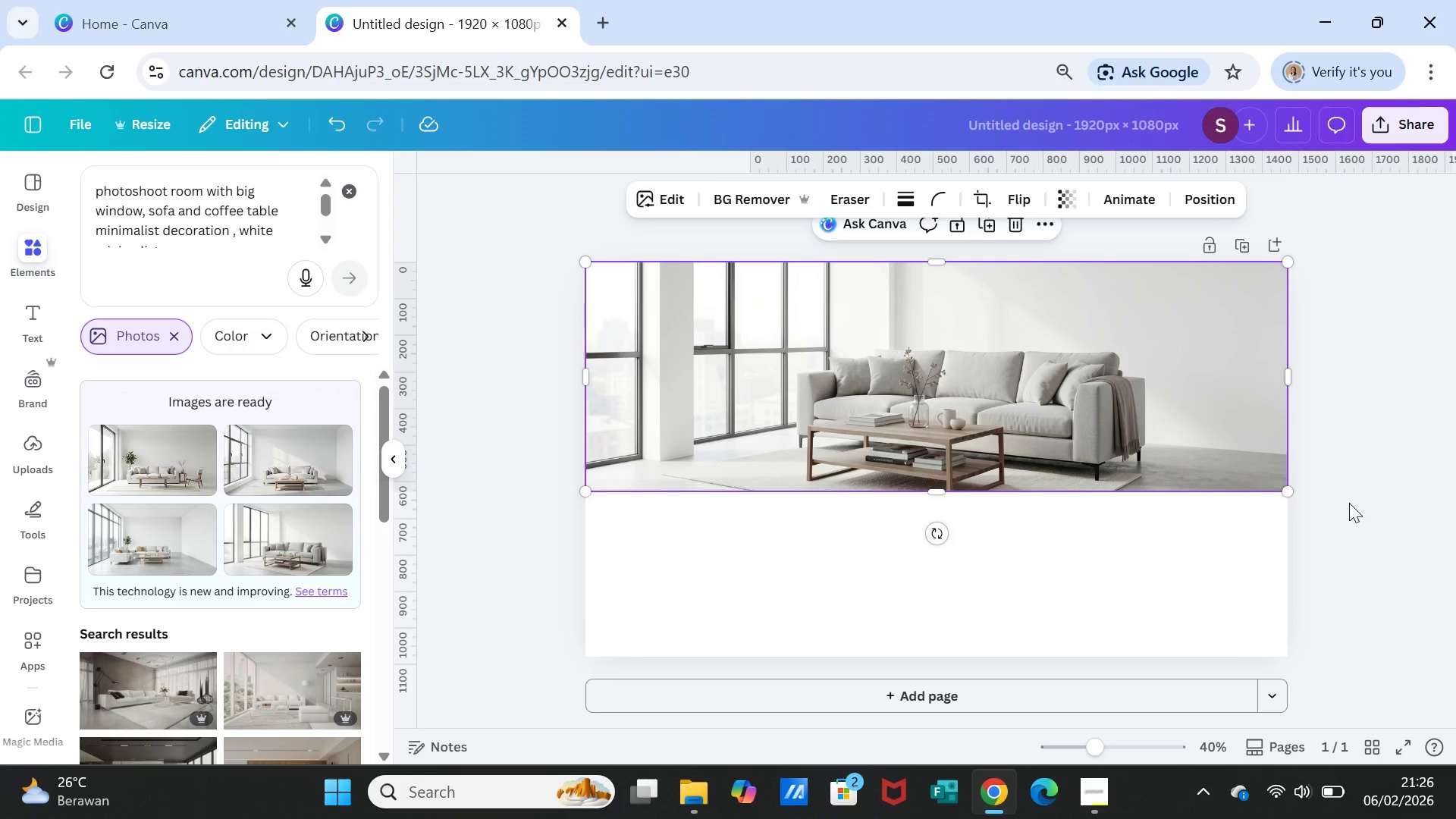 
left_click([1349, 503])
 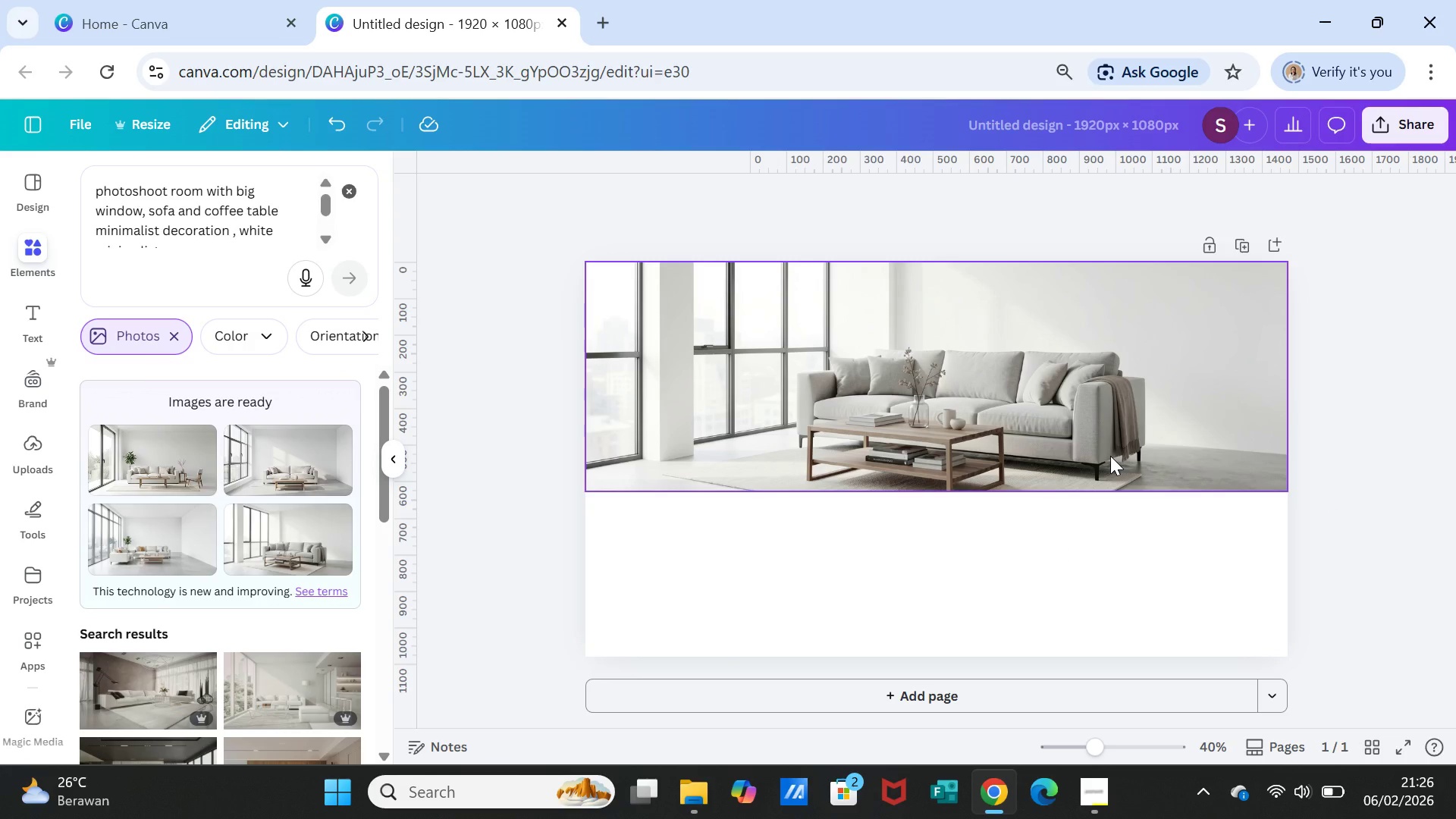 
left_click([1110, 456])
 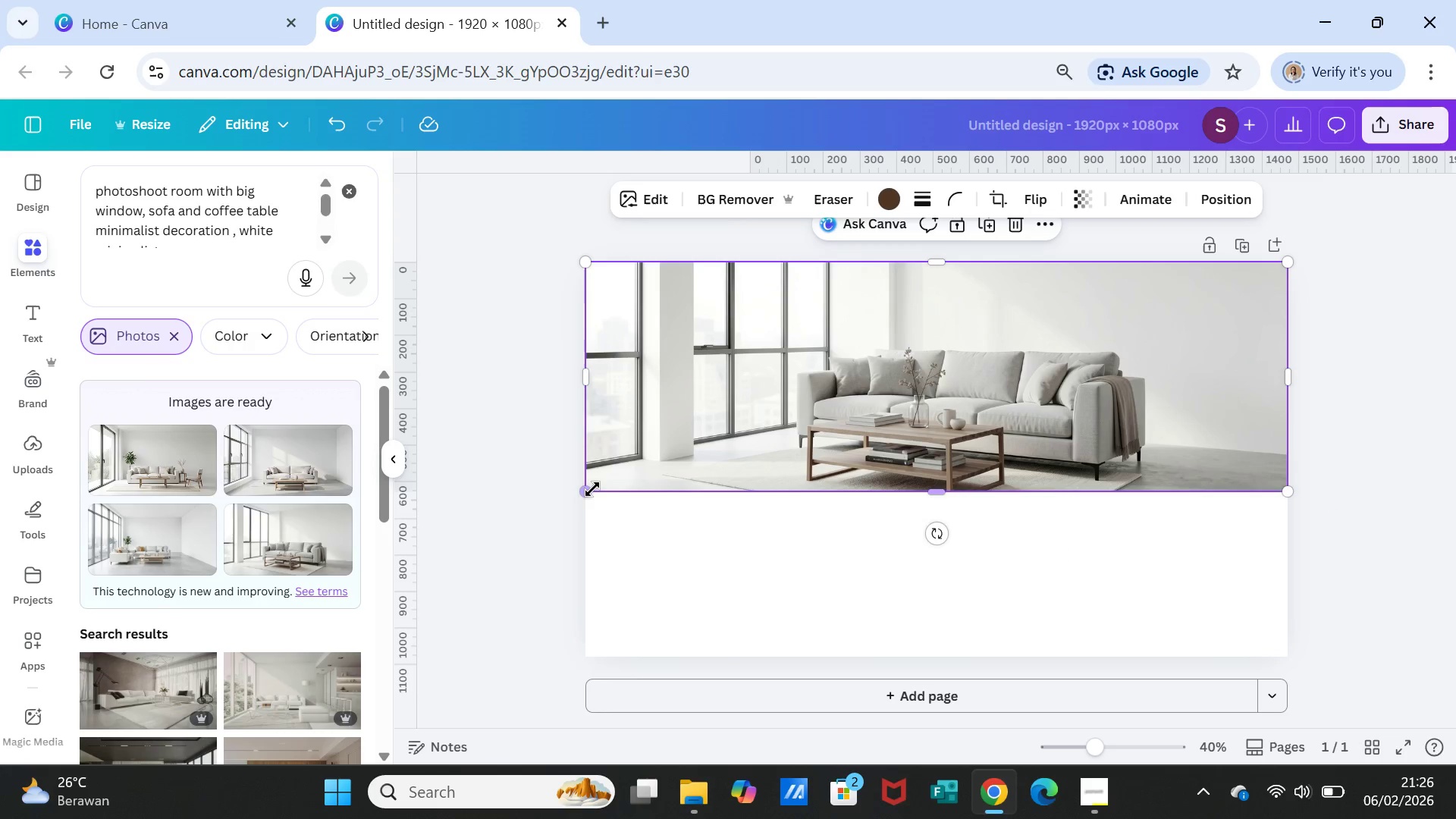 
left_click_drag(start_coordinate=[589, 492], to_coordinate=[987, 359])
 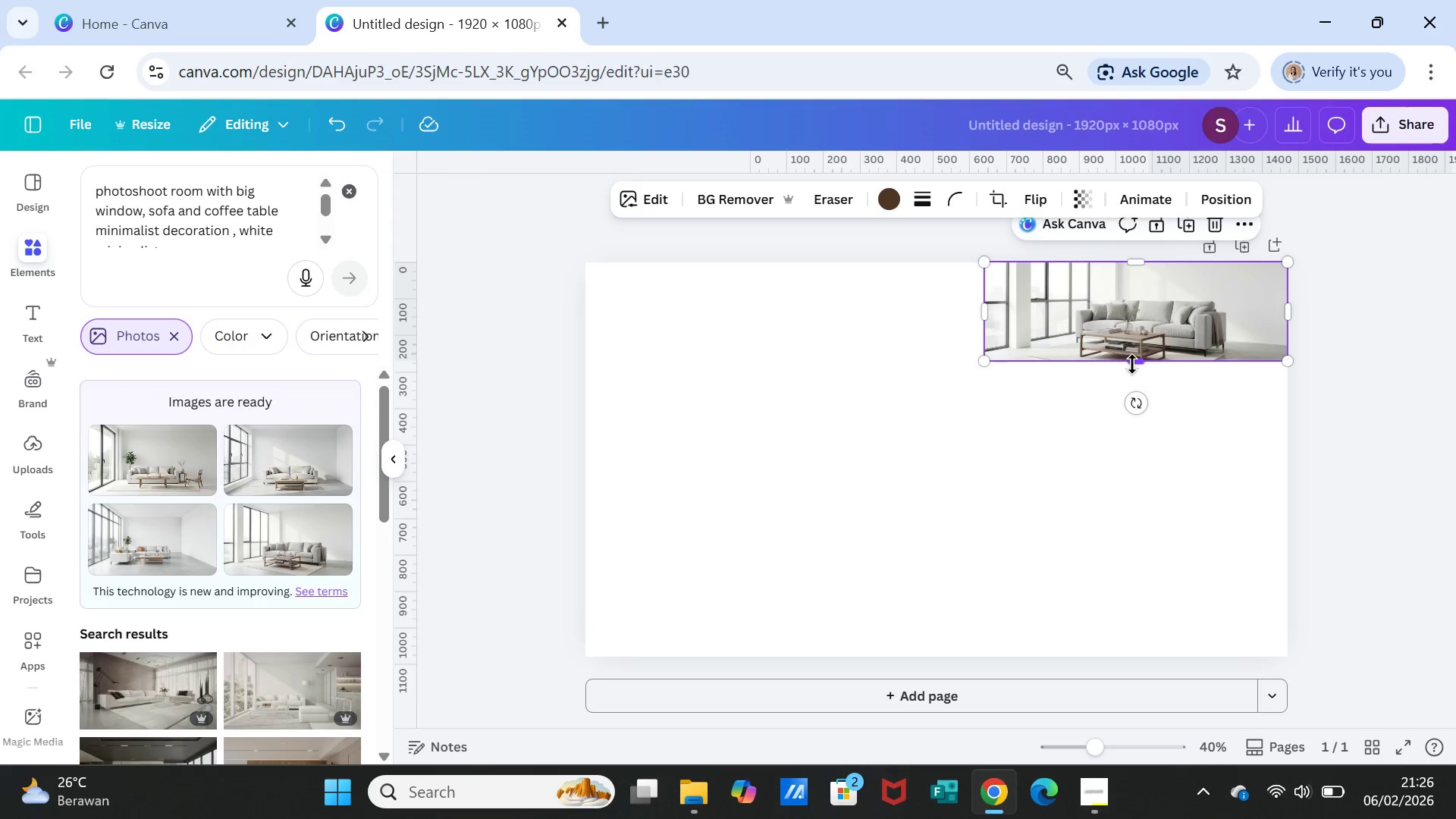 
left_click_drag(start_coordinate=[1132, 364], to_coordinate=[1134, 388])
 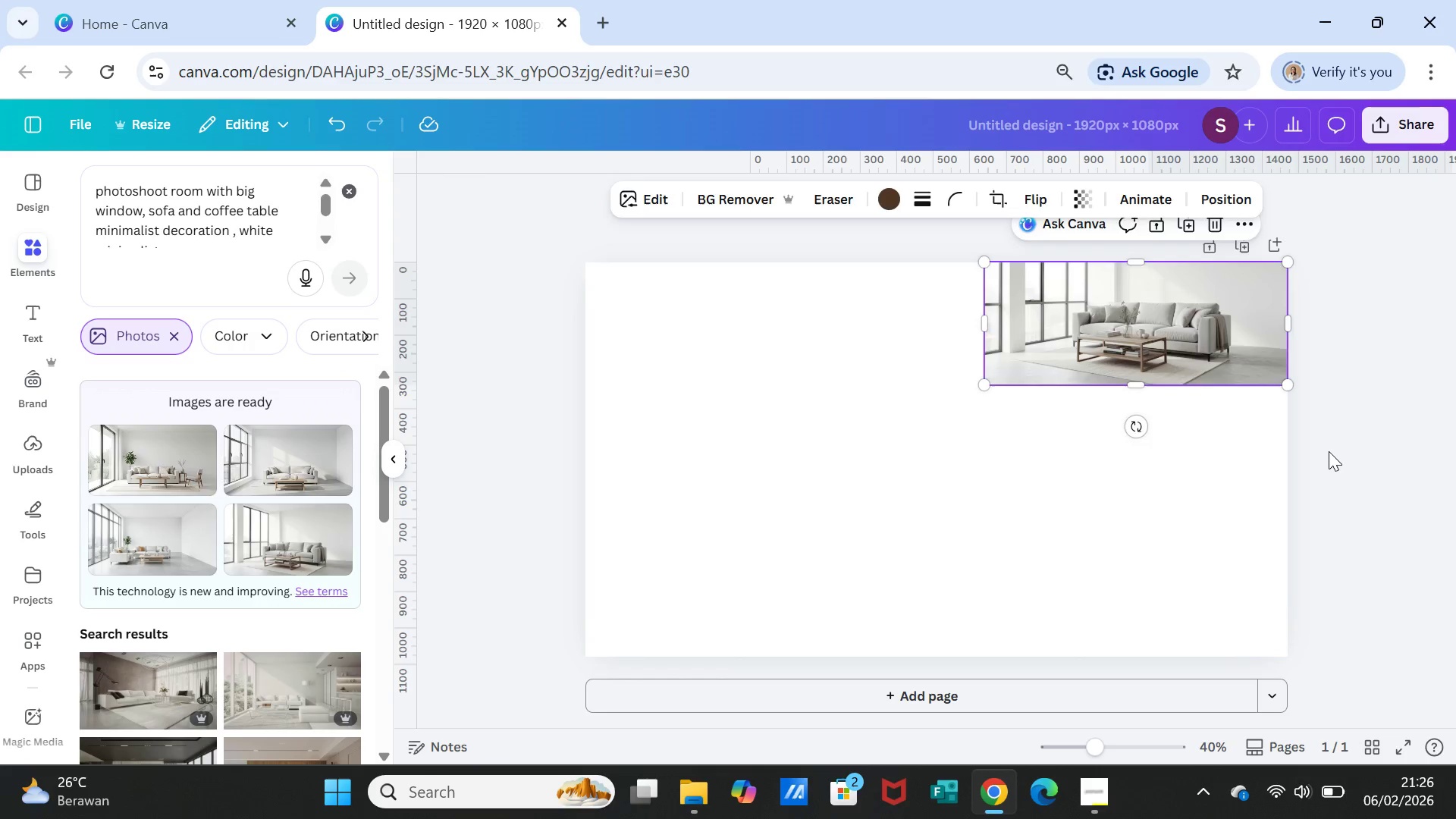 
left_click([1329, 451])
 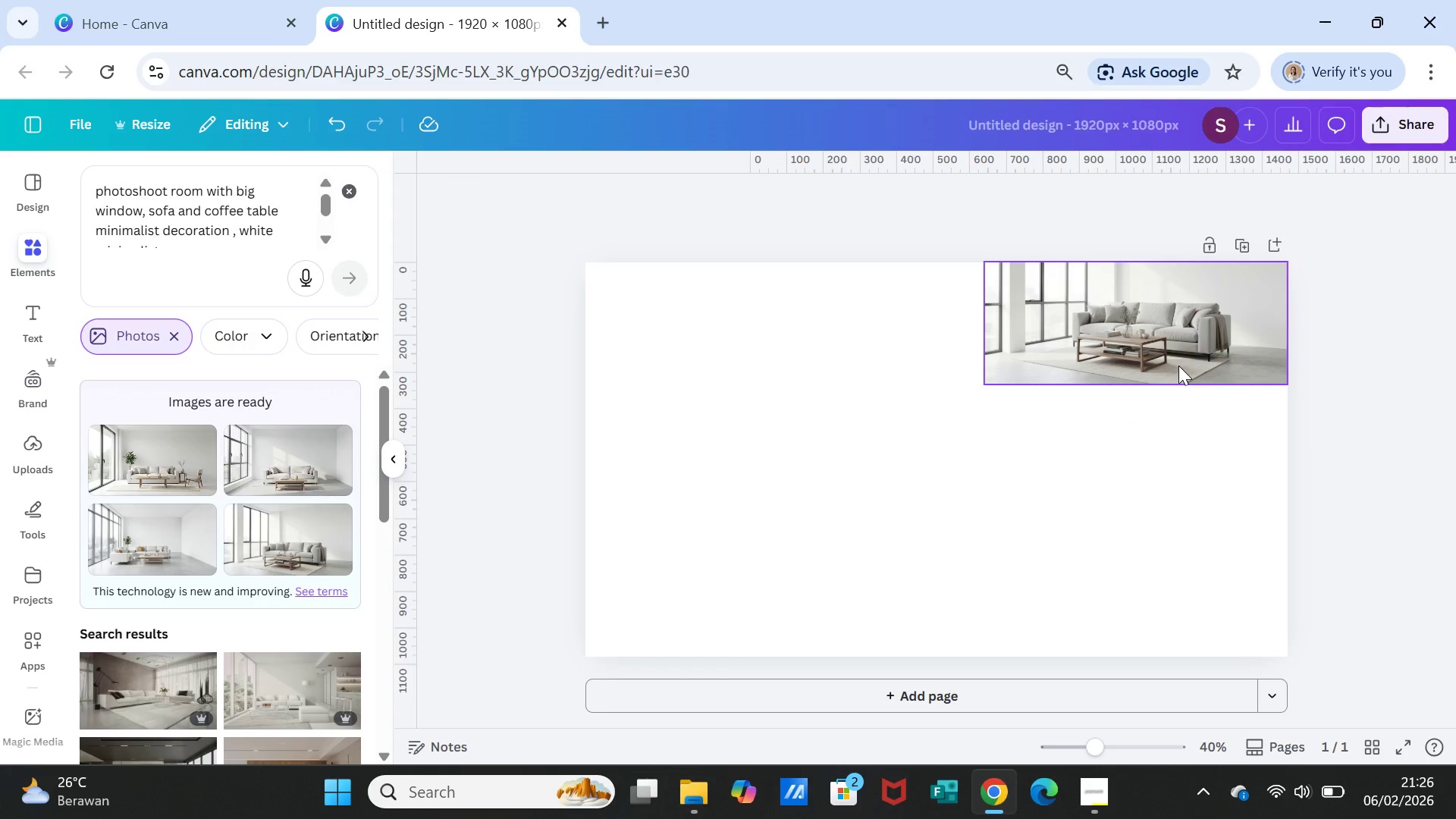 
left_click([1178, 366])
 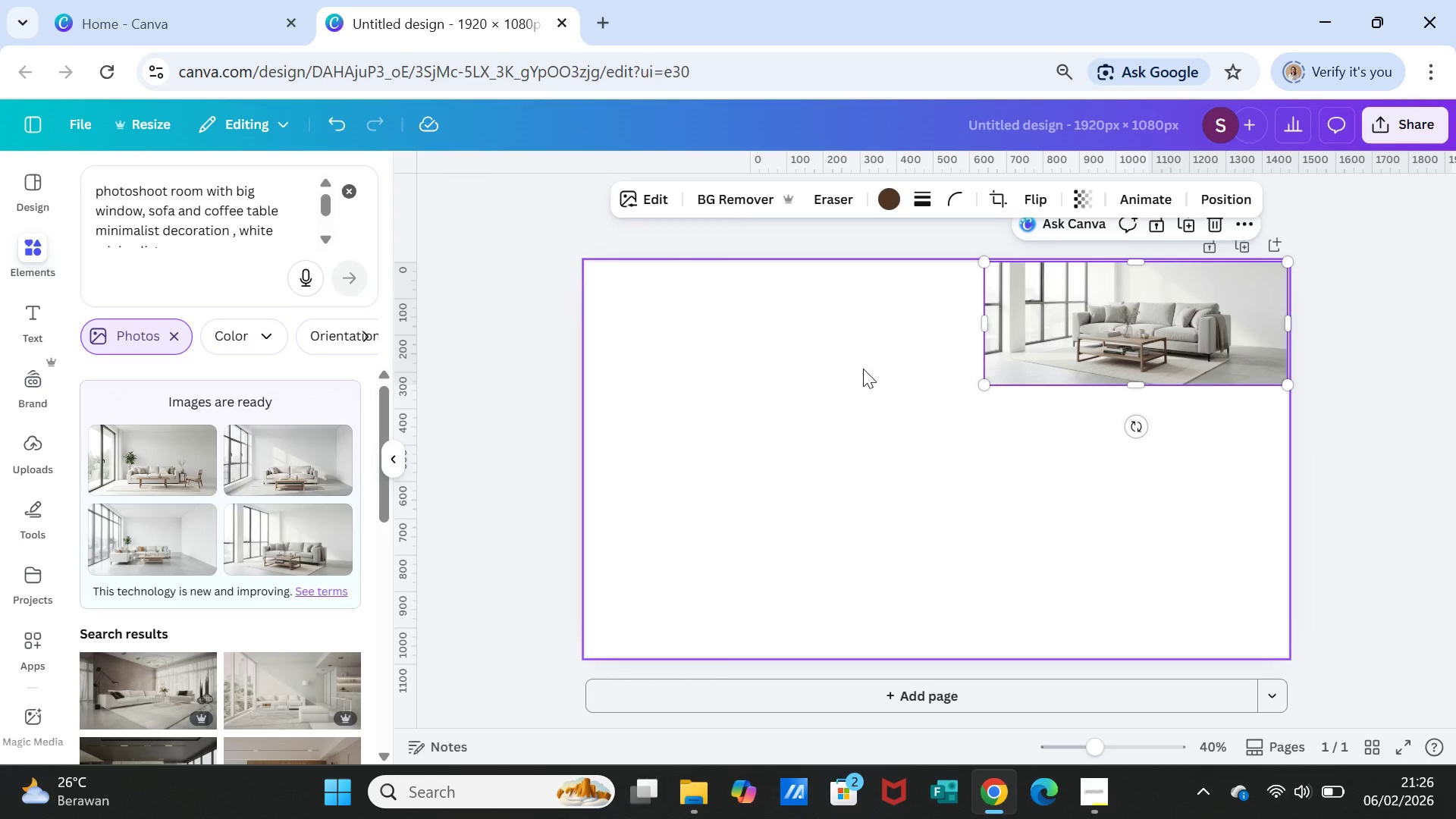 
left_click([863, 369])
 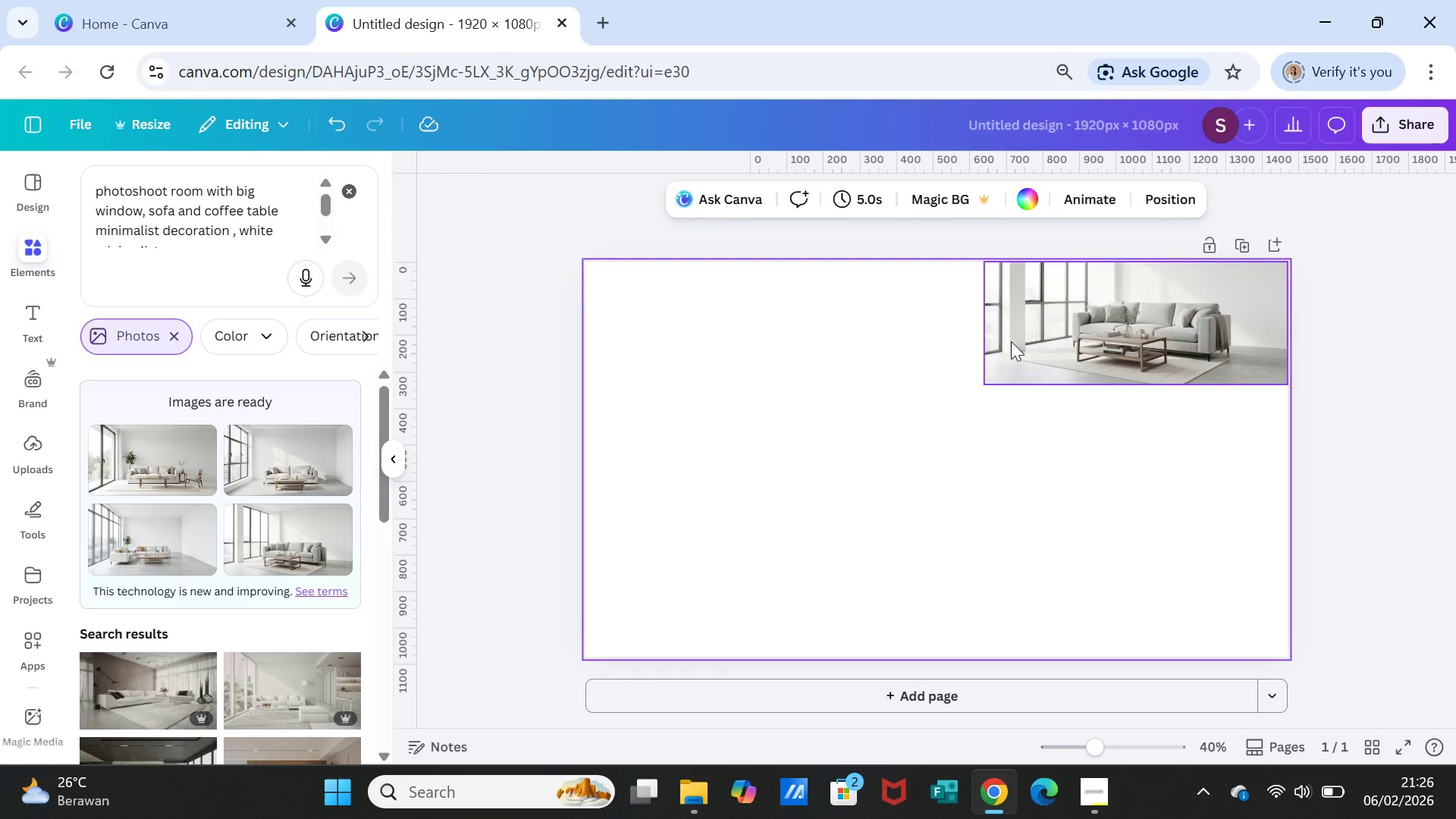 
left_click([1011, 341])
 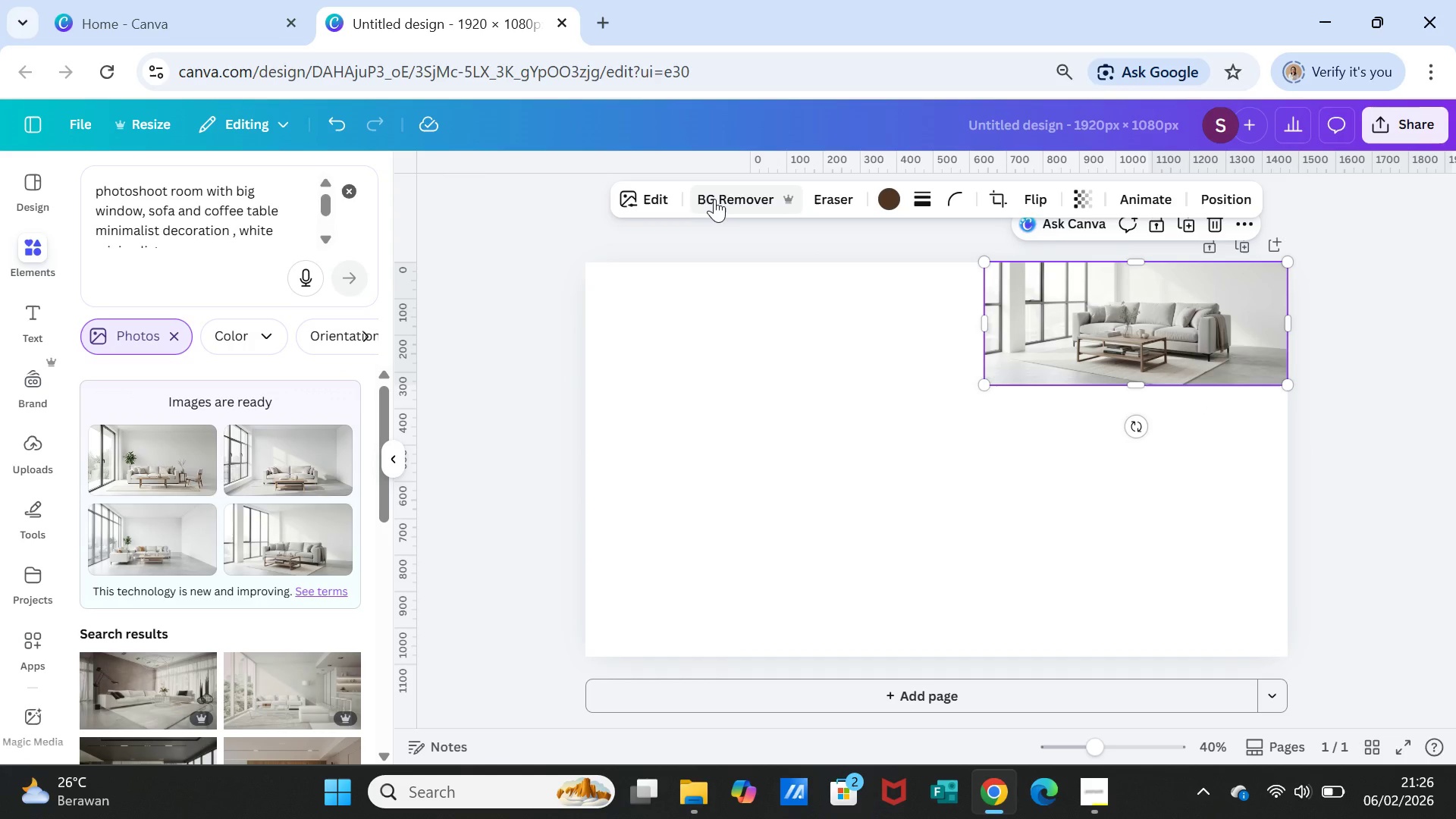 
left_click([714, 198])
 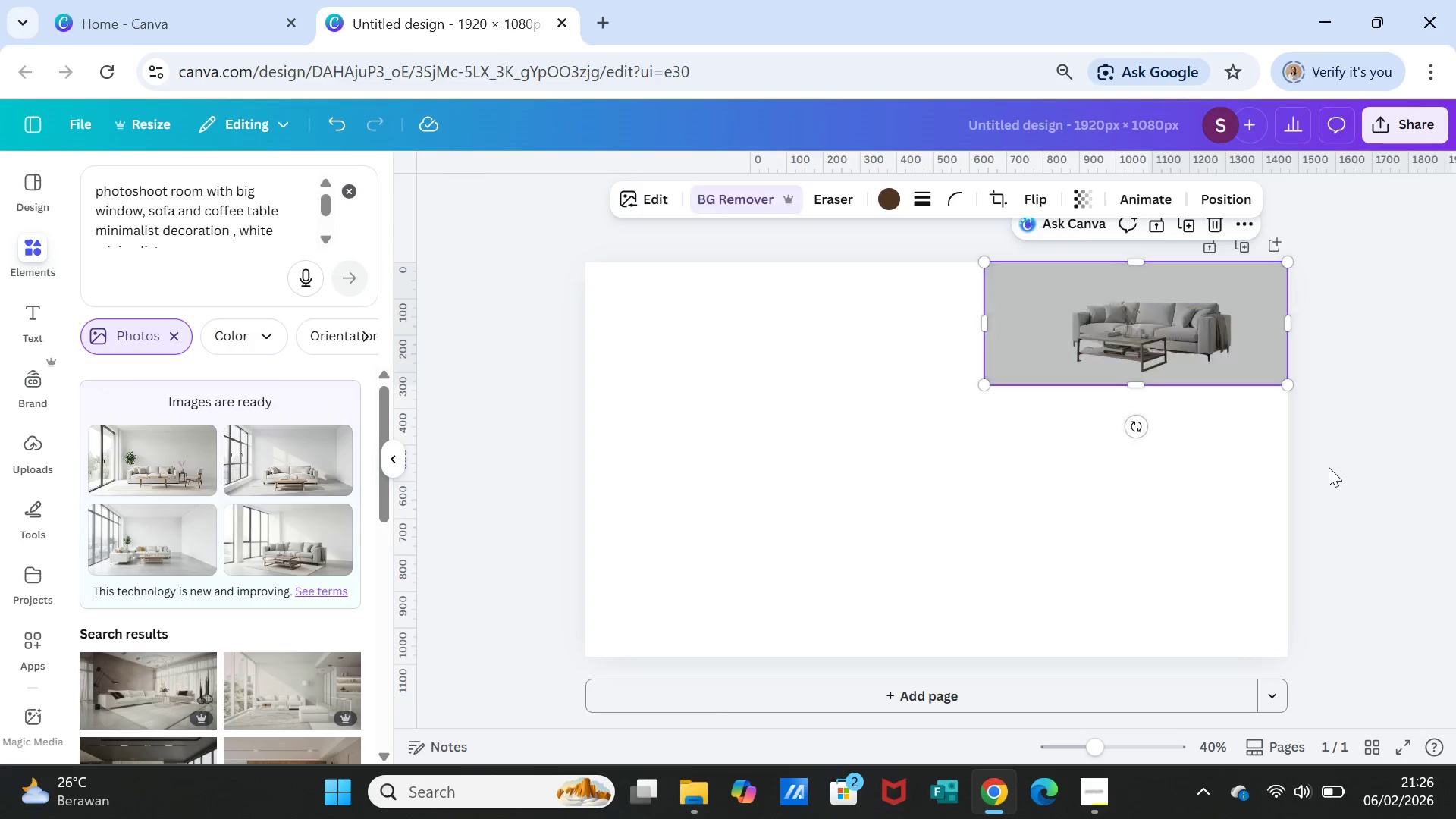 
left_click([1329, 467])
 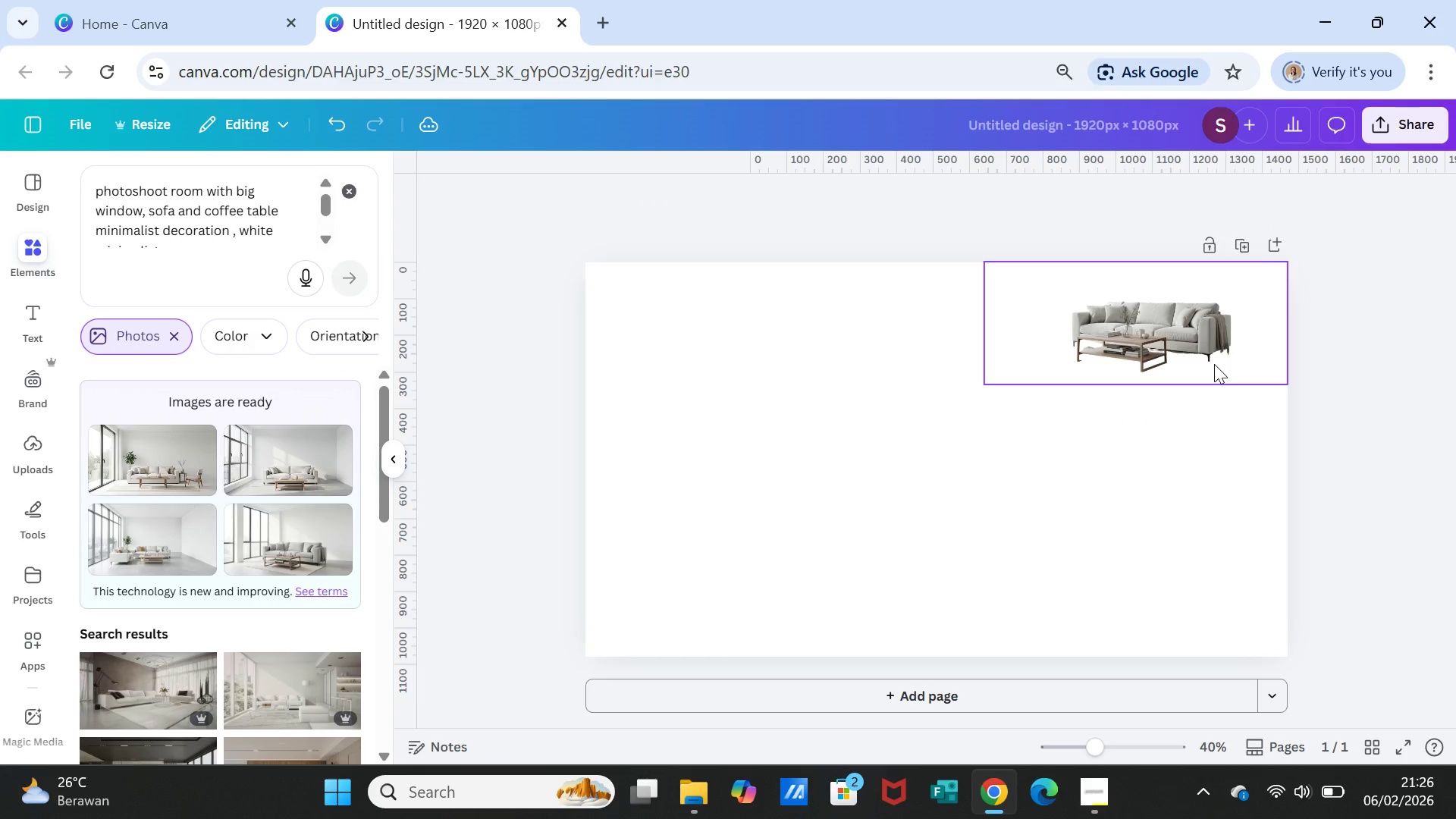 
left_click([1214, 364])
 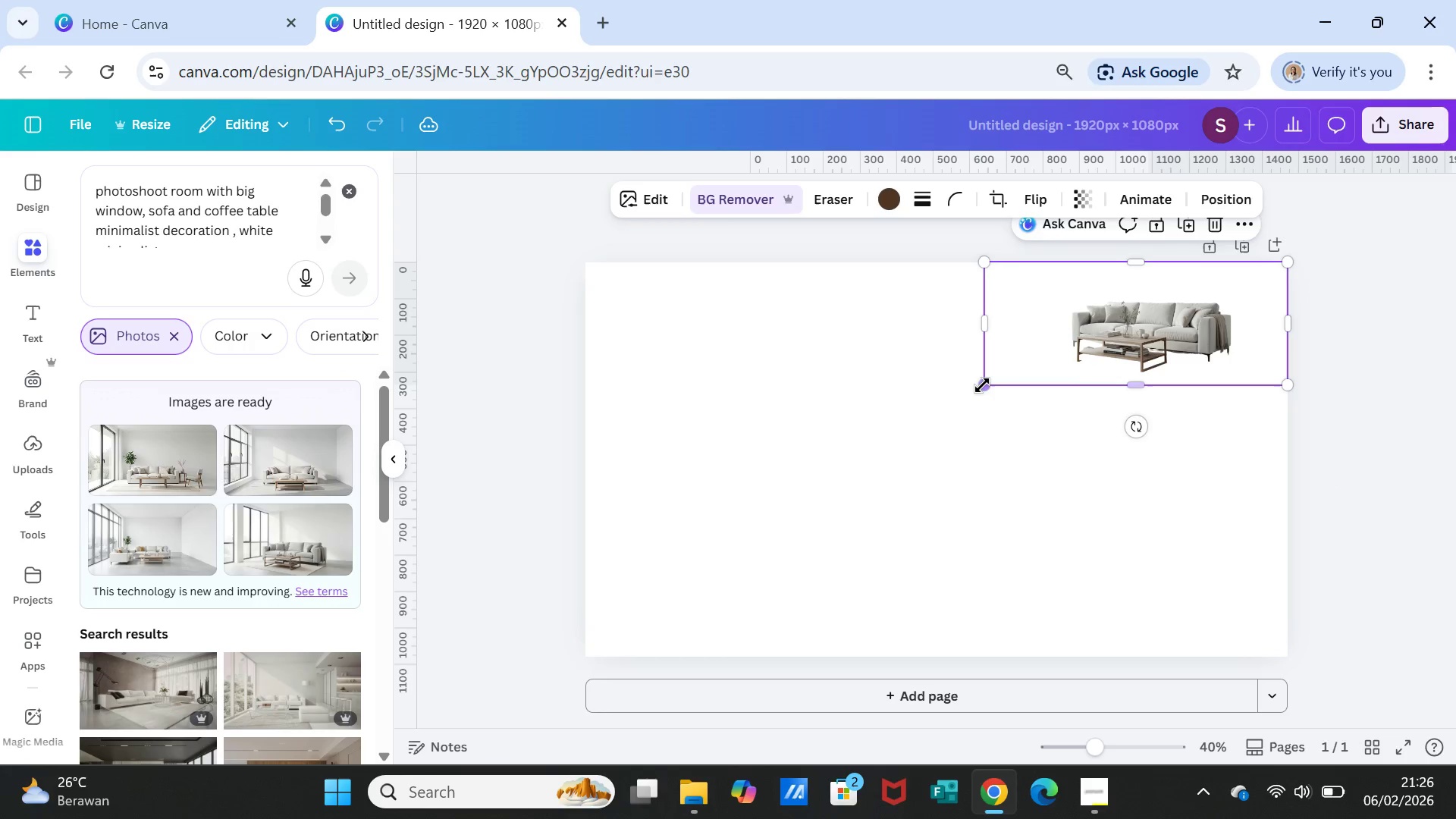 
left_click_drag(start_coordinate=[982, 385], to_coordinate=[1021, 376])
 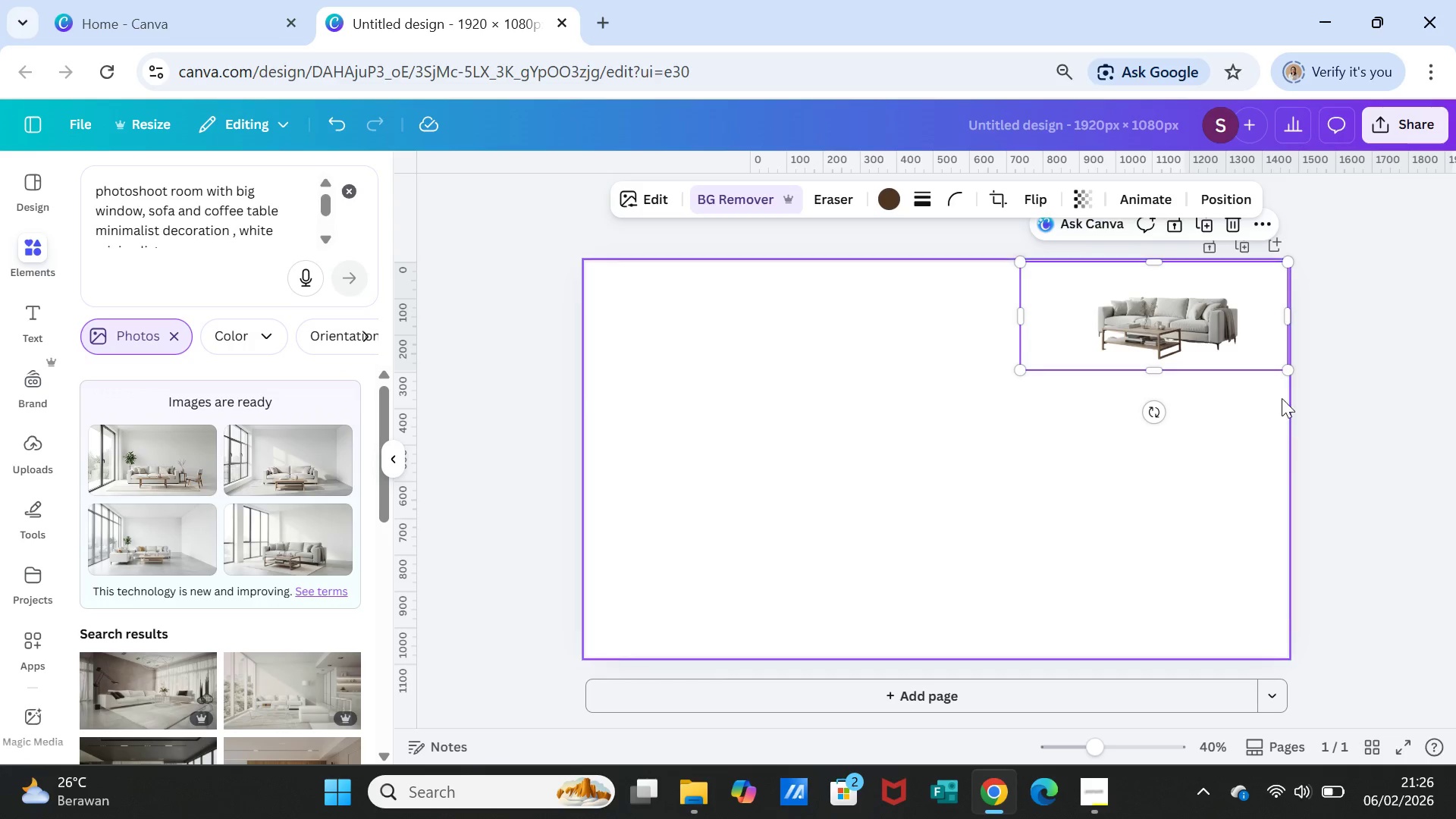 
left_click([1329, 398])
 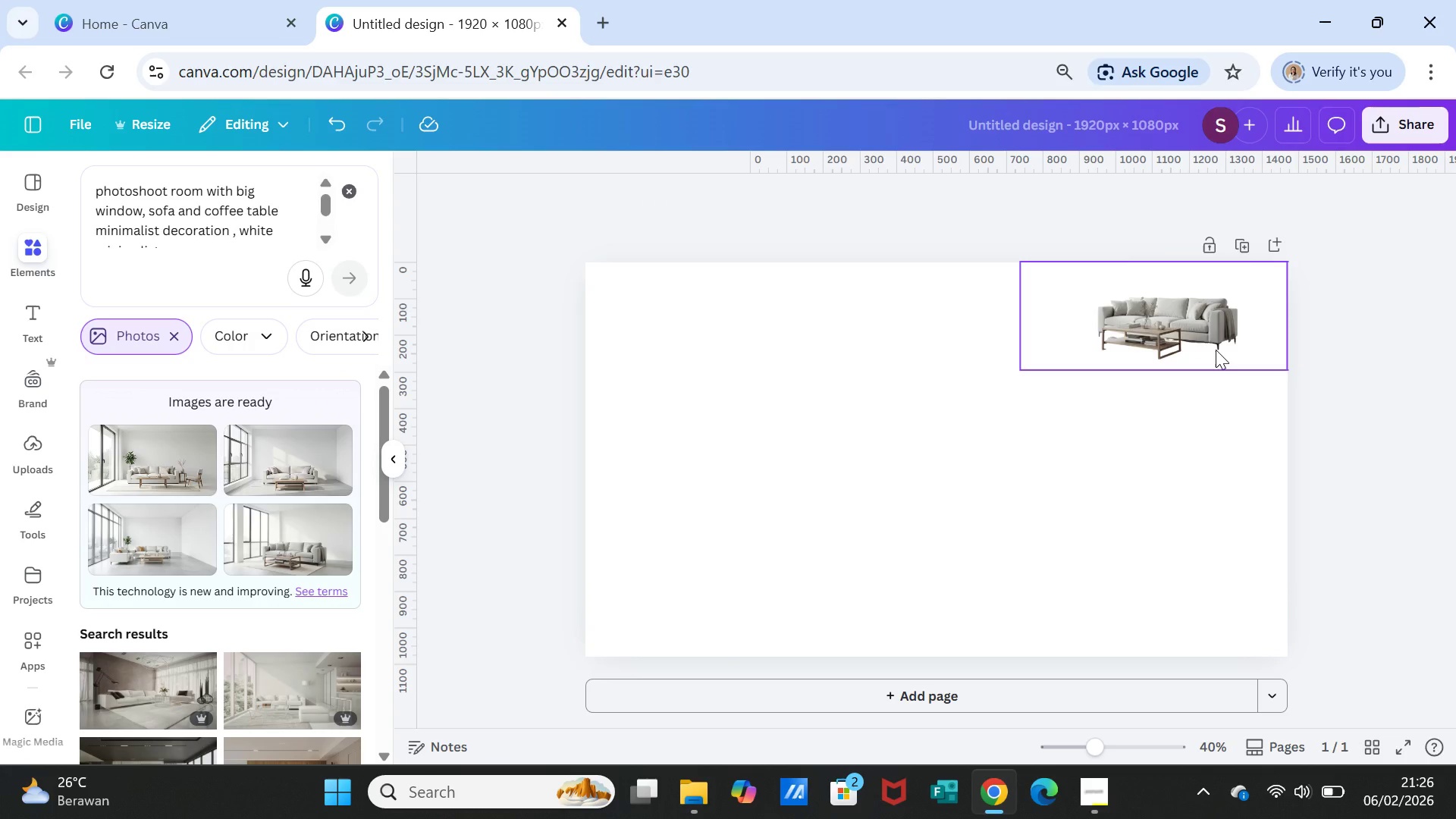 
left_click([1216, 350])
 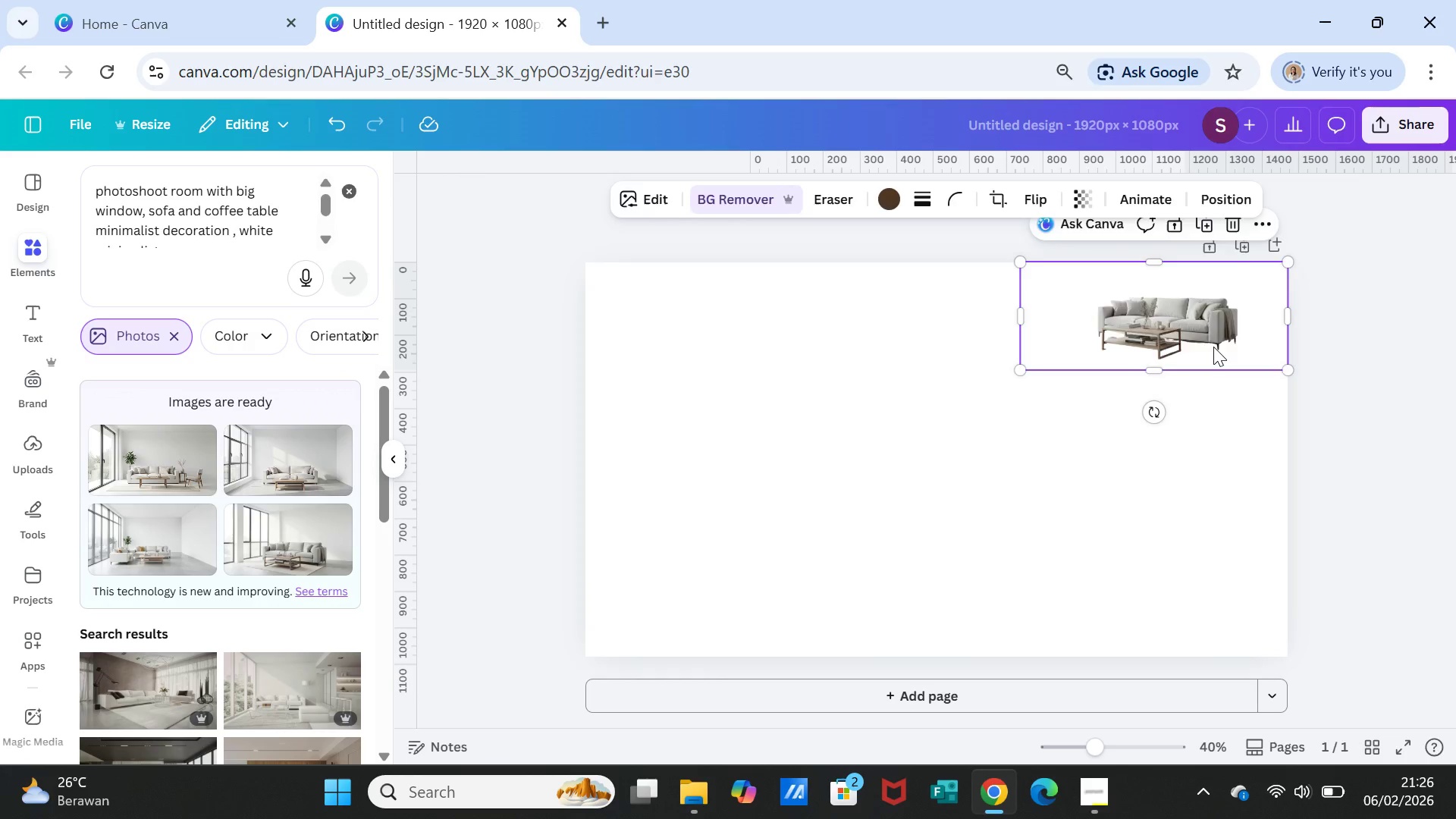 
key(Delete)
 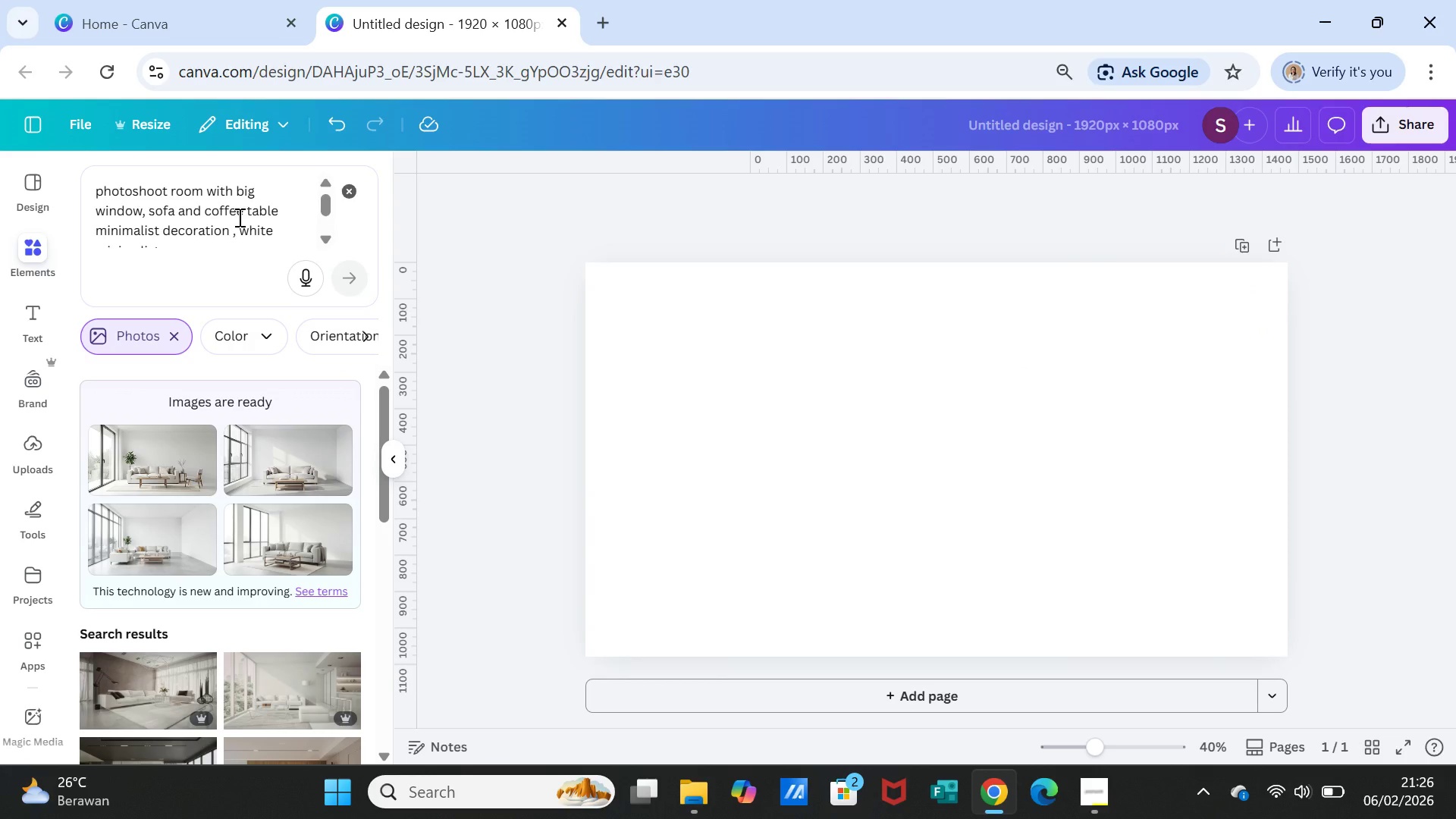 
scroll: coordinate [238, 217], scroll_direction: down, amount: 1.0
 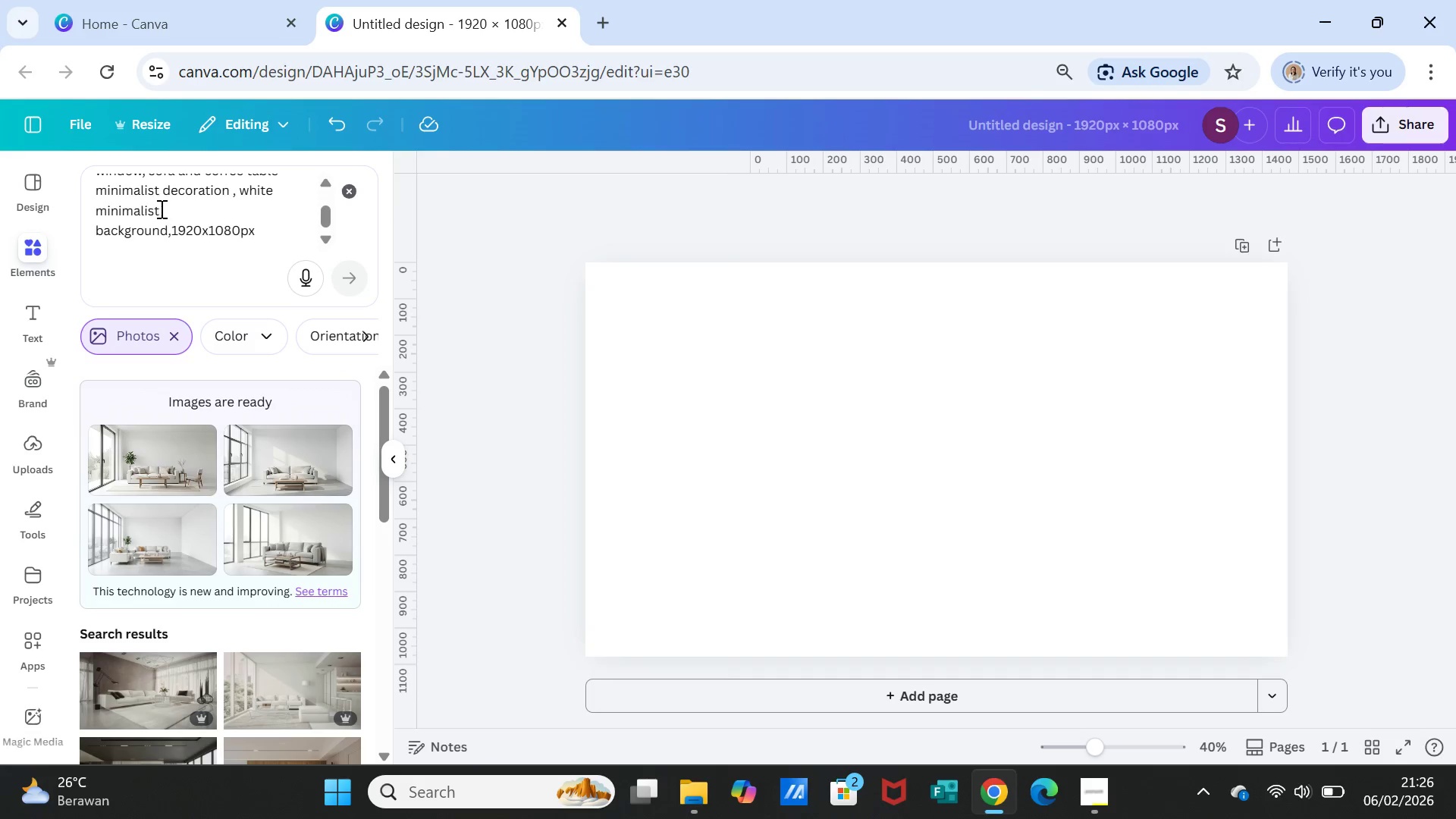 
left_click_drag(start_coordinate=[162, 209], to_coordinate=[98, 209])
 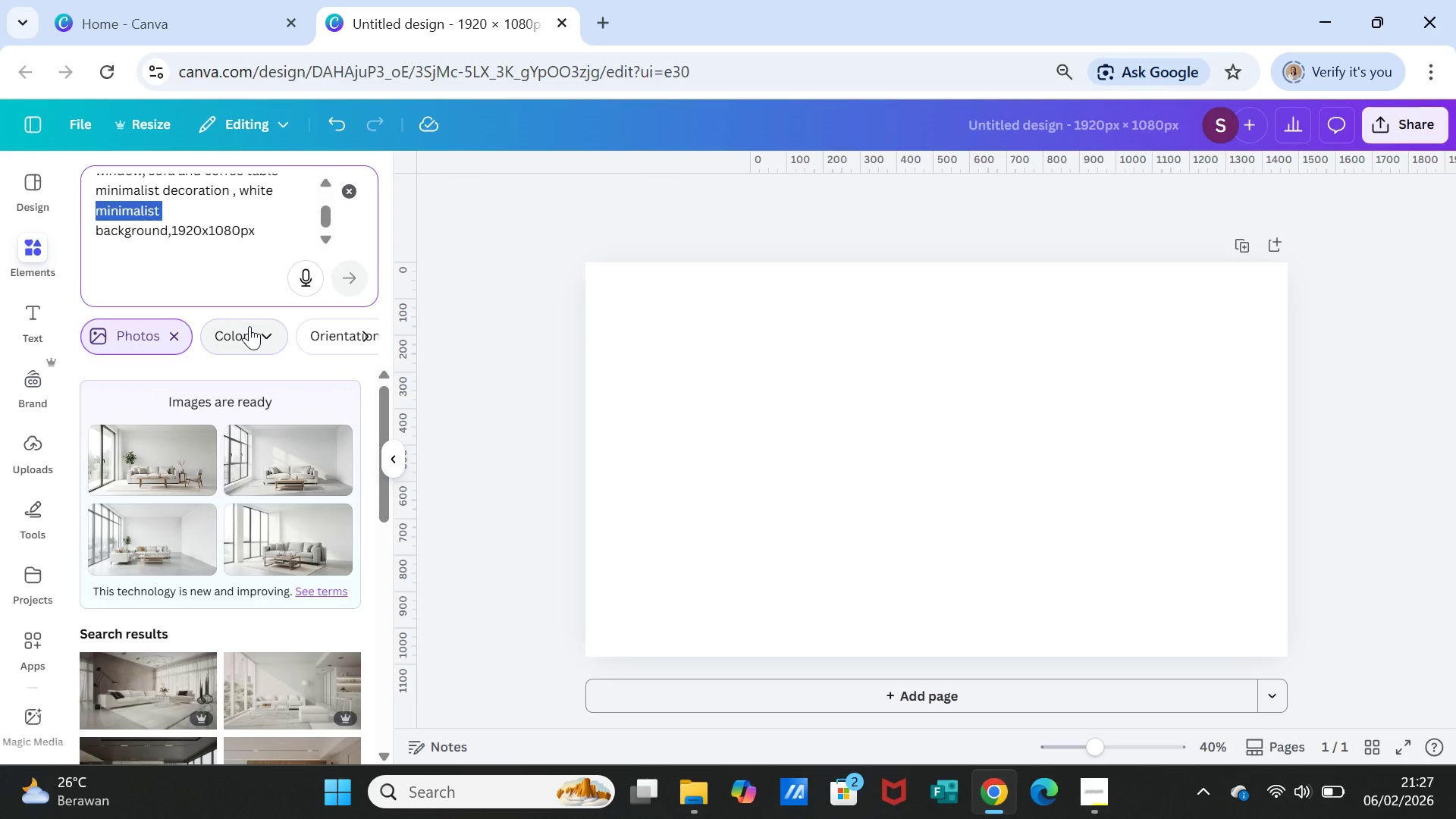 
type(COLOR )
 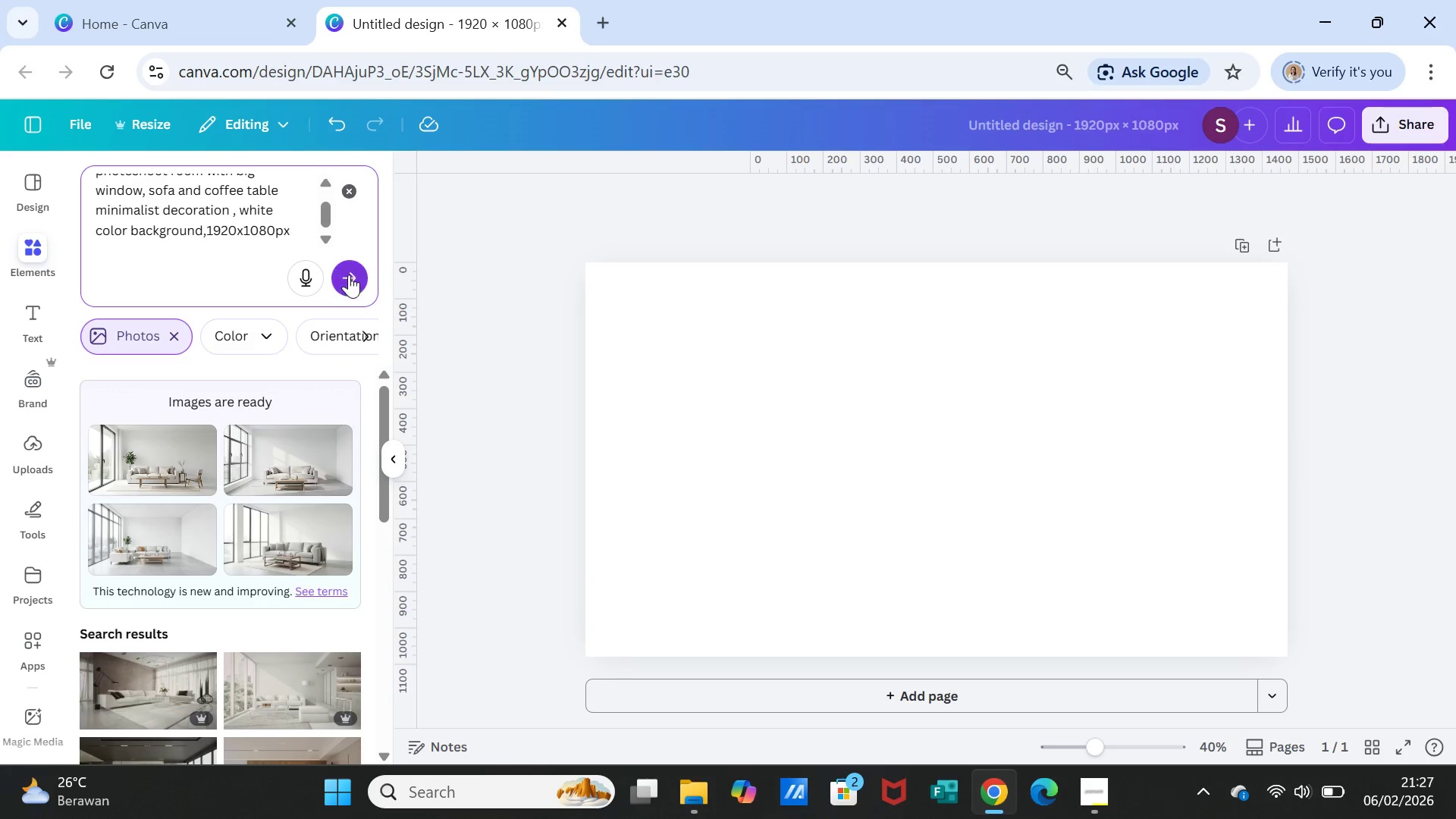 
left_click([349, 275])
 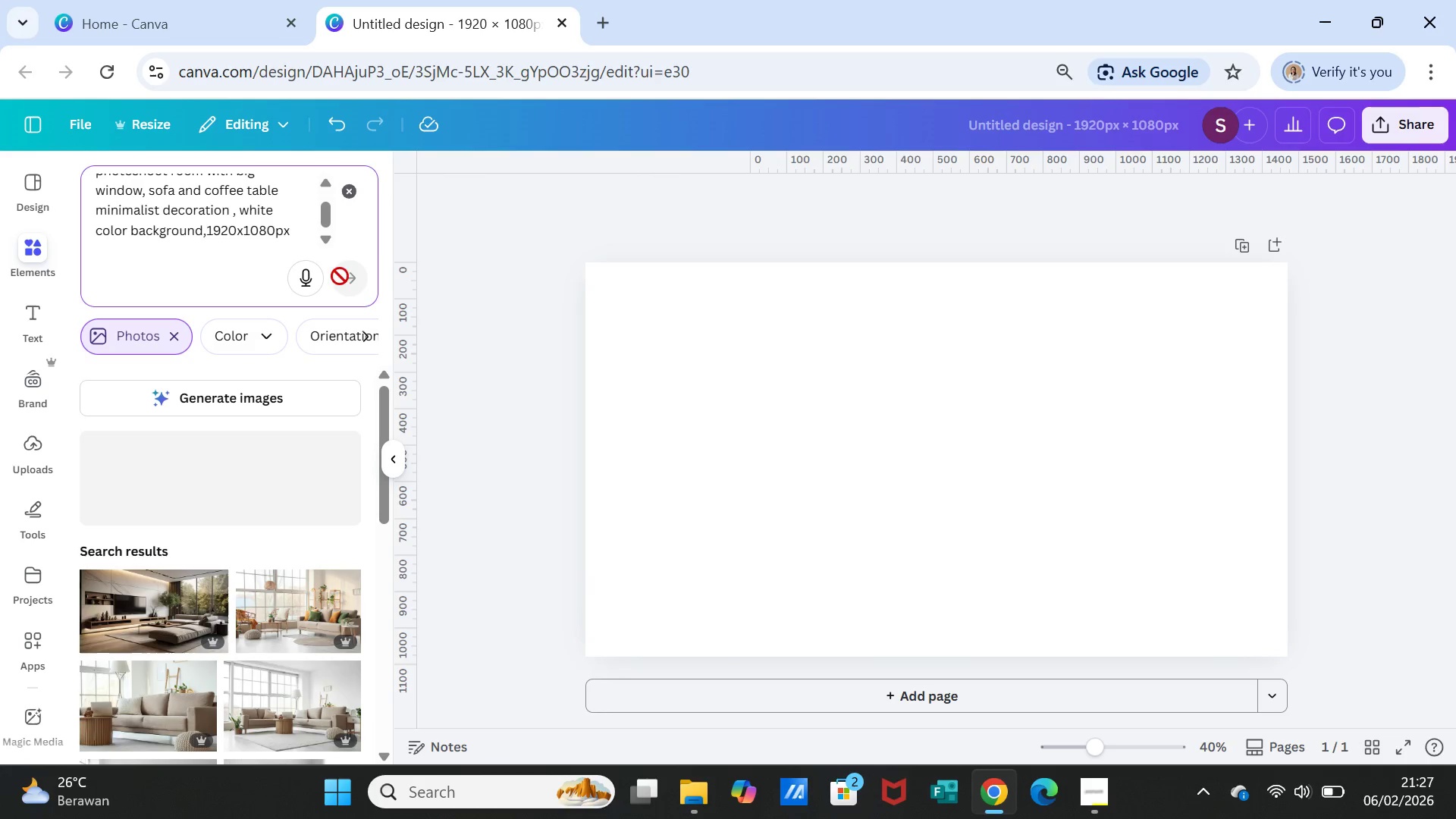 
scroll: coordinate [300, 585], scroll_direction: down, amount: 1.0
 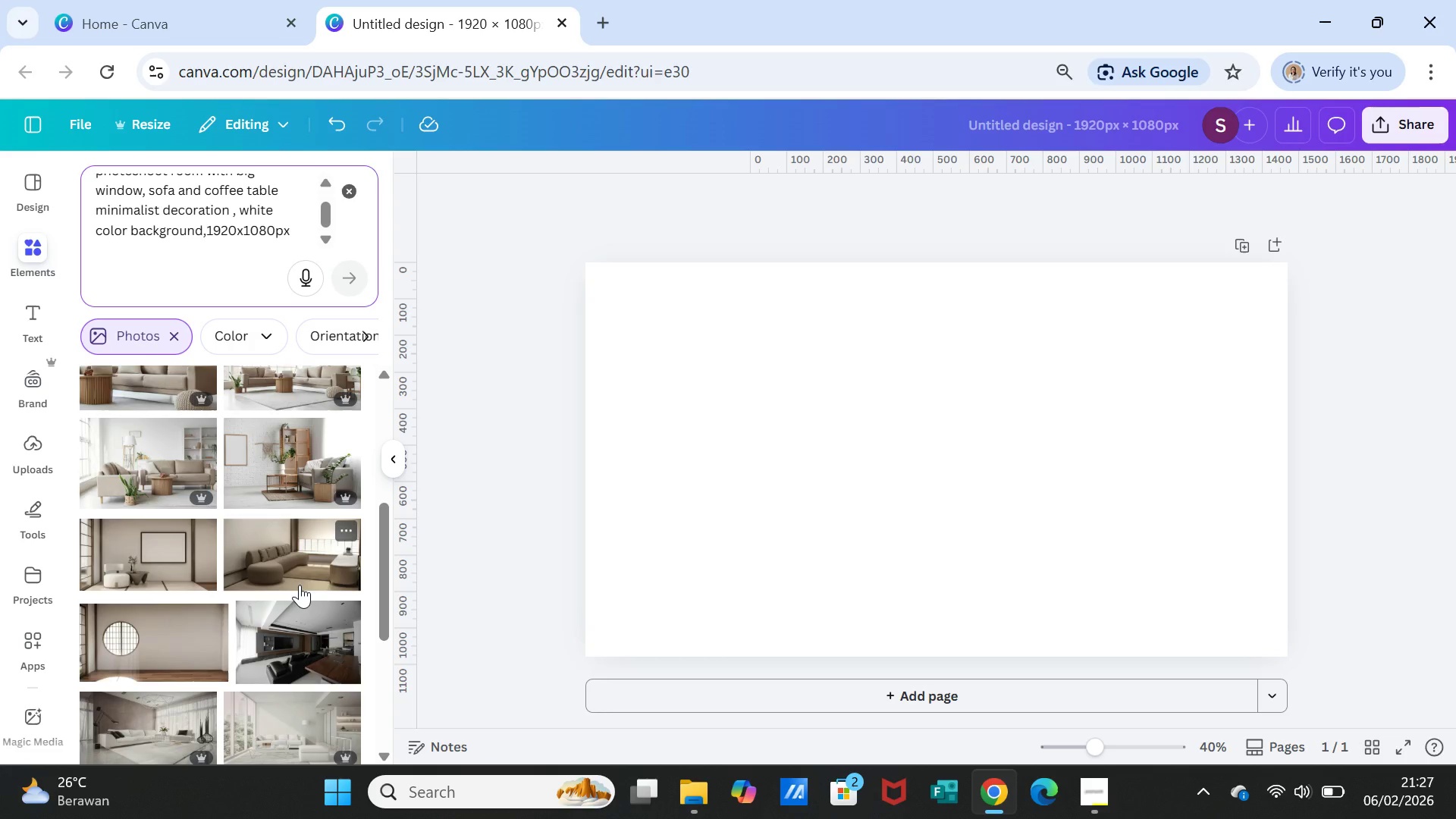 
scroll: coordinate [300, 584], scroll_direction: up, amount: 4.0
 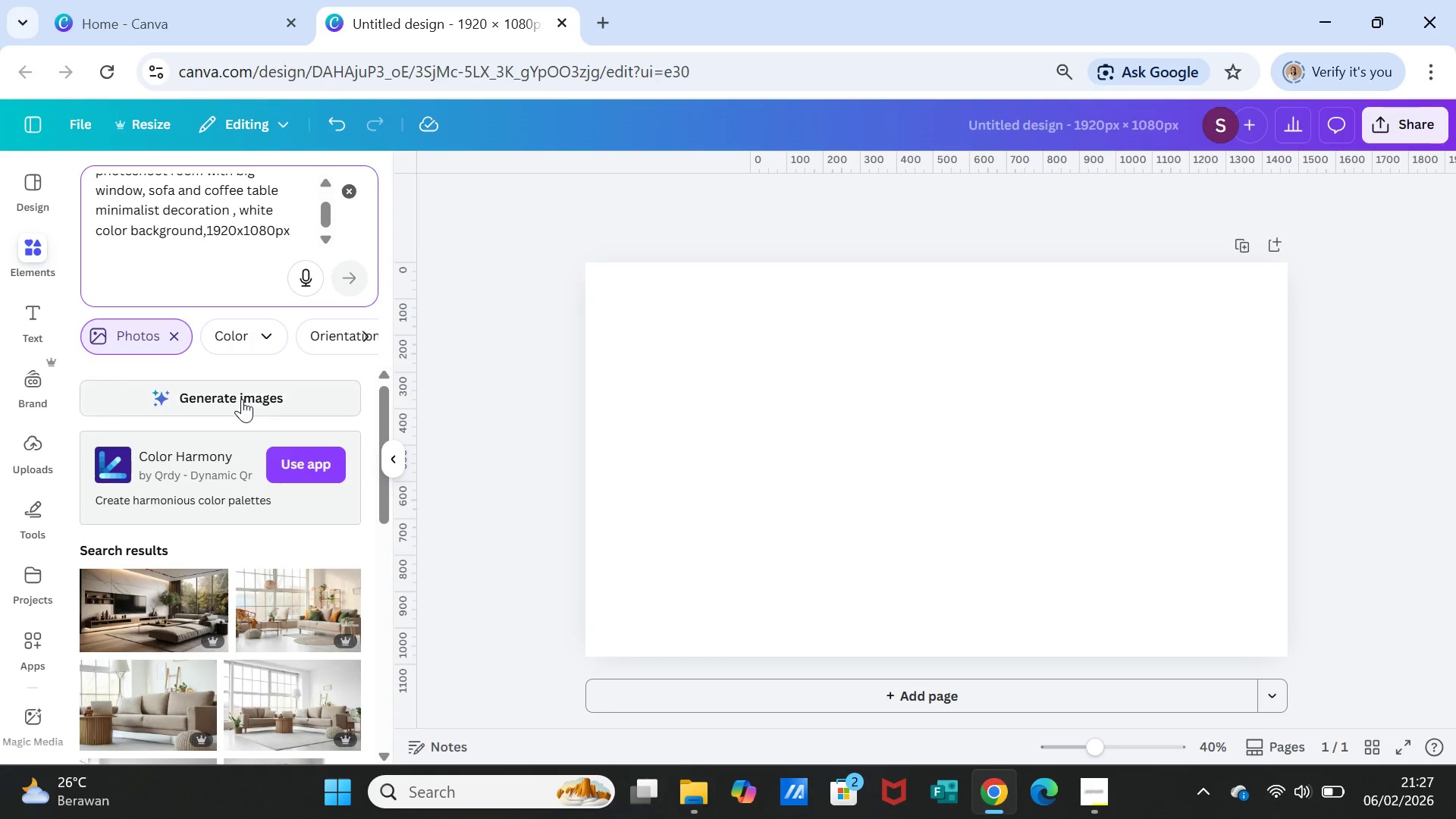 
left_click([242, 399])
 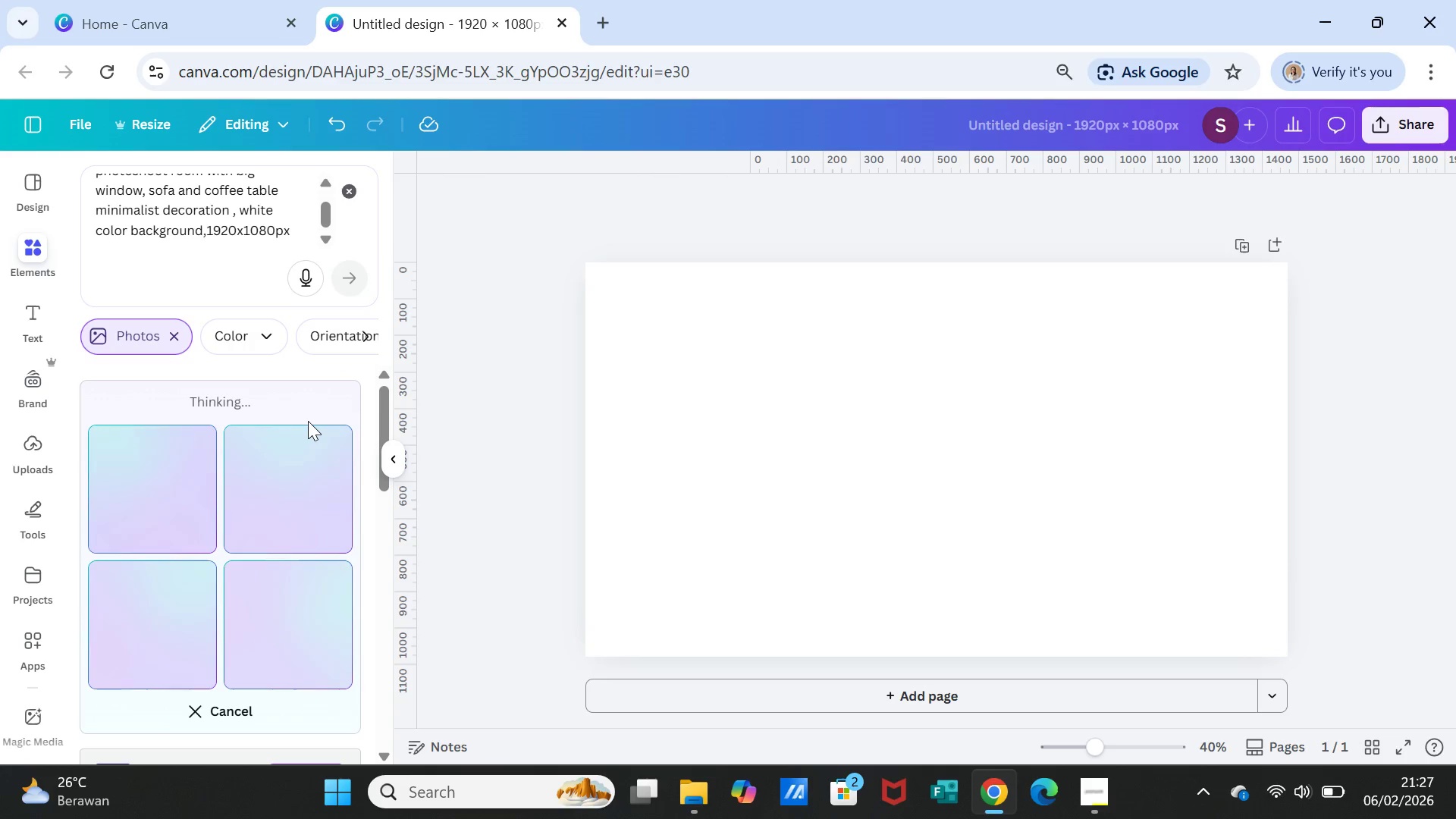 
wait(44.06)
 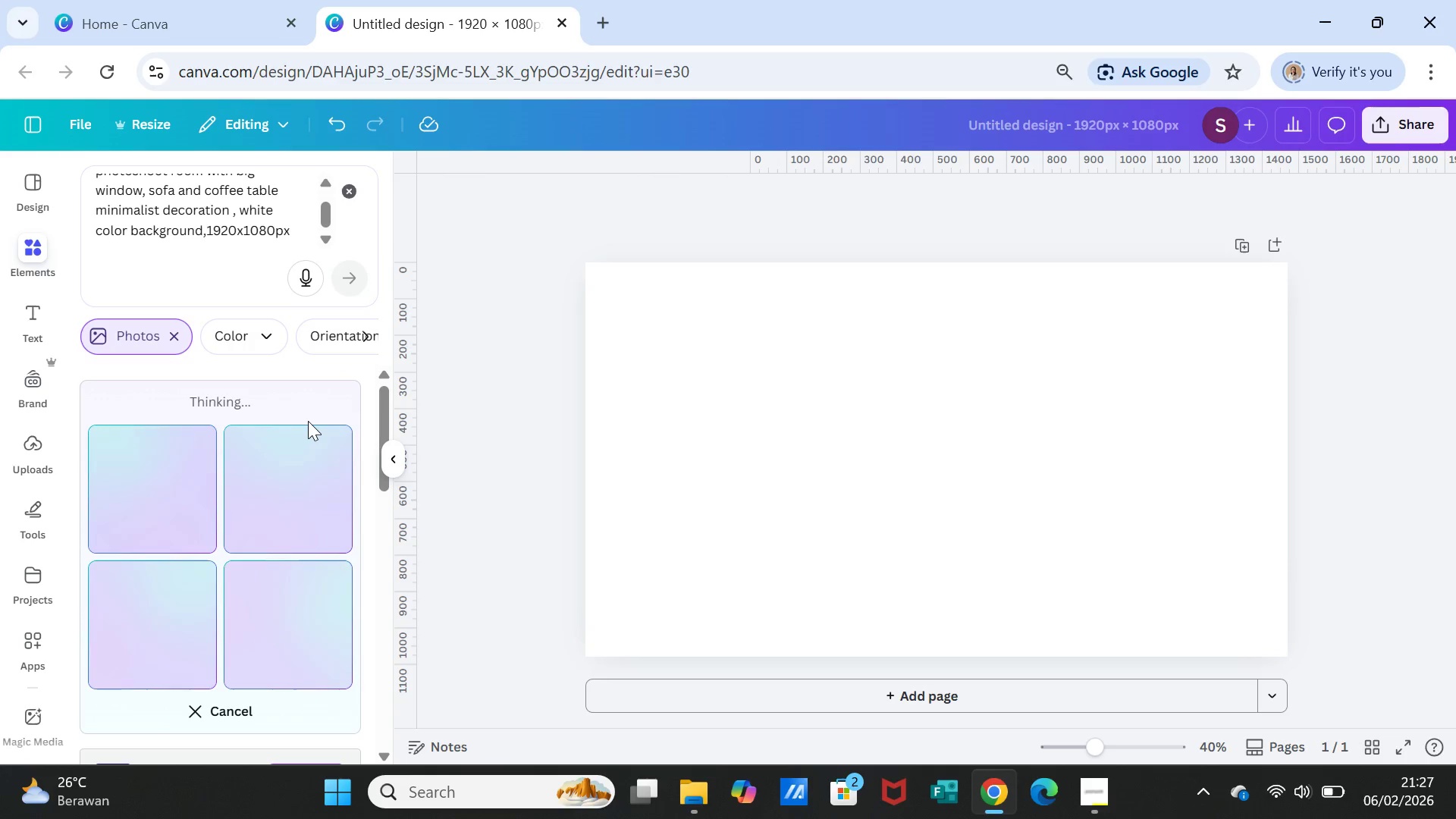 
scroll: coordinate [838, 536], scroll_direction: down, amount: 1.0
 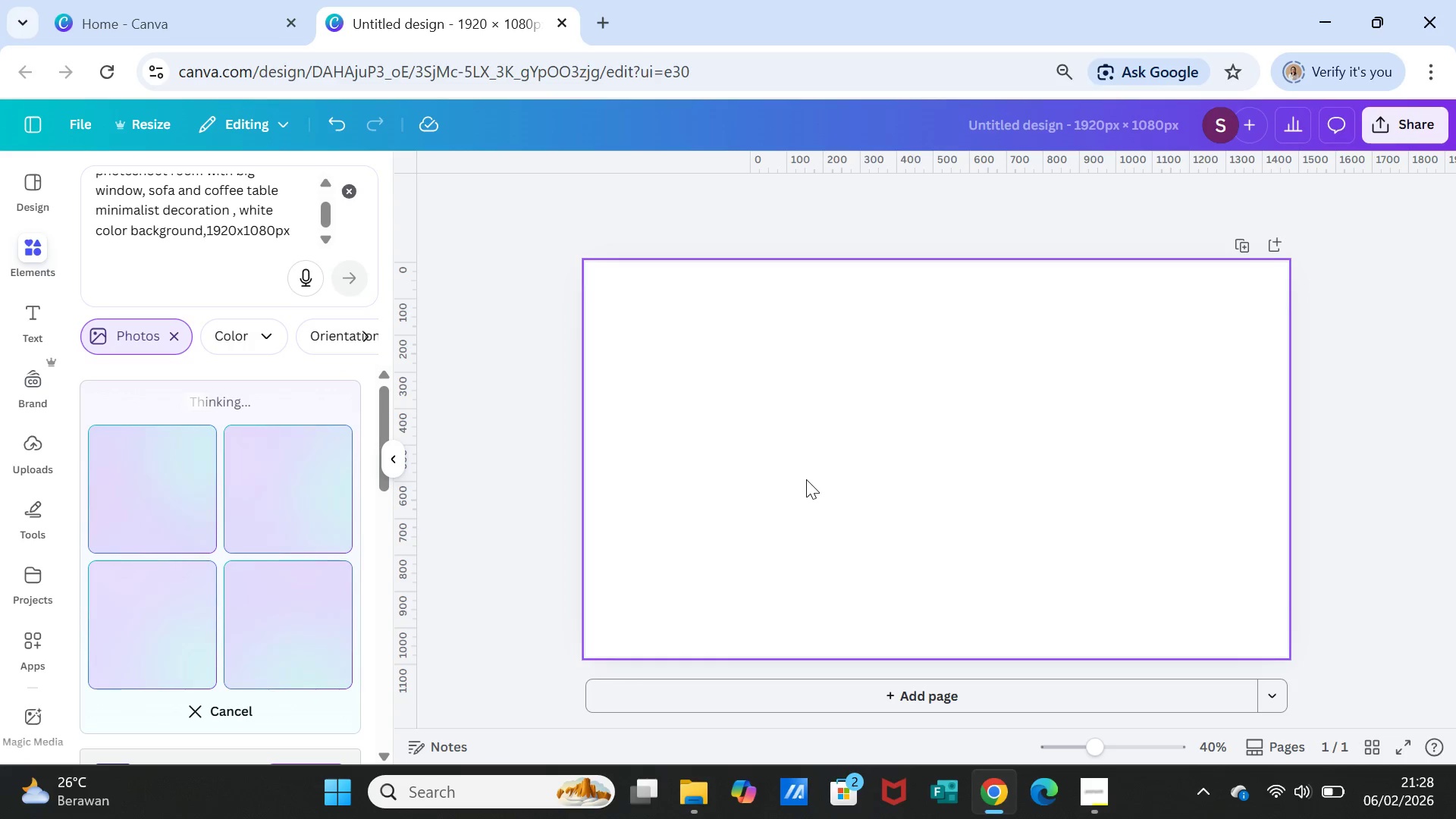 
wait(12.17)
 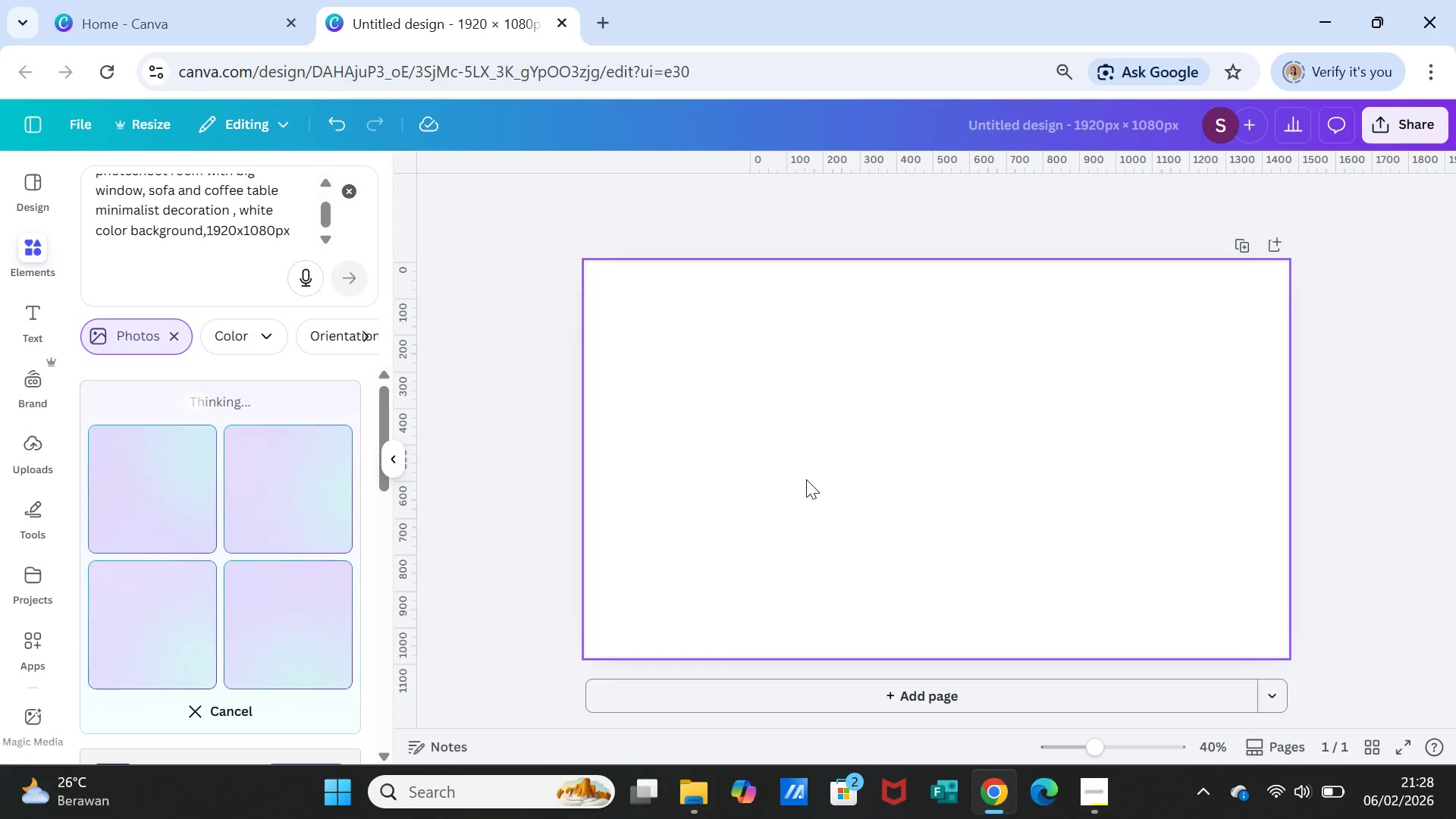 
scroll: coordinate [247, 603], scroll_direction: down, amount: 5.0
 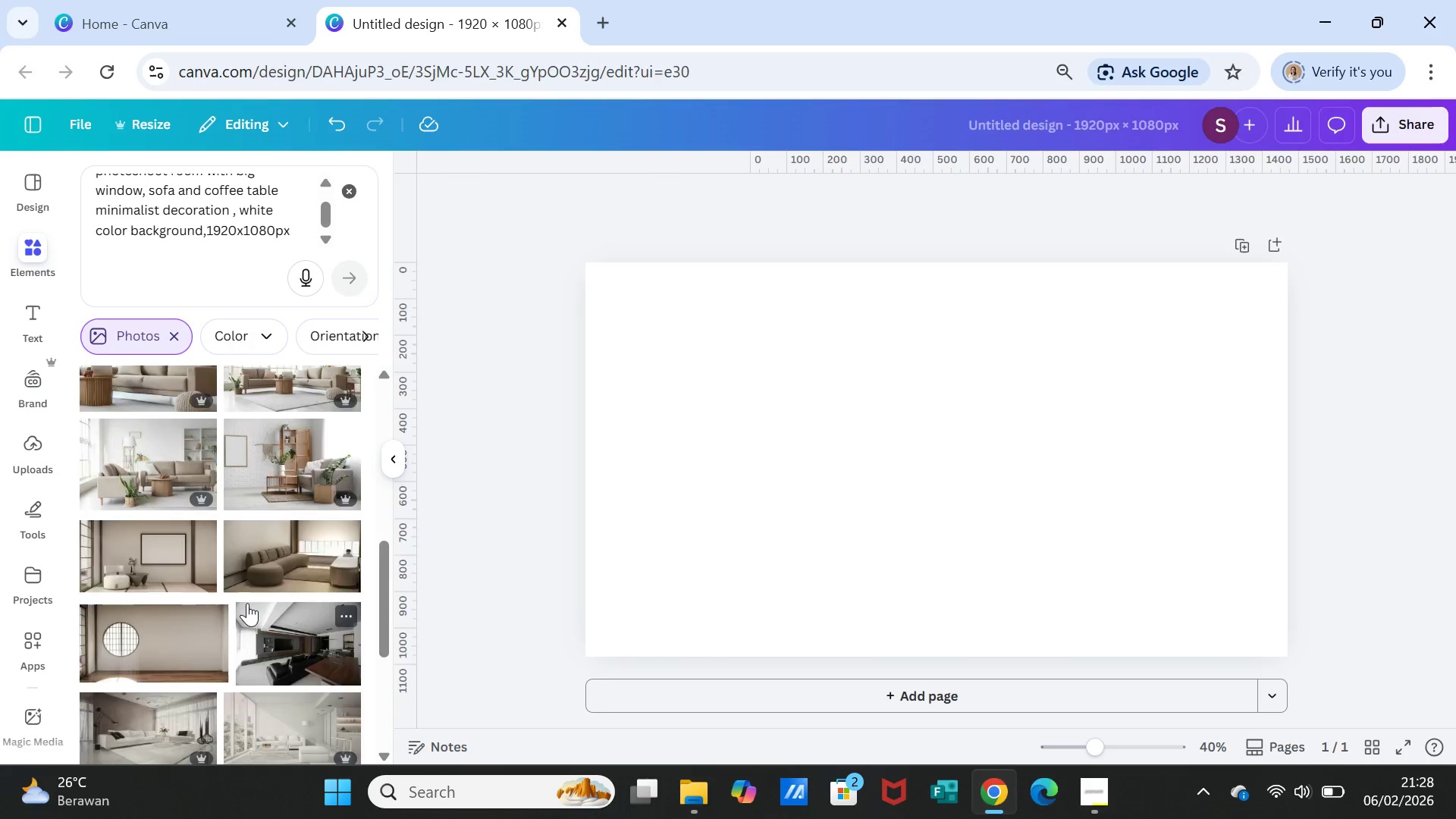 
scroll: coordinate [247, 603], scroll_direction: up, amount: 6.0
 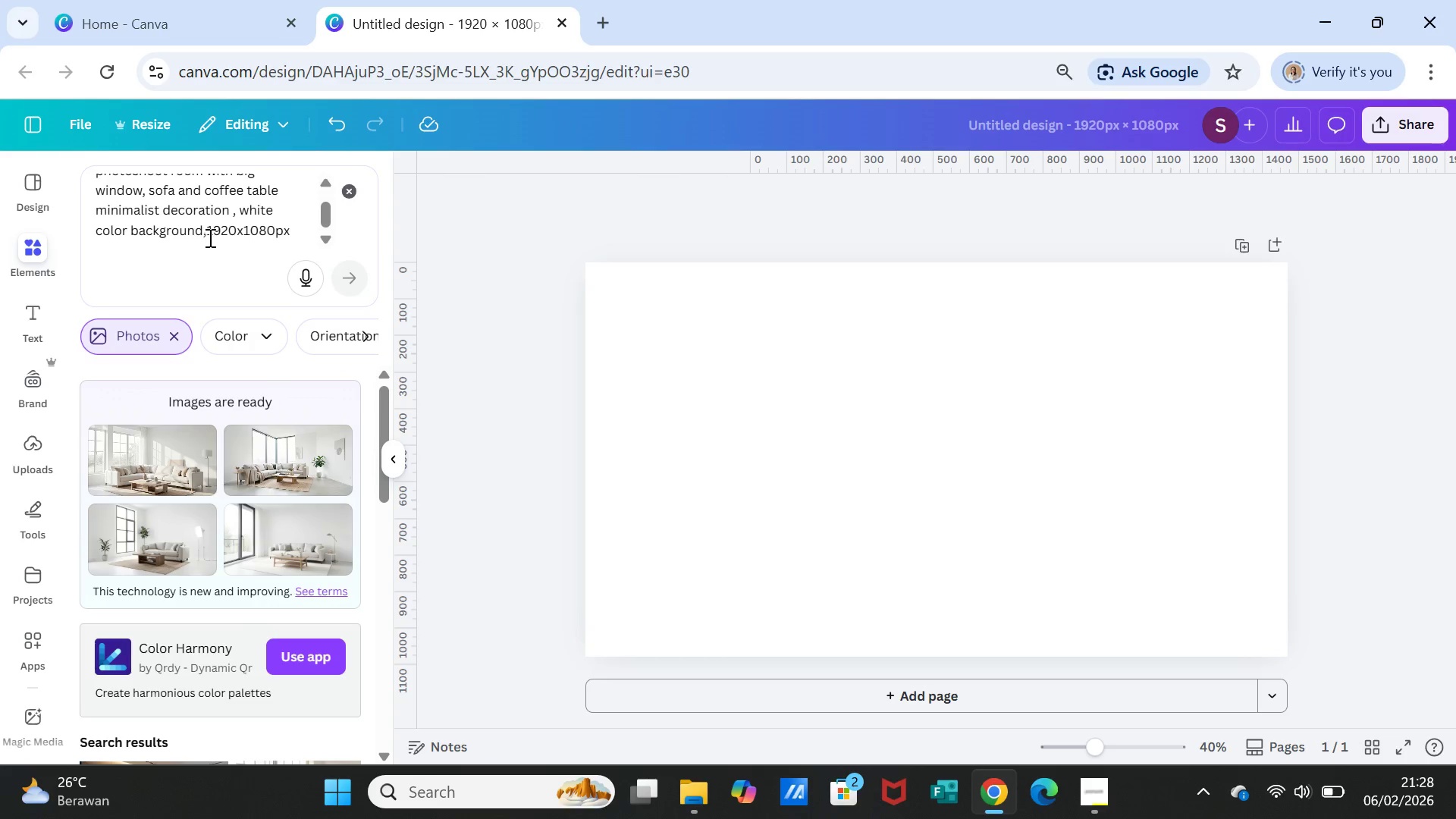 
wait(5.25)
 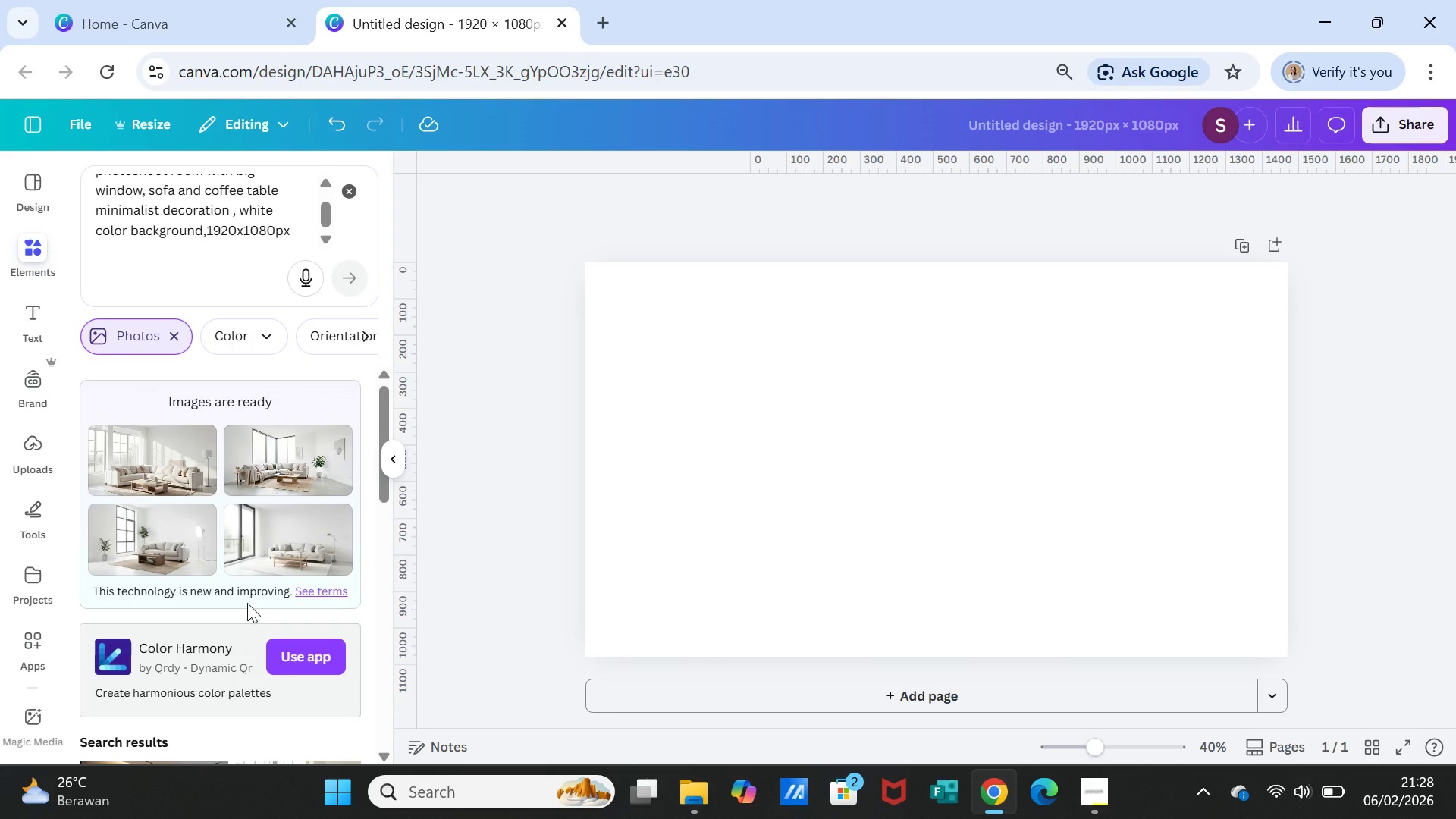 
scroll: coordinate [235, 216], scroll_direction: up, amount: 1.0
 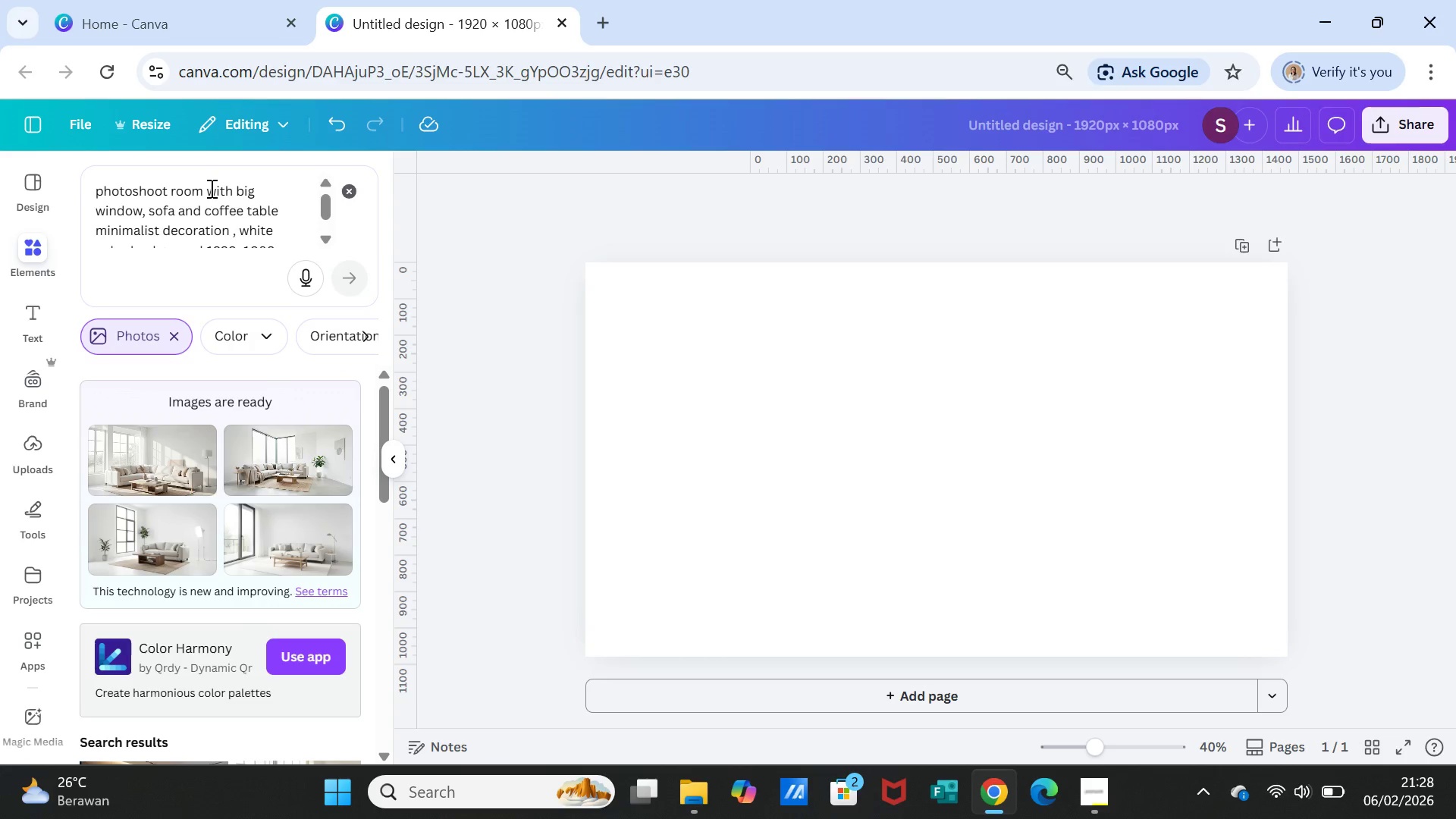 
scroll: coordinate [264, 445], scroll_direction: down, amount: 5.0
 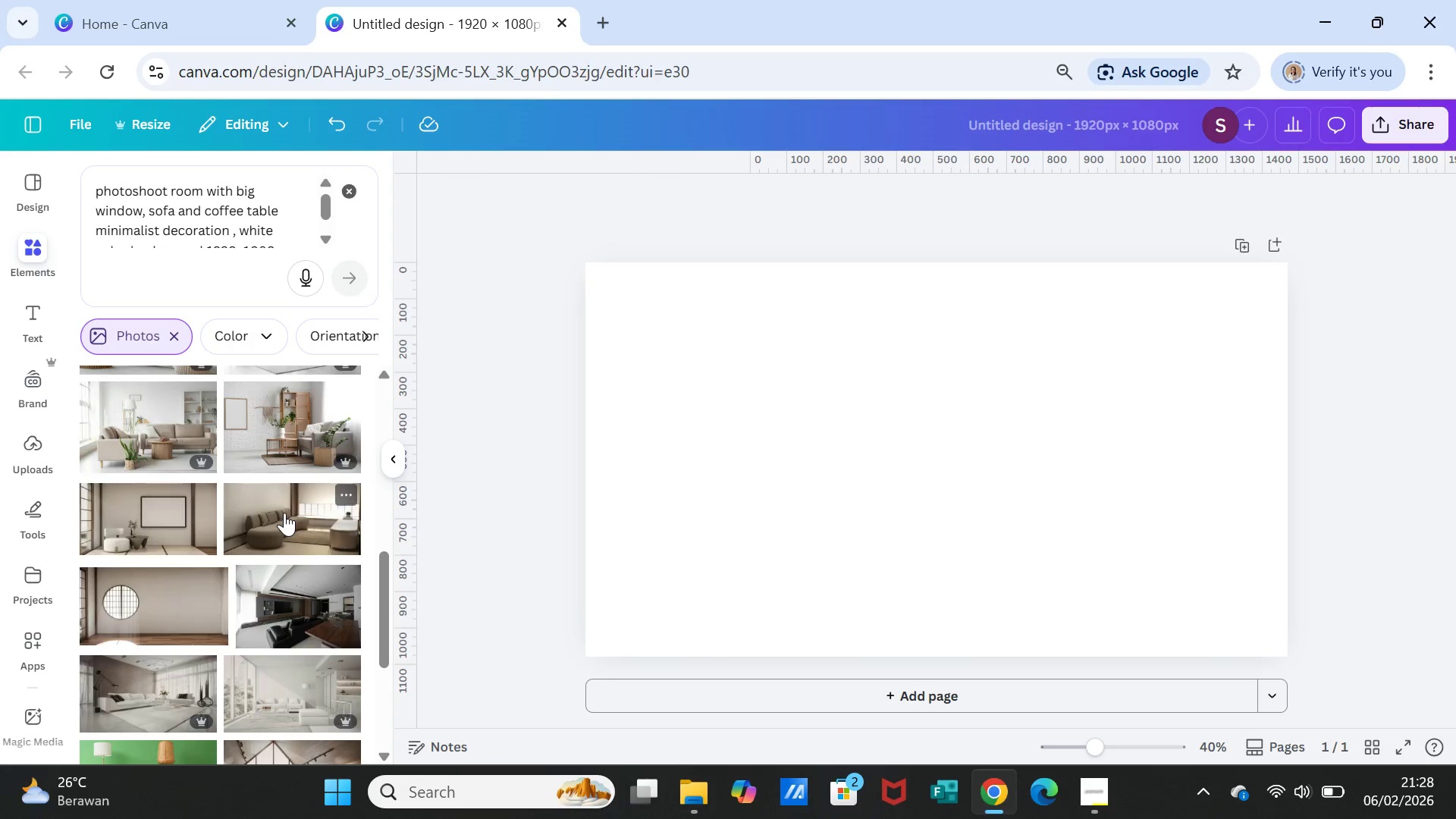 
scroll: coordinate [284, 513], scroll_direction: up, amount: 1.0
 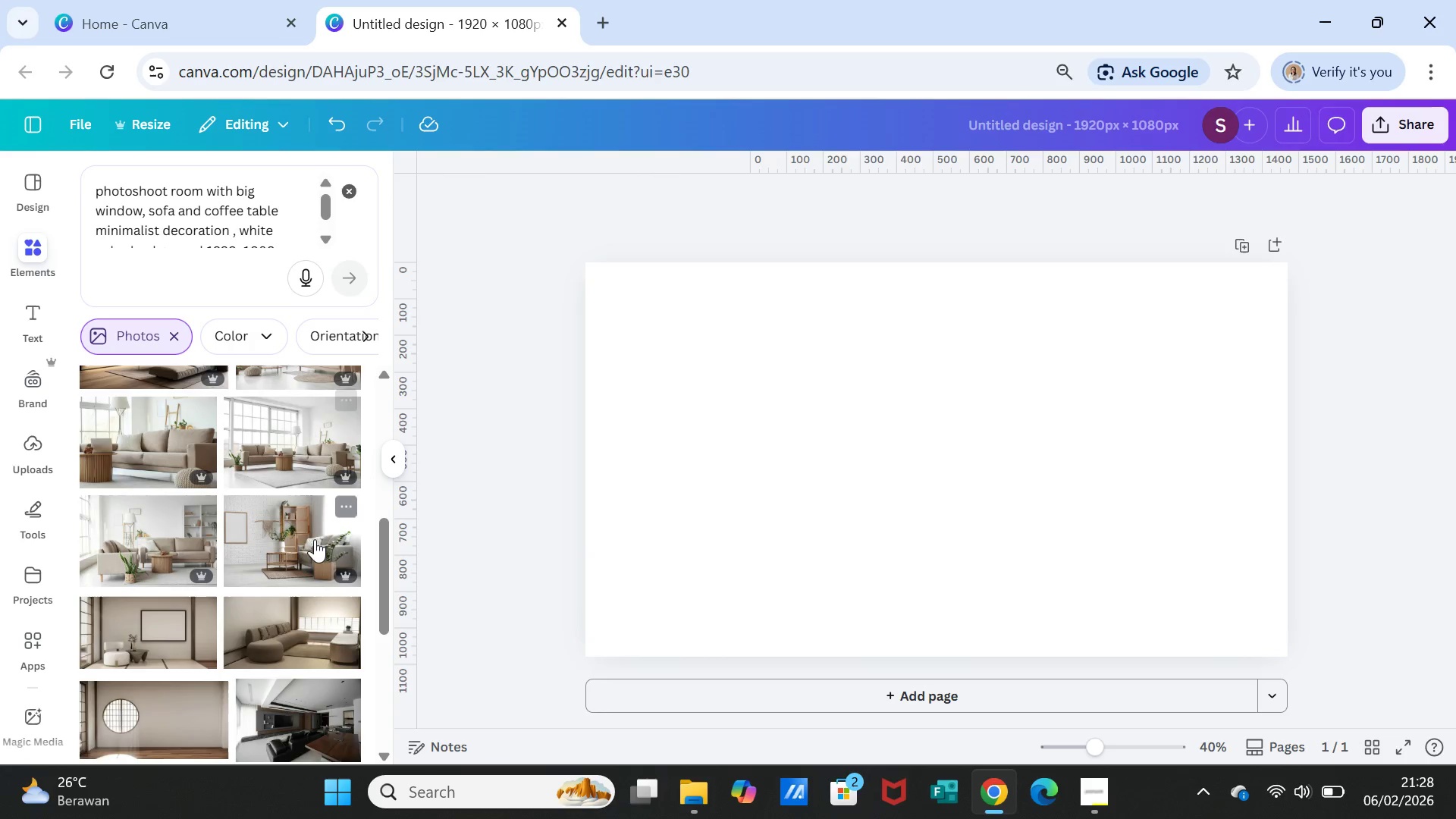 
left_click([315, 540])
 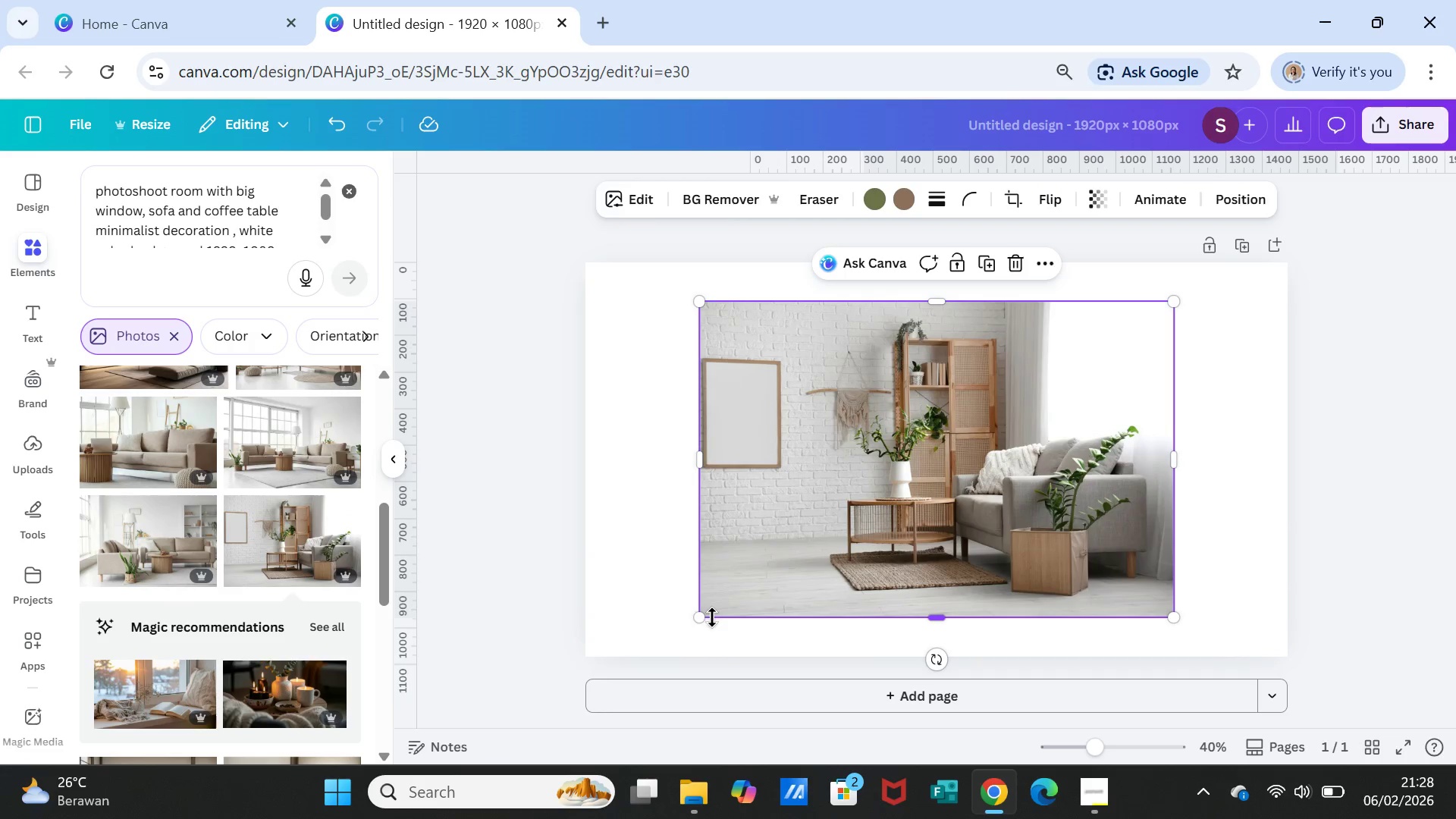 
left_click_drag(start_coordinate=[701, 617], to_coordinate=[943, 447])
 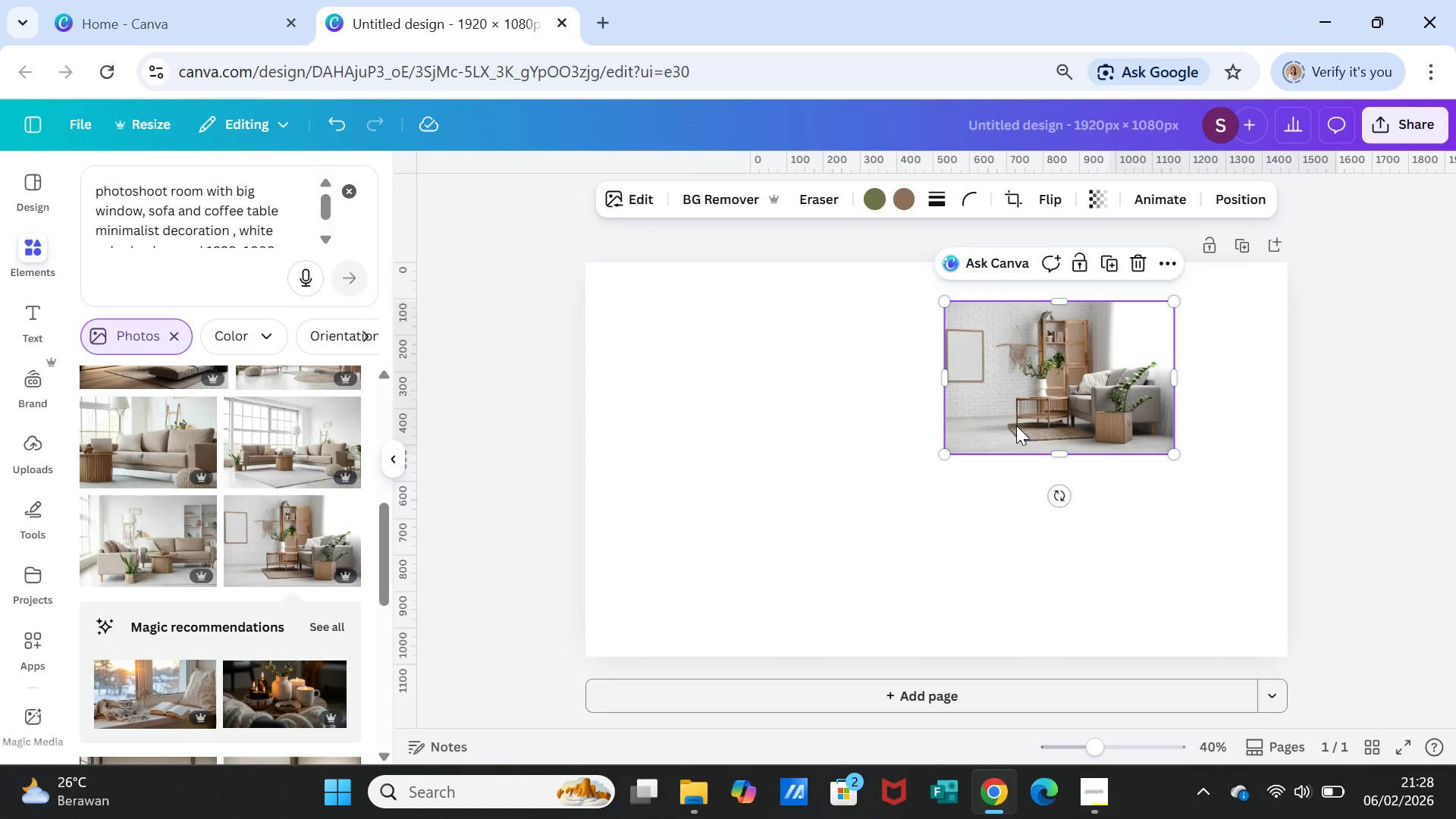 
left_click_drag(start_coordinate=[1015, 427], to_coordinate=[1133, 392])
 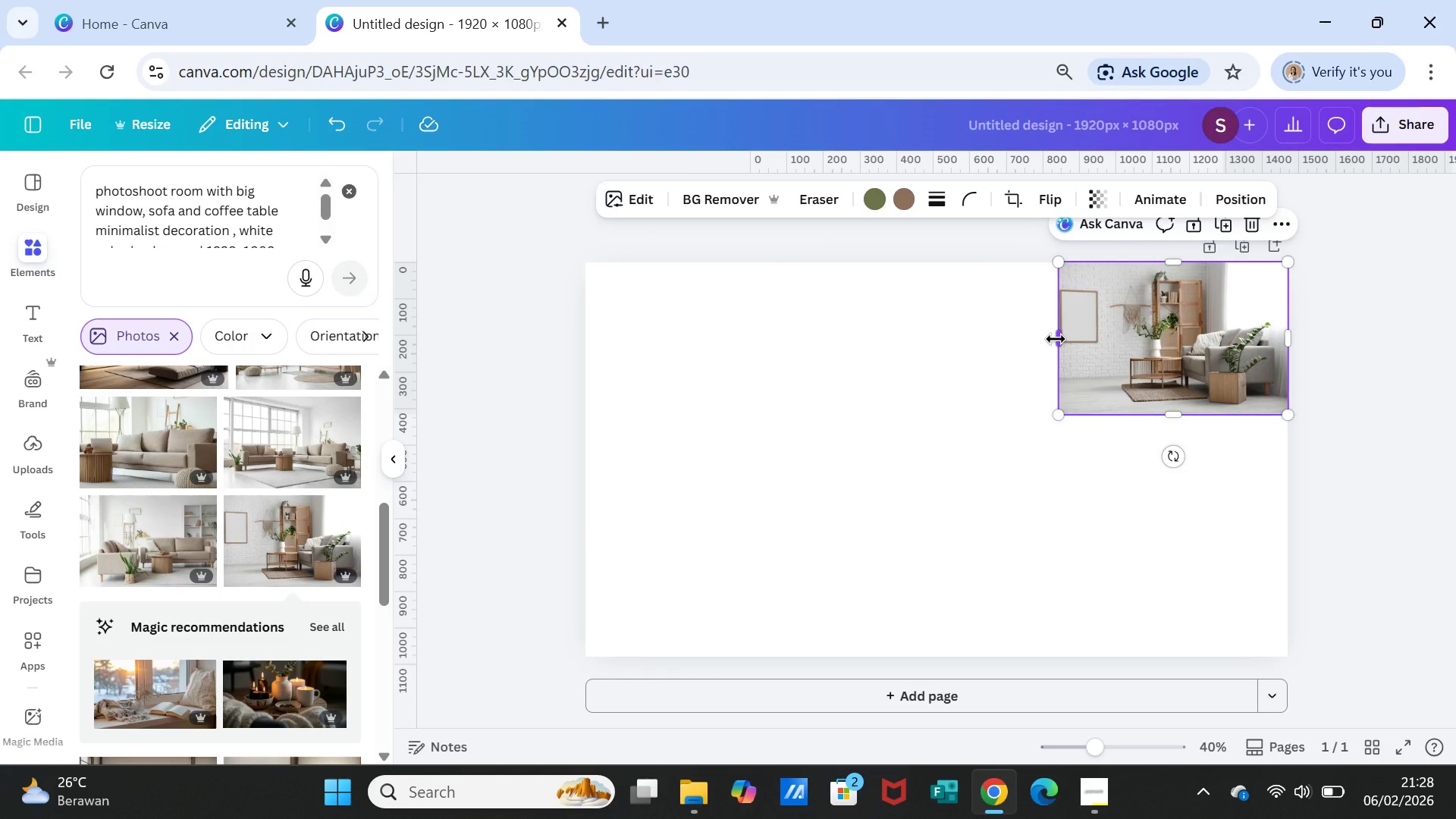 
left_click_drag(start_coordinate=[1056, 339], to_coordinate=[1000, 347])
 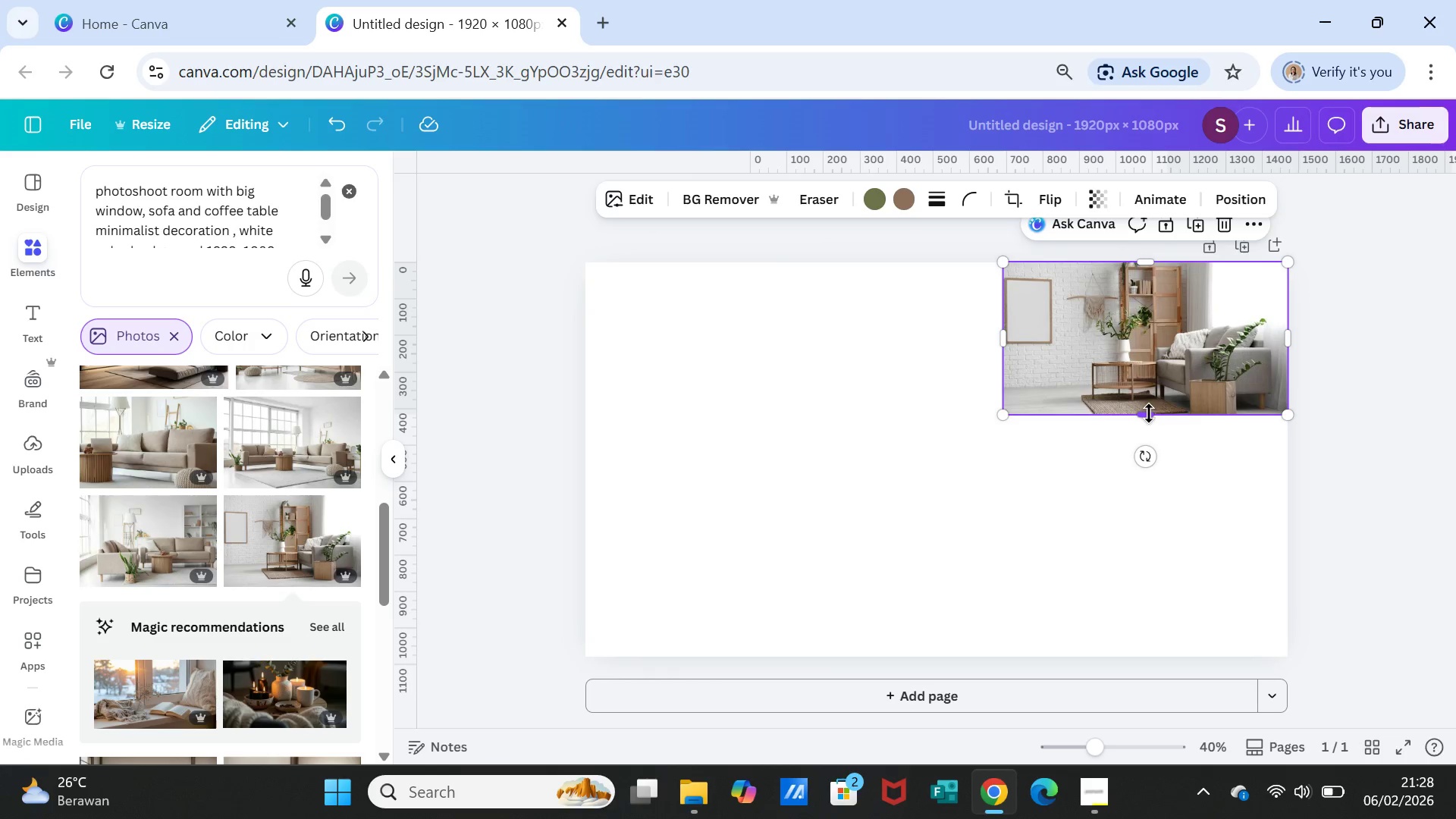 
left_click_drag(start_coordinate=[1149, 413], to_coordinate=[1151, 426])
 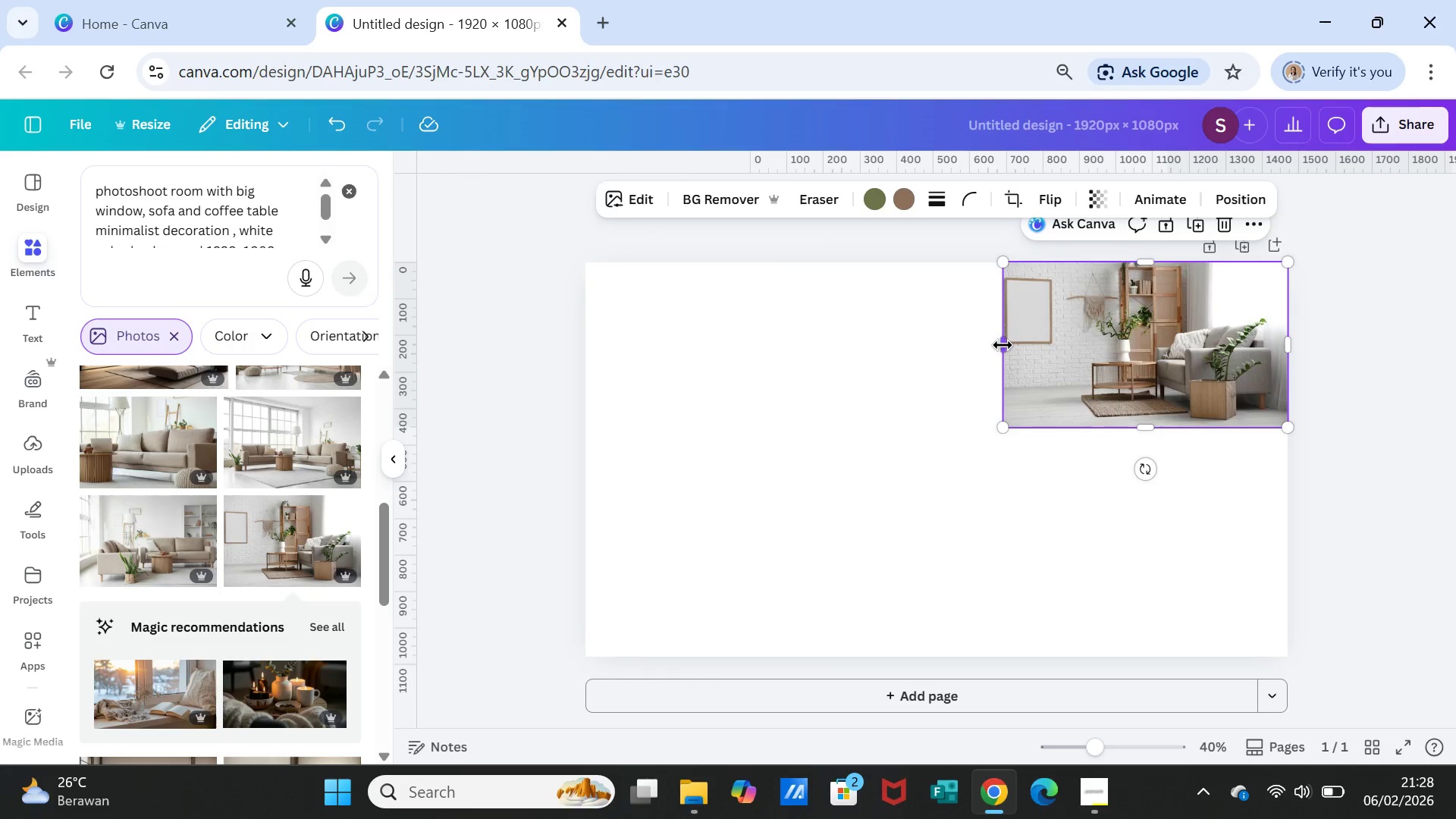 
left_click_drag(start_coordinate=[1001, 347], to_coordinate=[995, 350])
 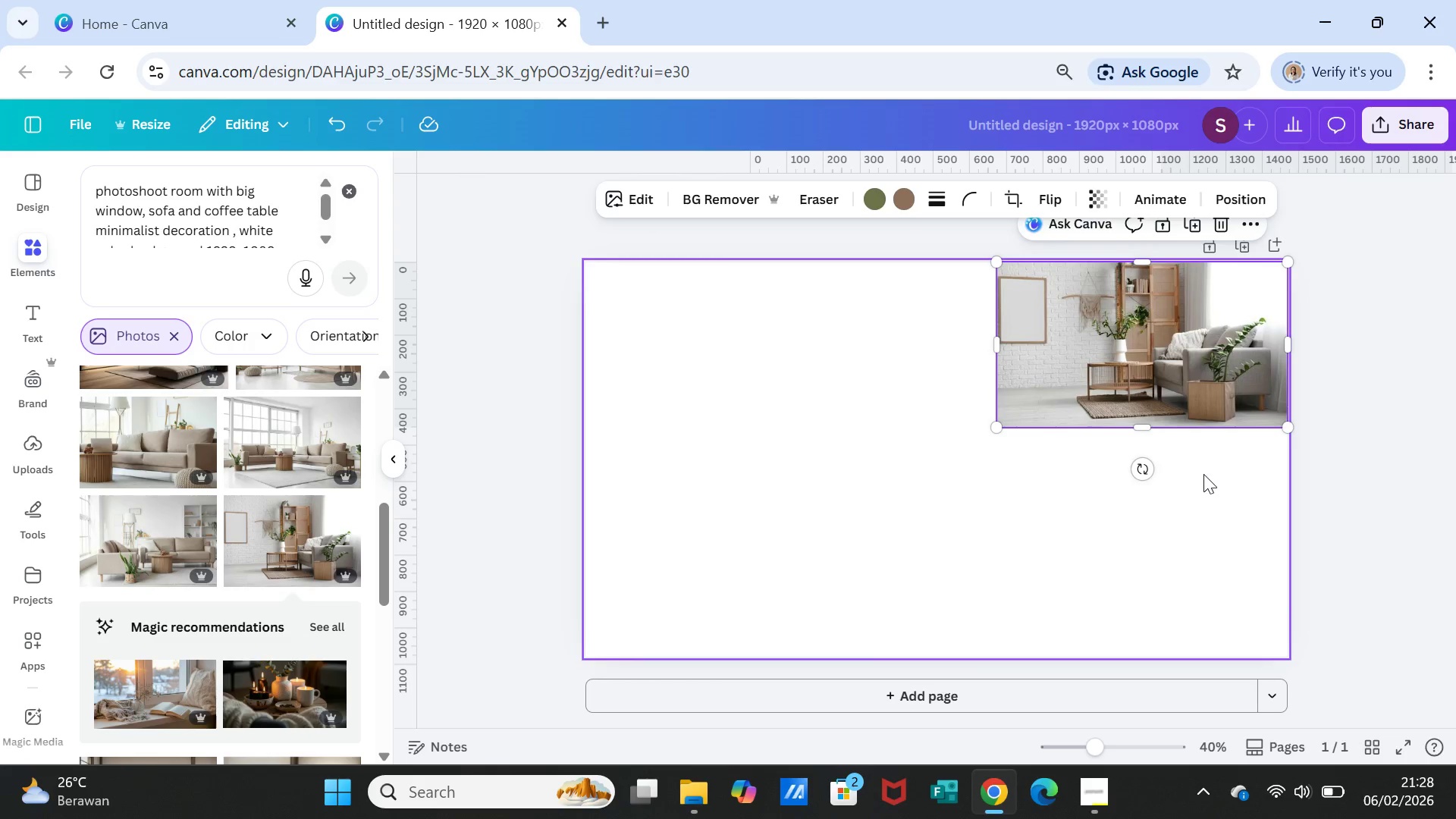 
left_click([1203, 474])
 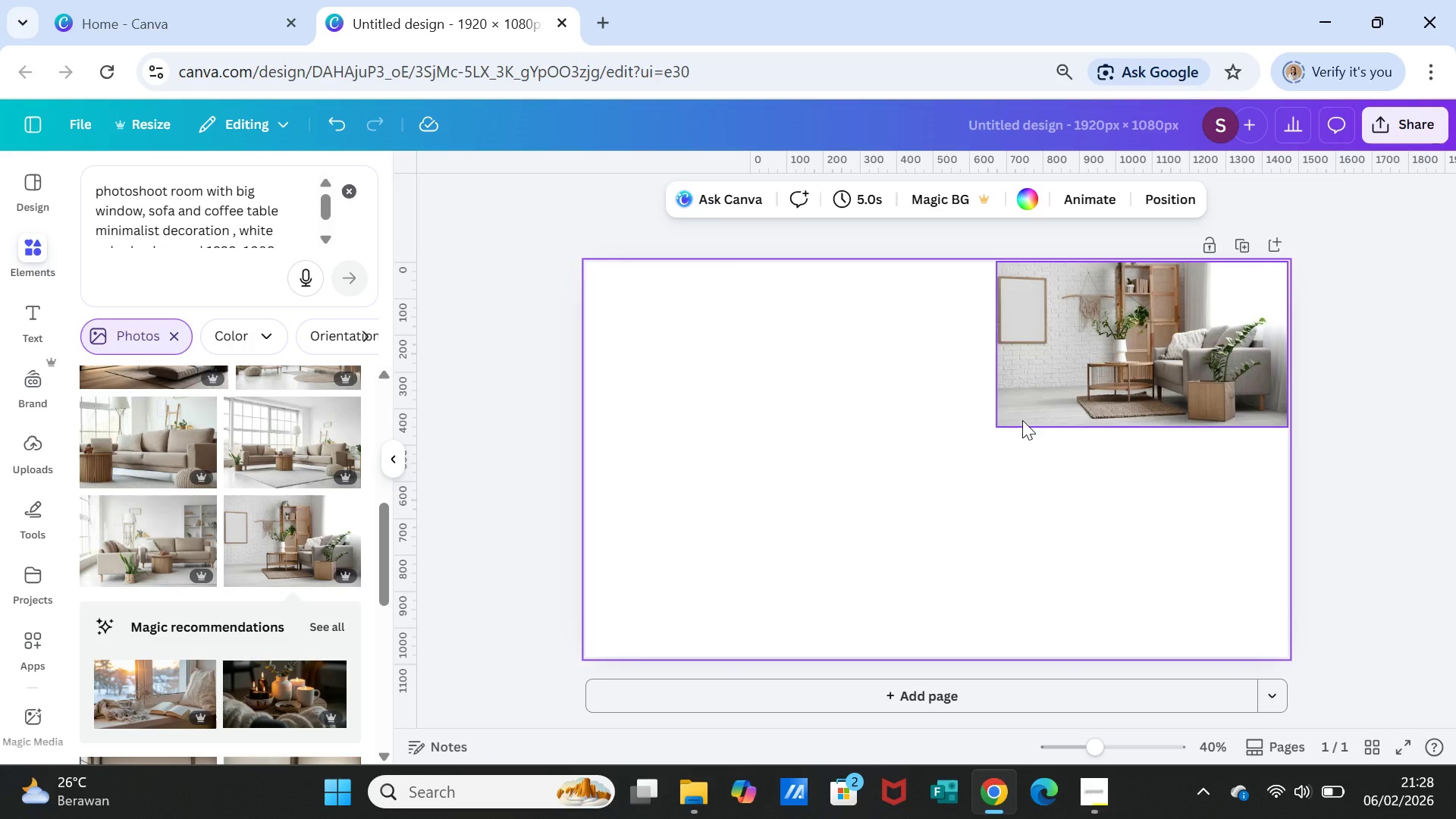 
left_click([1022, 420])
 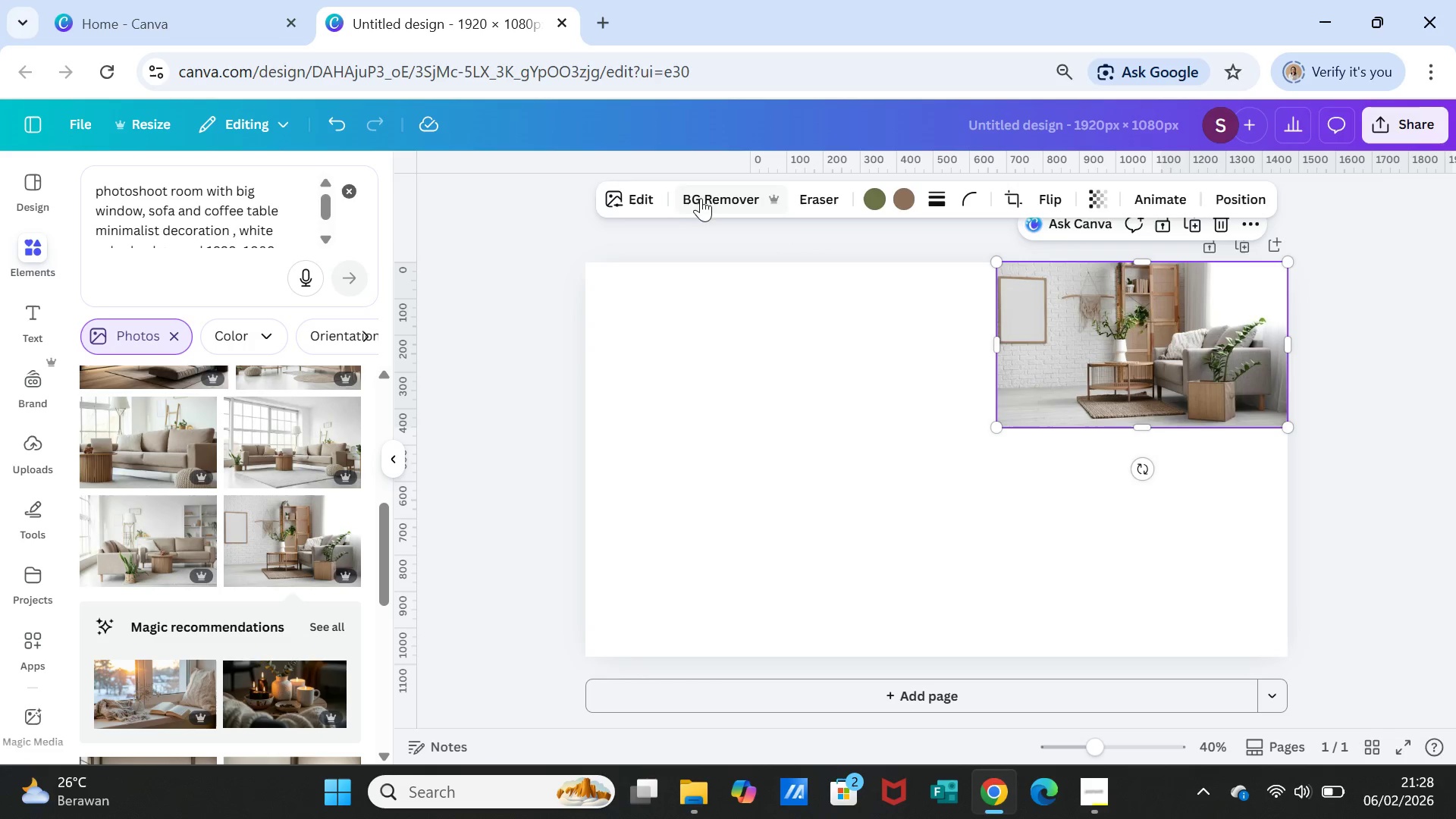 
left_click([704, 196])
 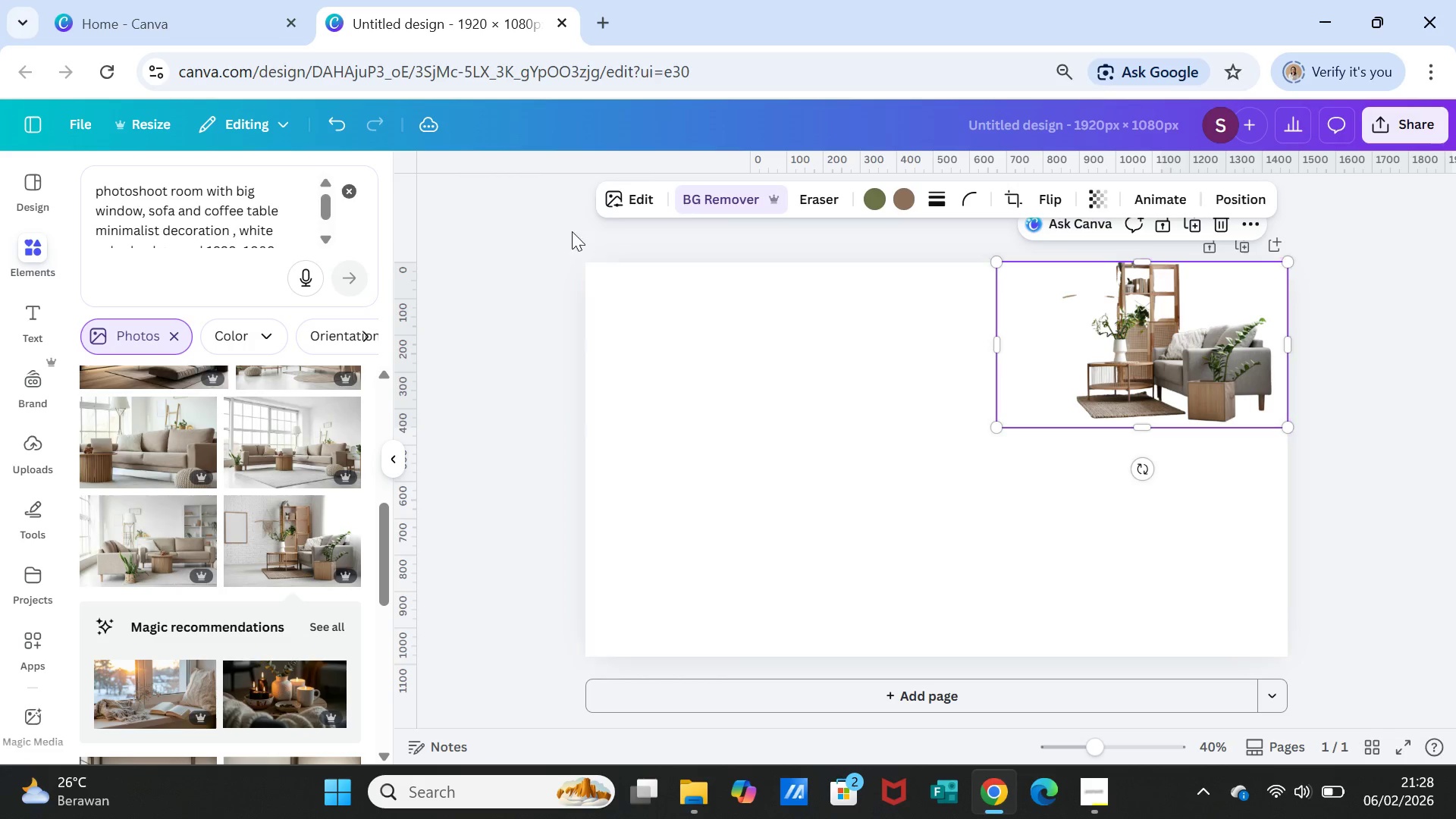 
wait(5.12)
 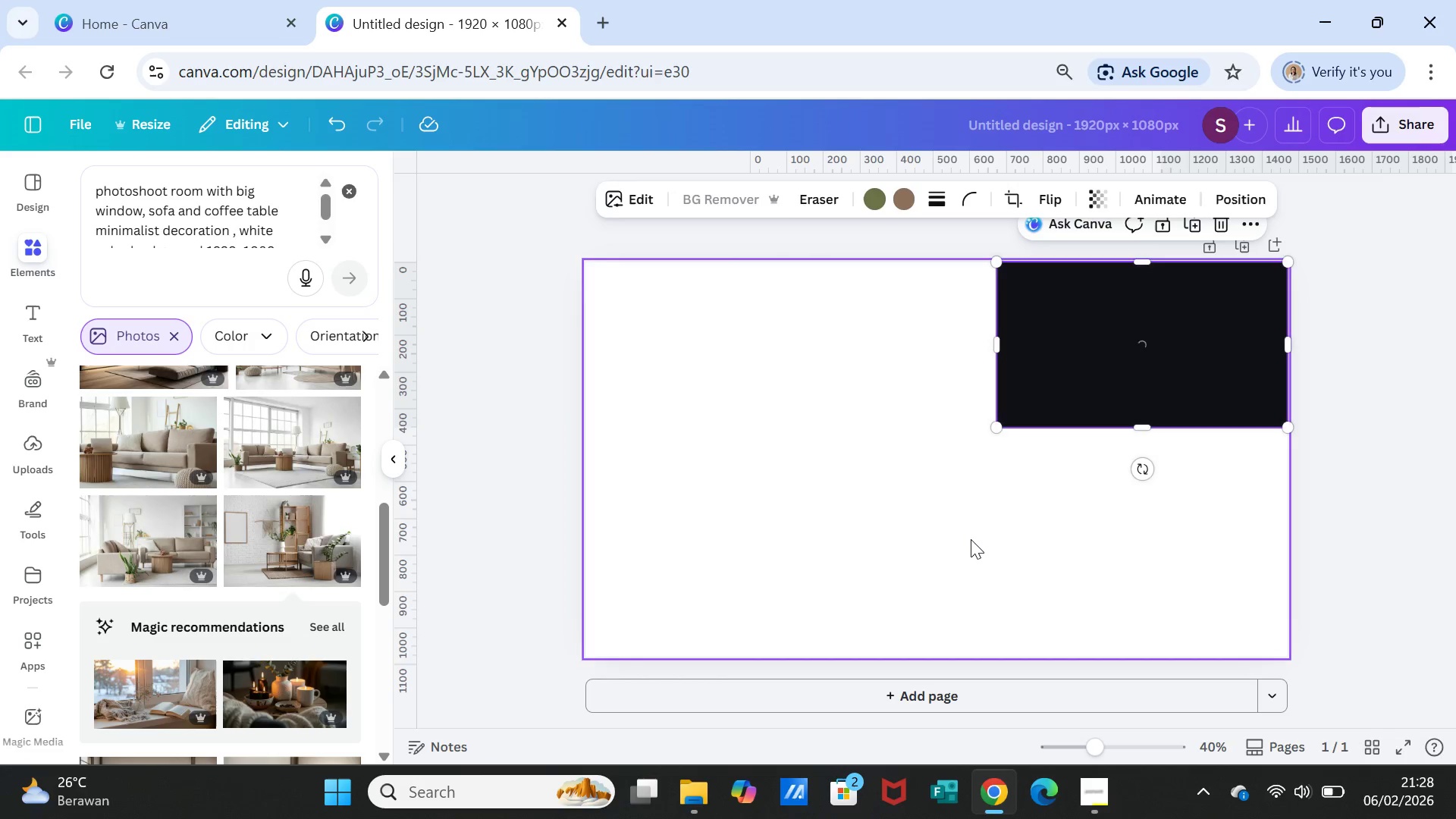 
left_click([332, 126])
 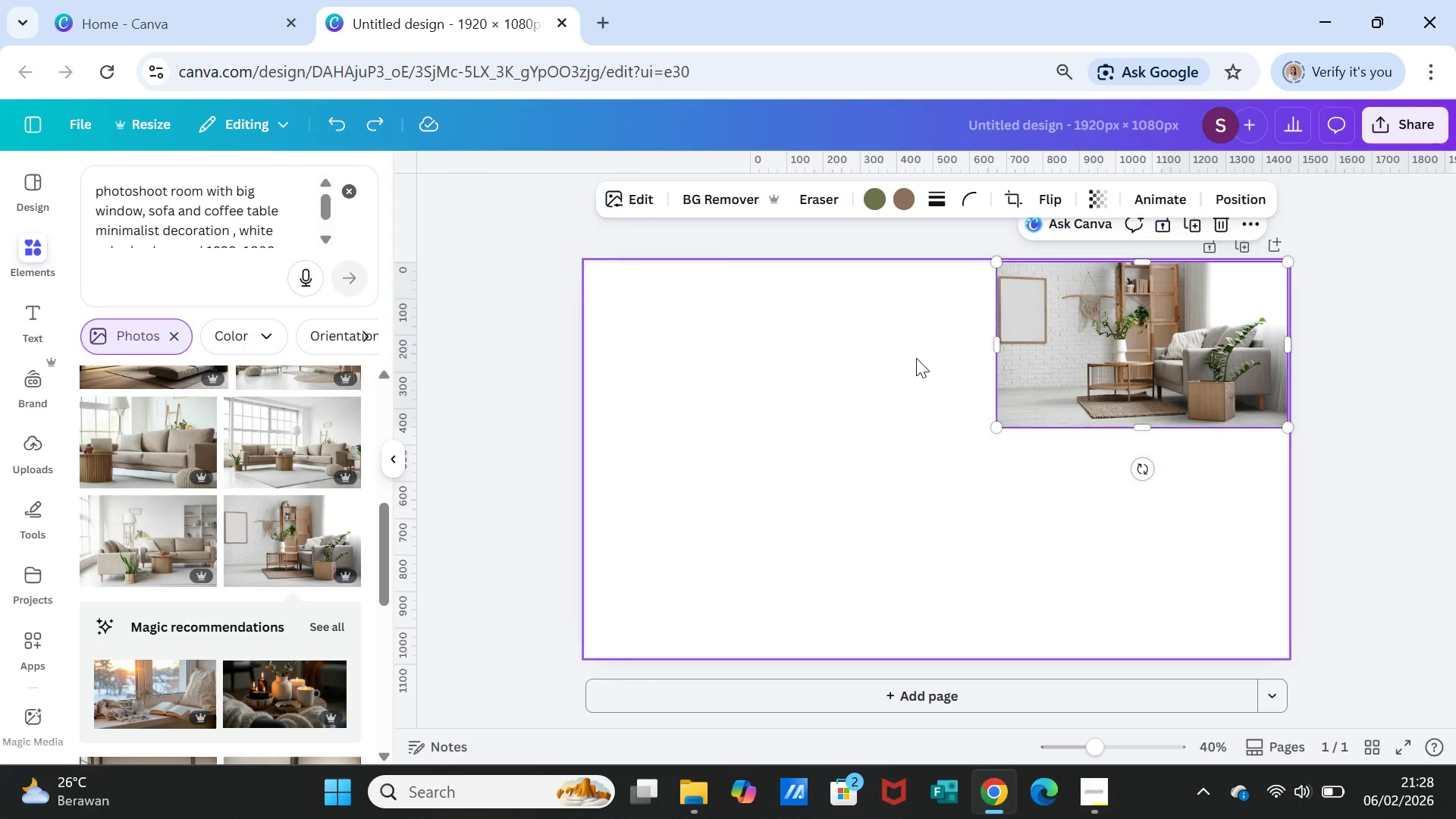 
left_click([916, 358])
 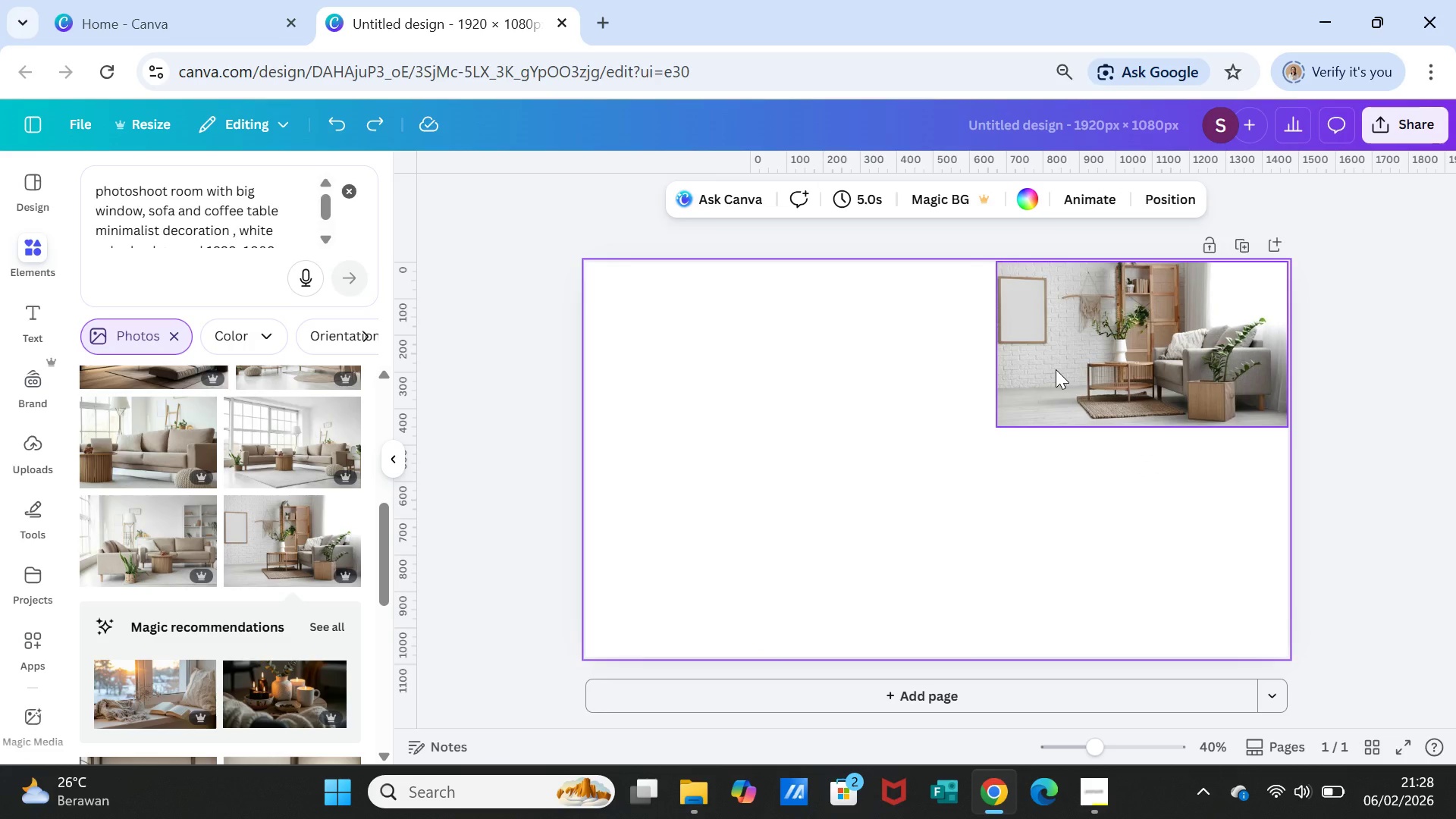 
left_click([1056, 369])
 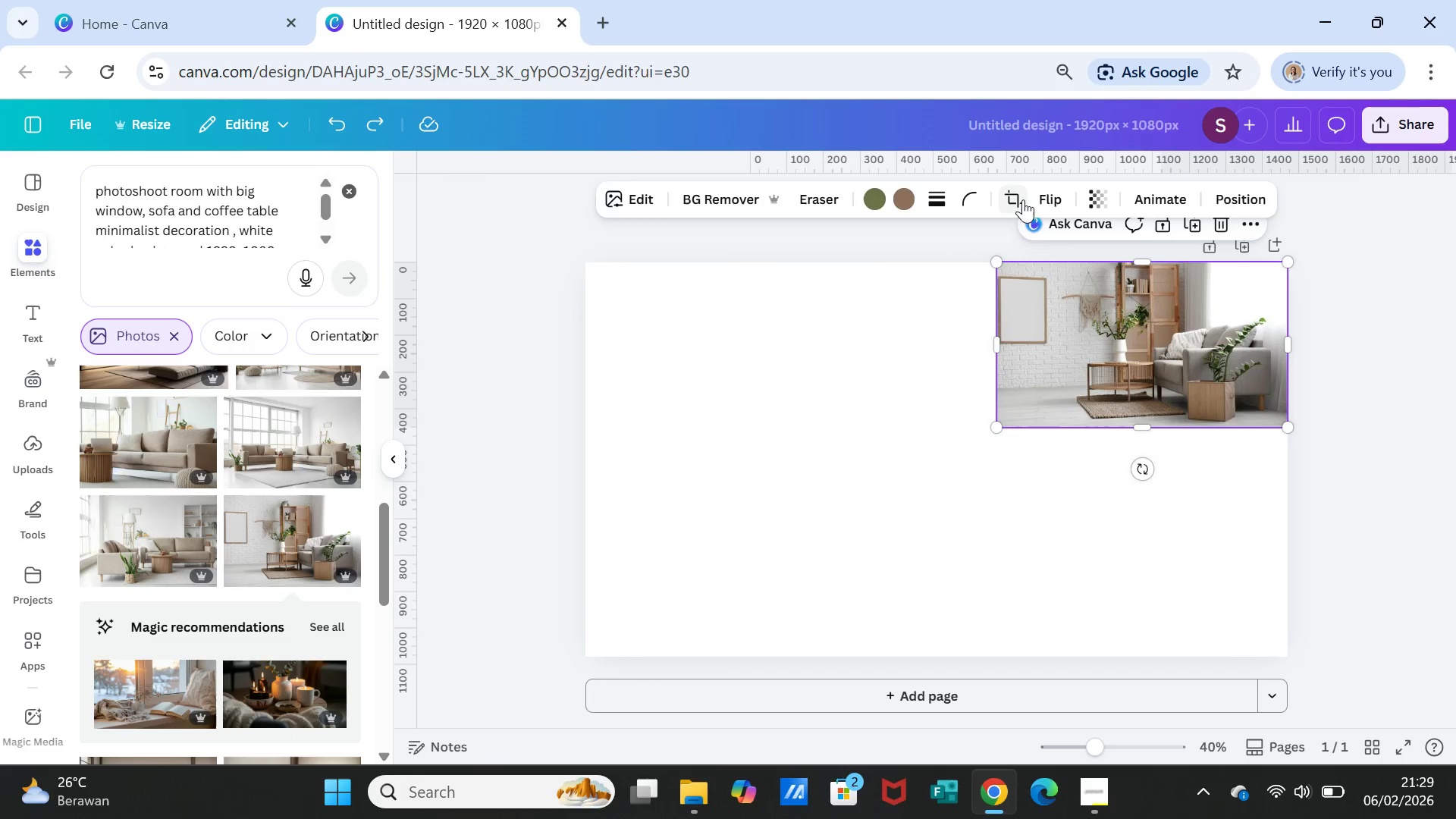 
wait(5.42)
 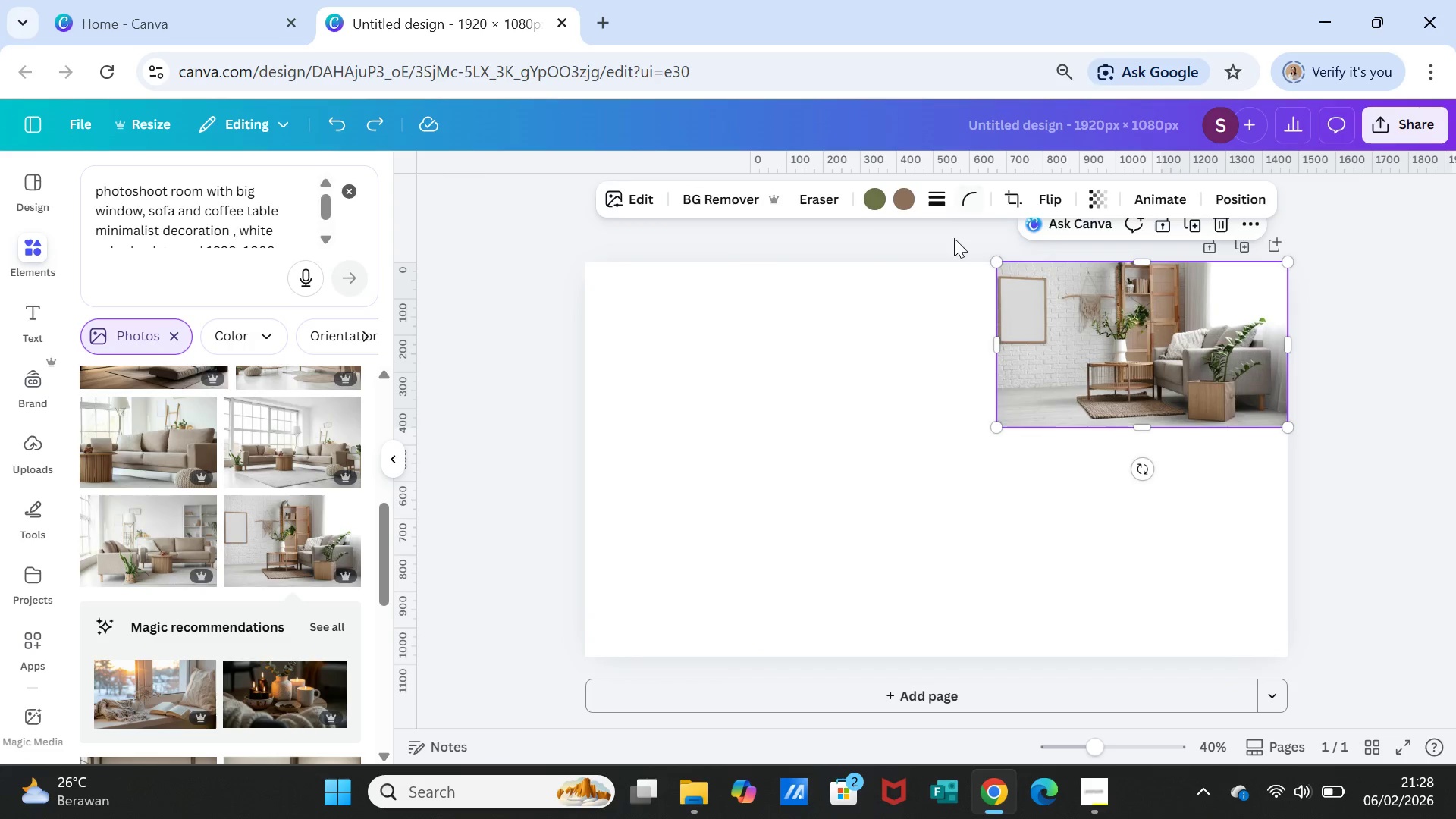 
left_click([827, 431])
 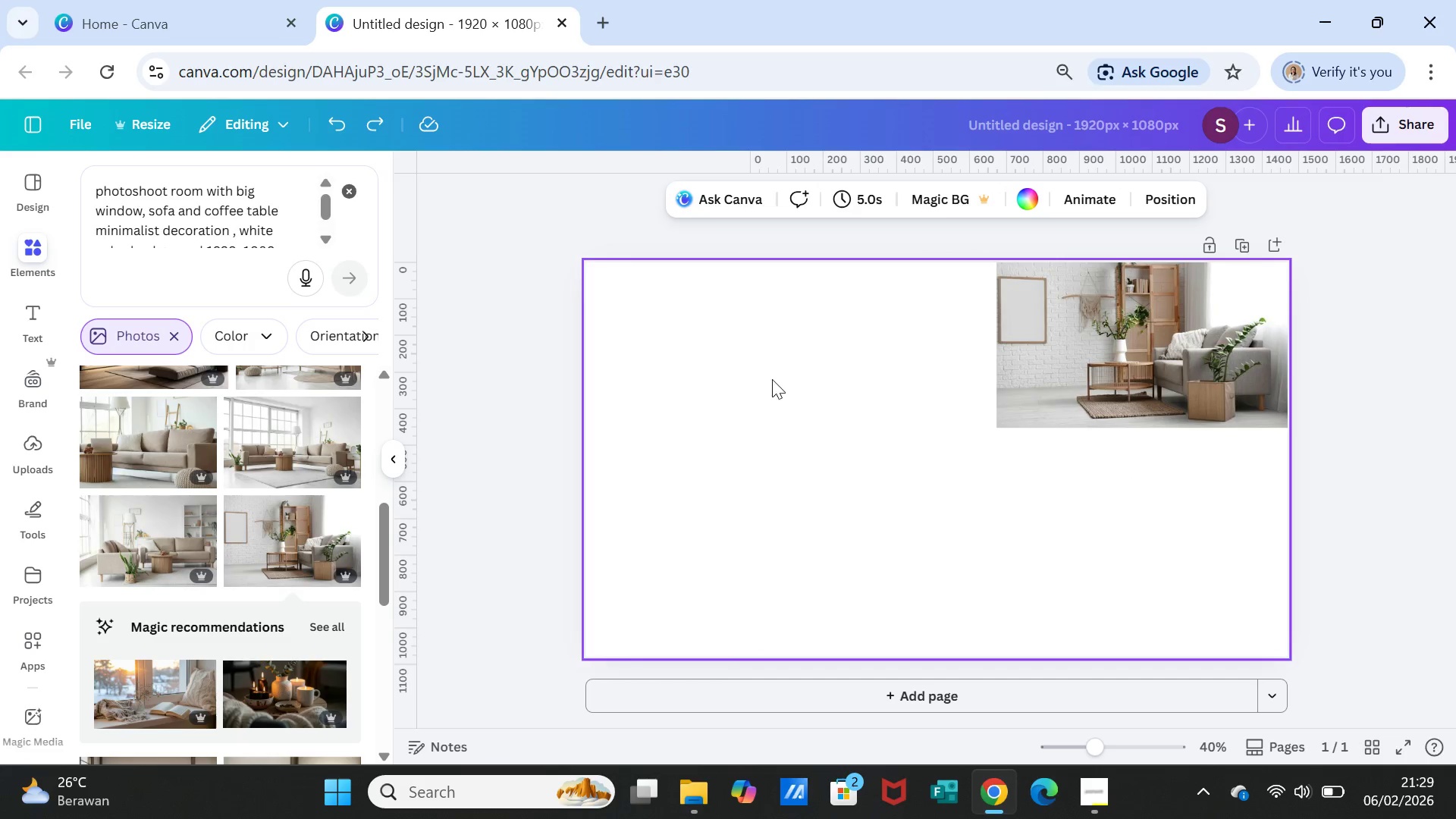 
left_click([733, 379])
 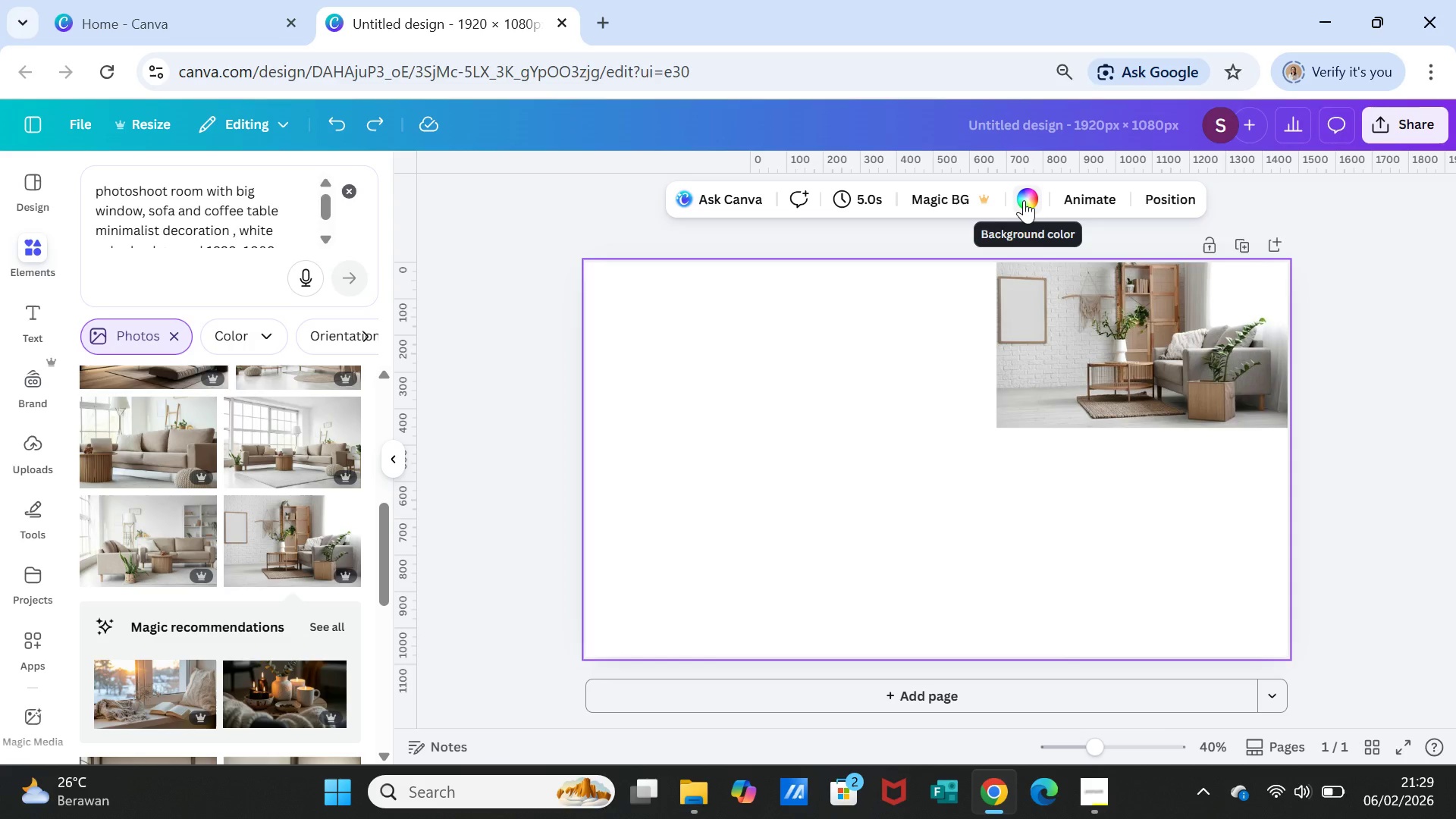 
left_click([1024, 199])
 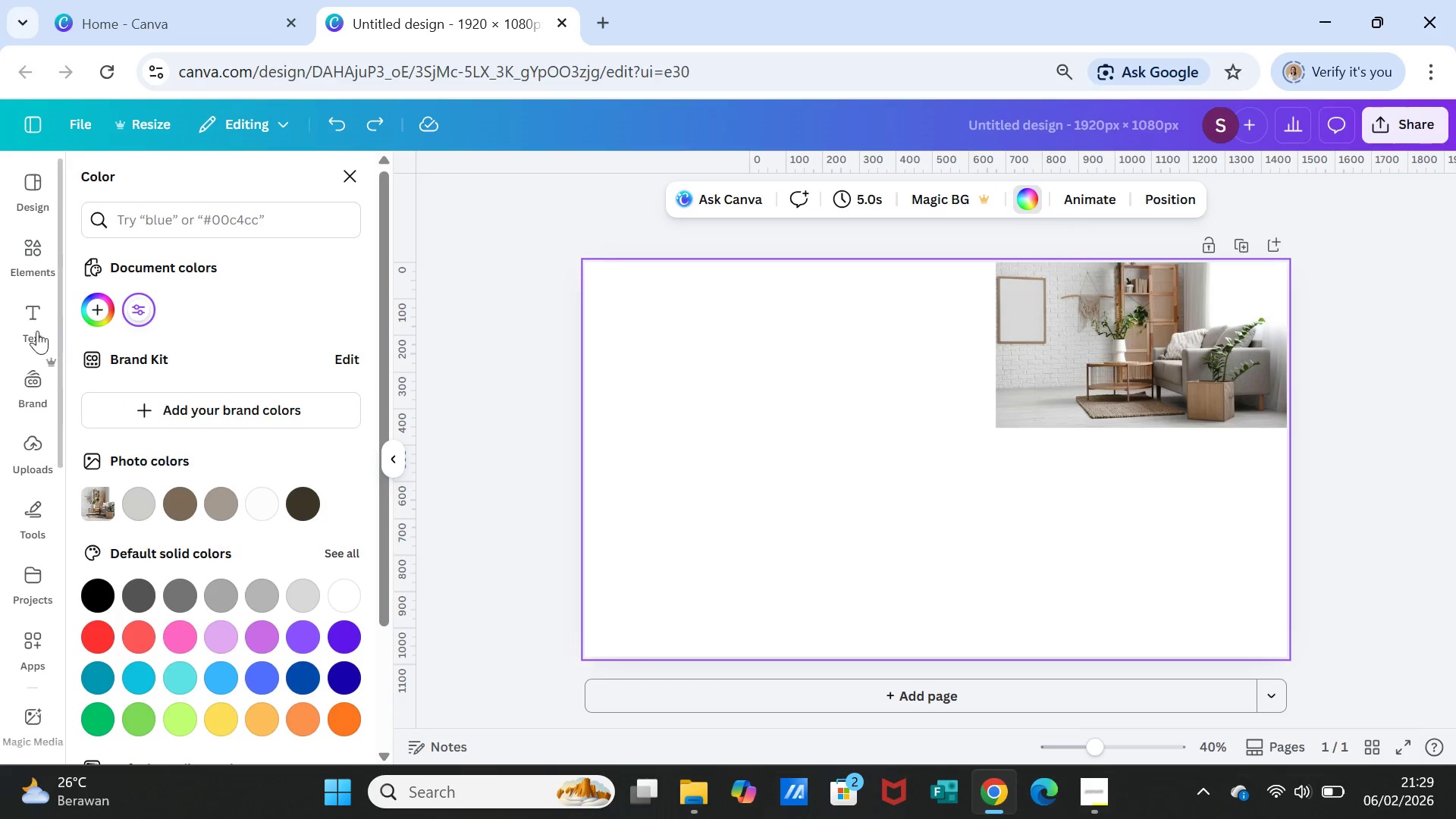 
left_click([34, 249])
 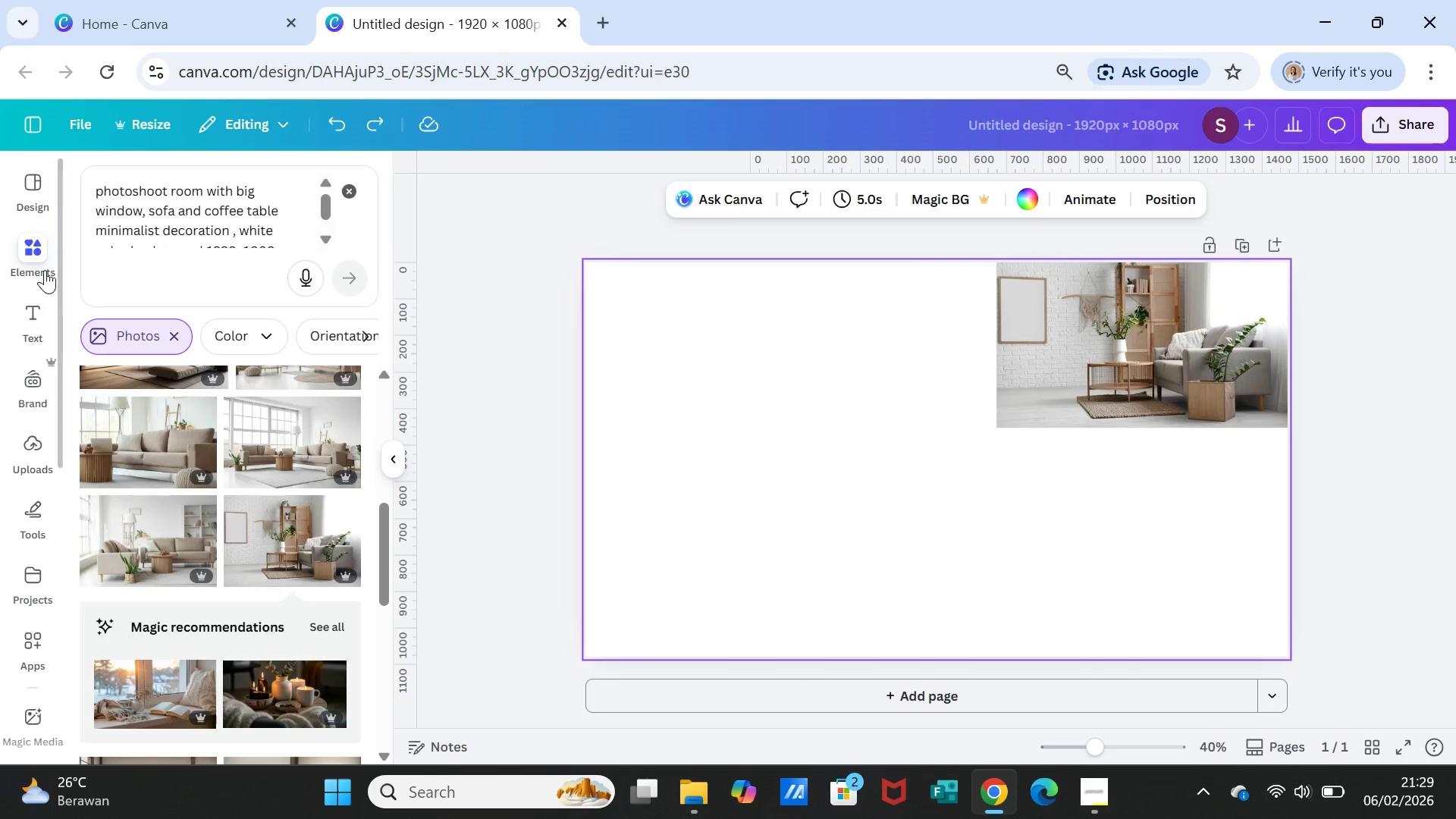 
left_click([33, 256])
 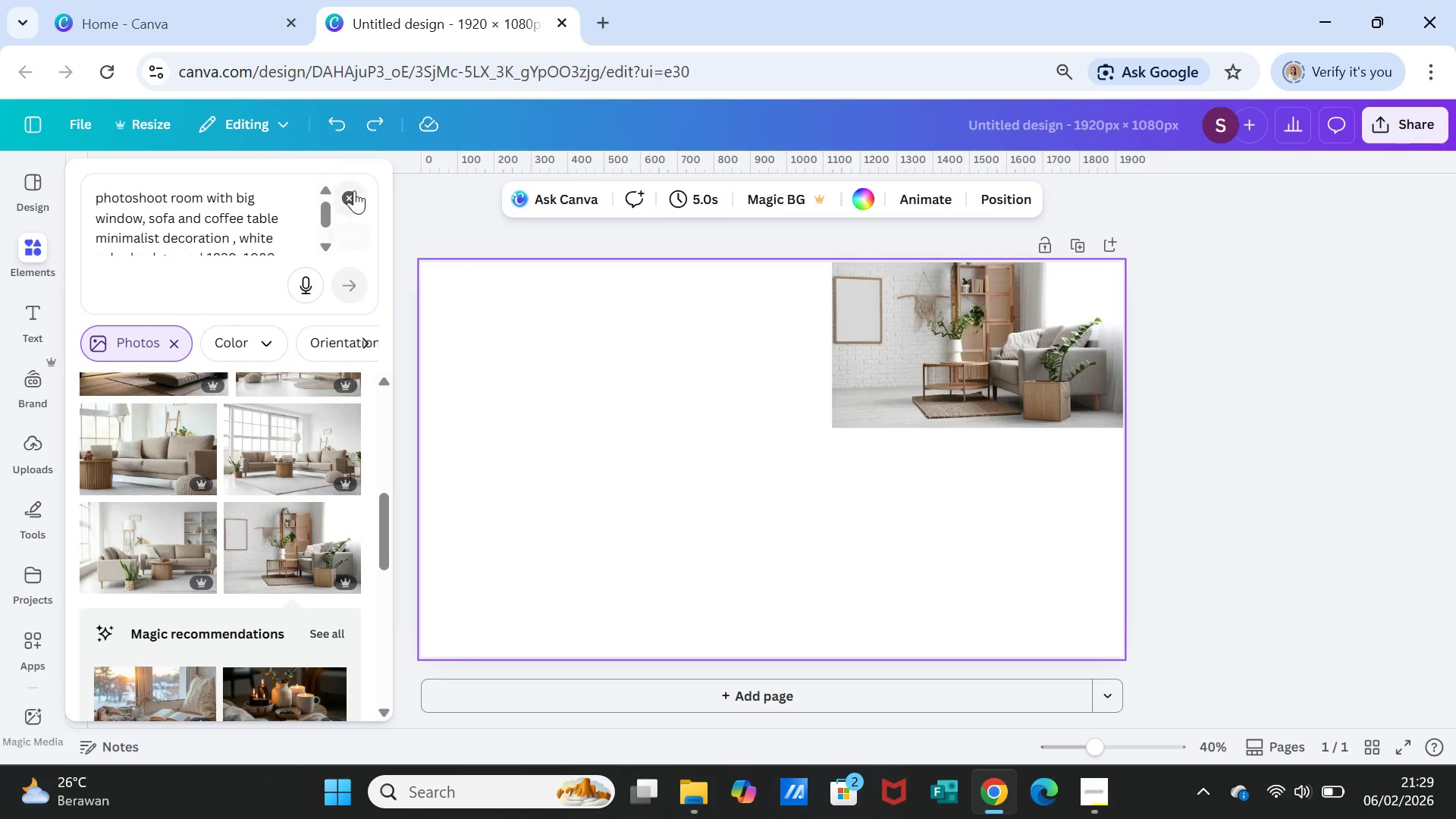 
left_click([352, 190])
 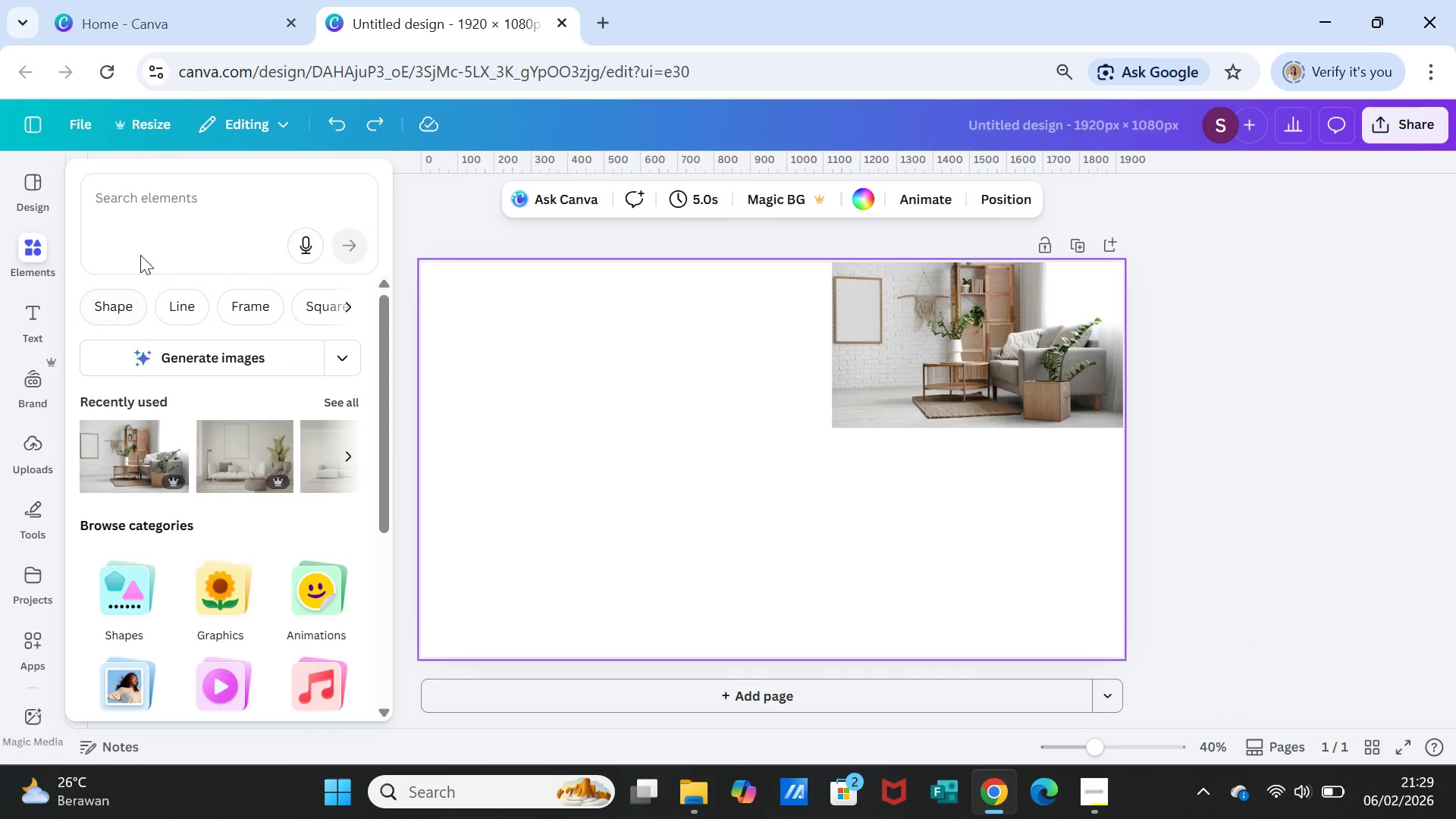 
left_click([152, 197])
 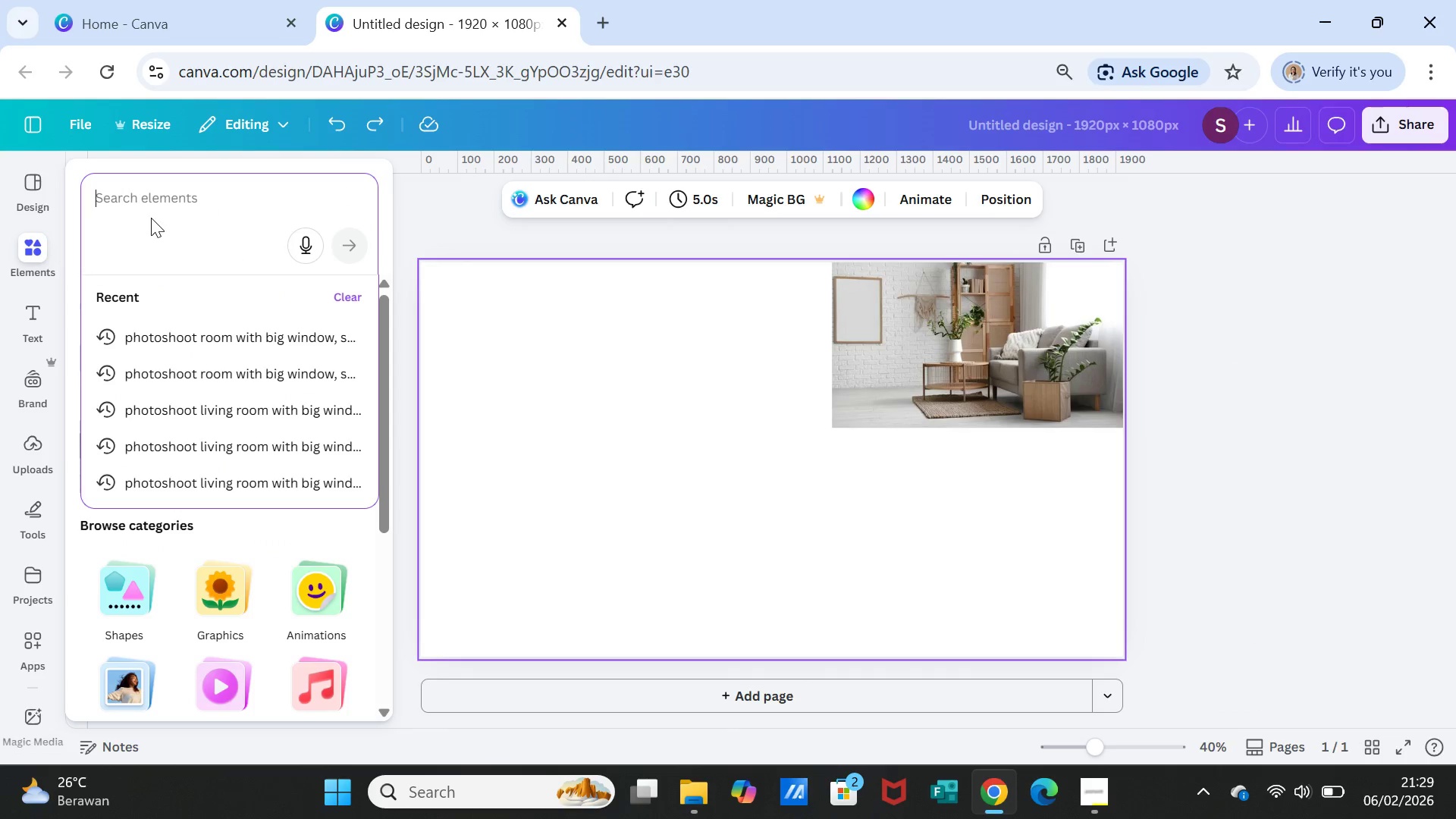 
type(RET)
key(Backspace)
type(CTANGL)
 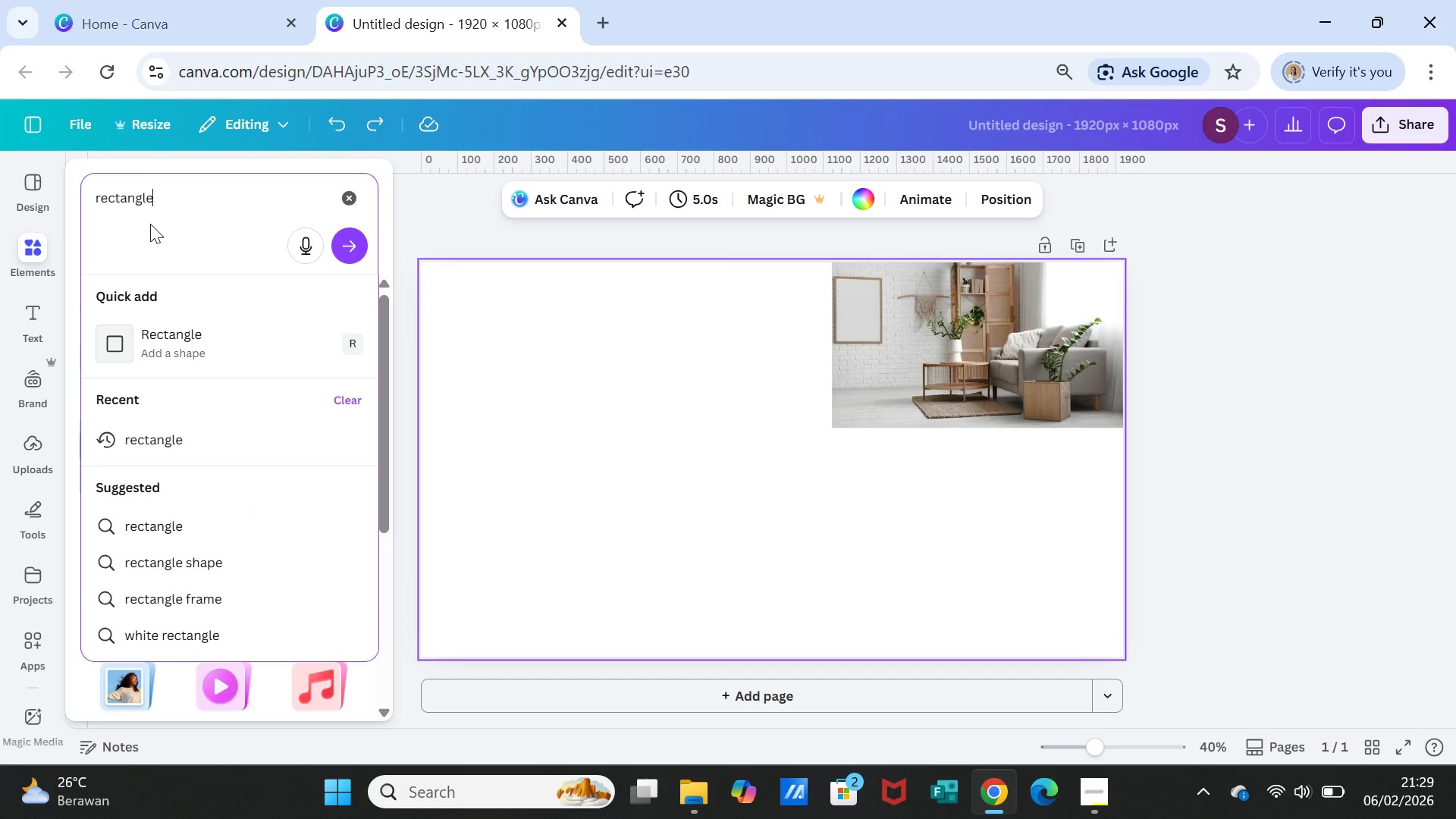 
key(E)
 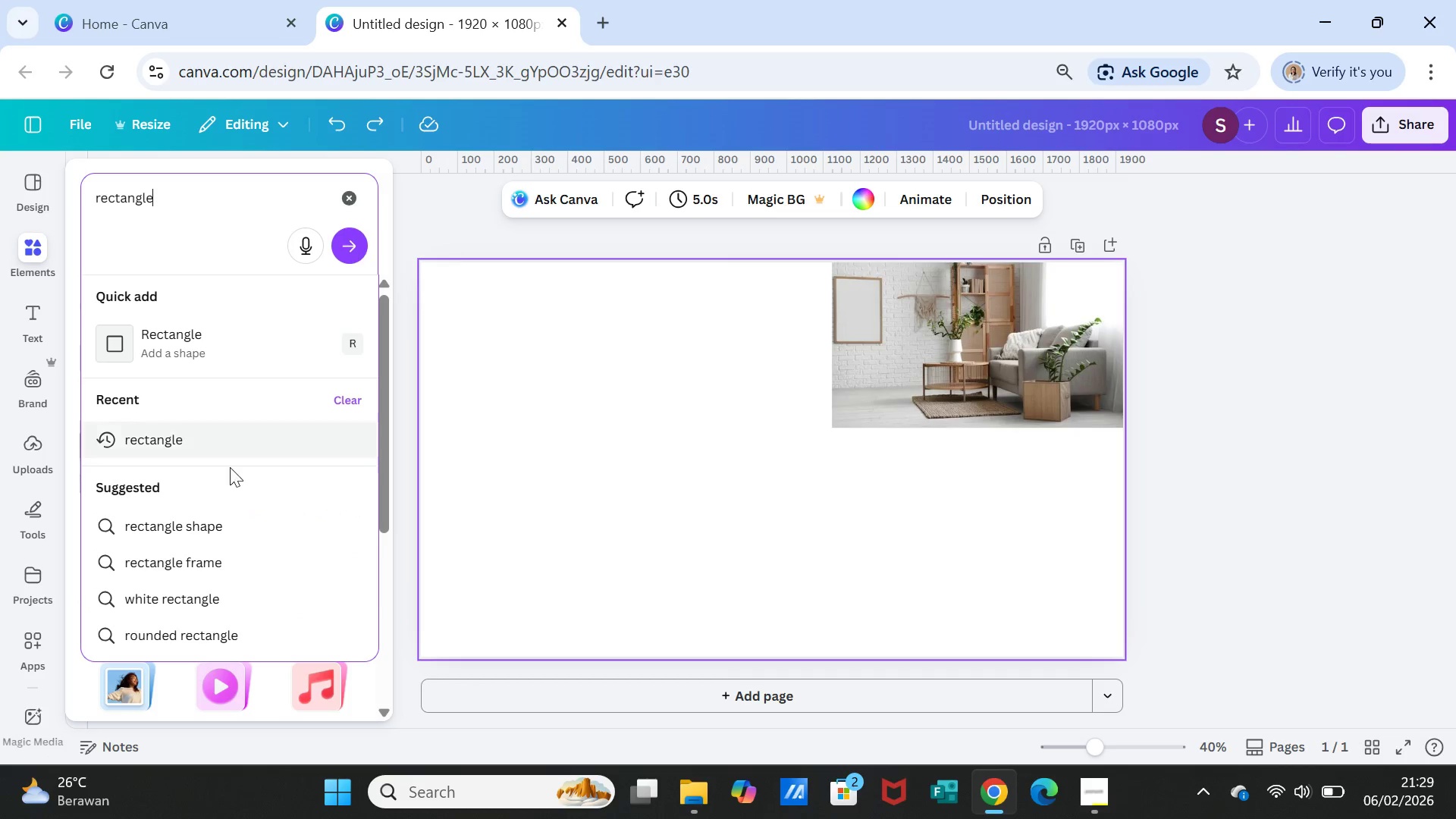 
left_click([212, 445])
 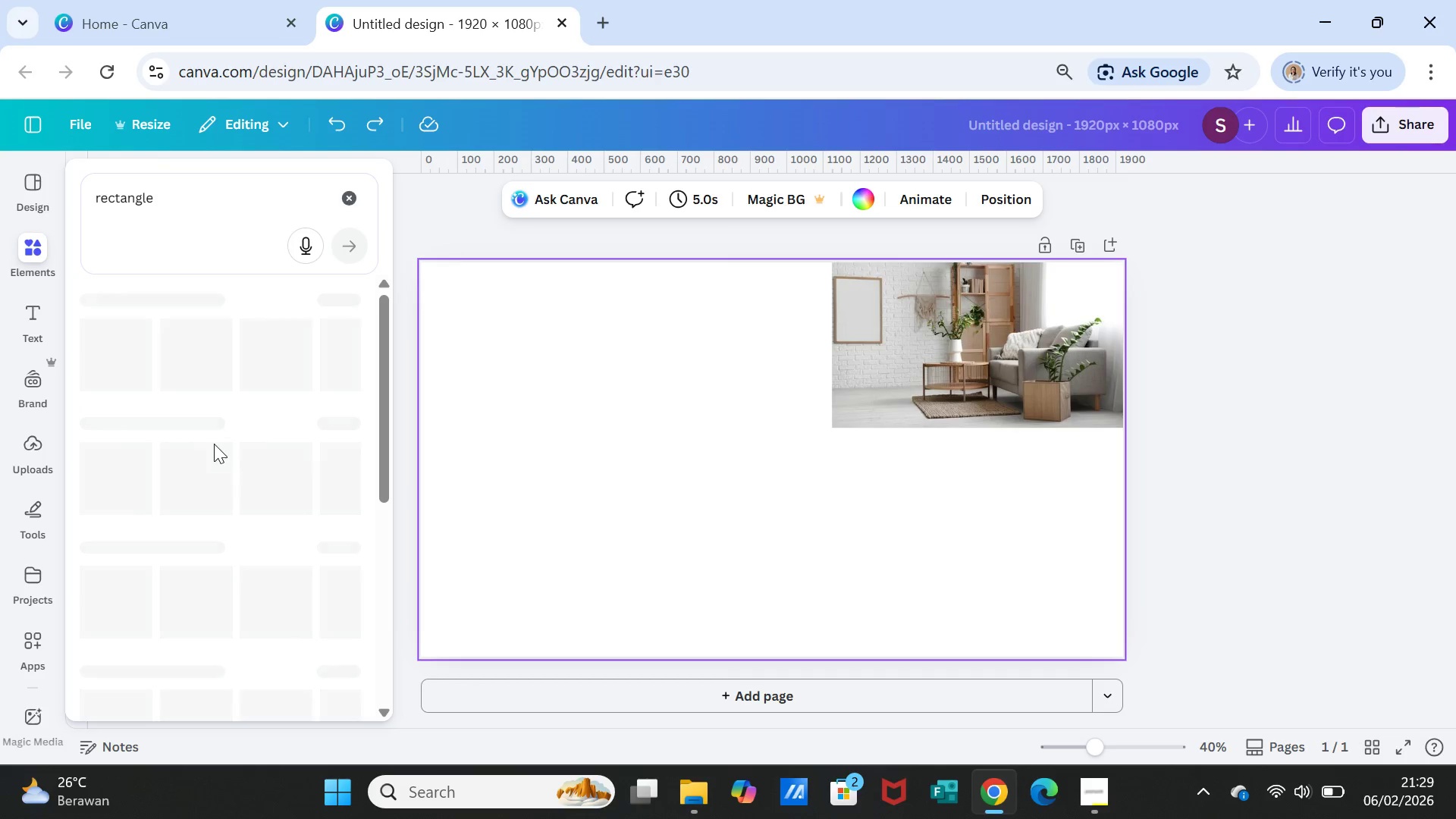 
mouse_move([246, 444])
 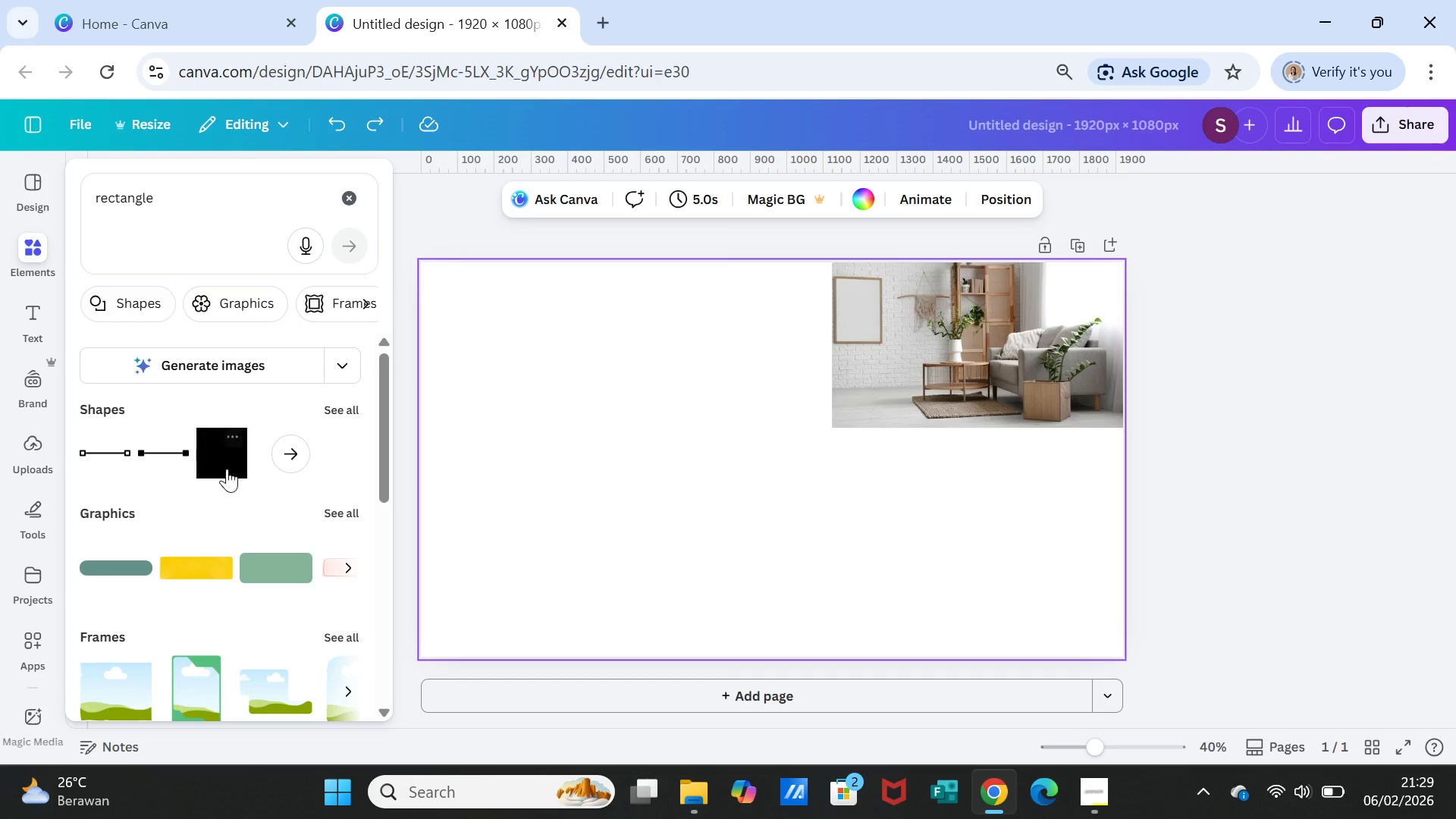 
left_click([225, 462])
 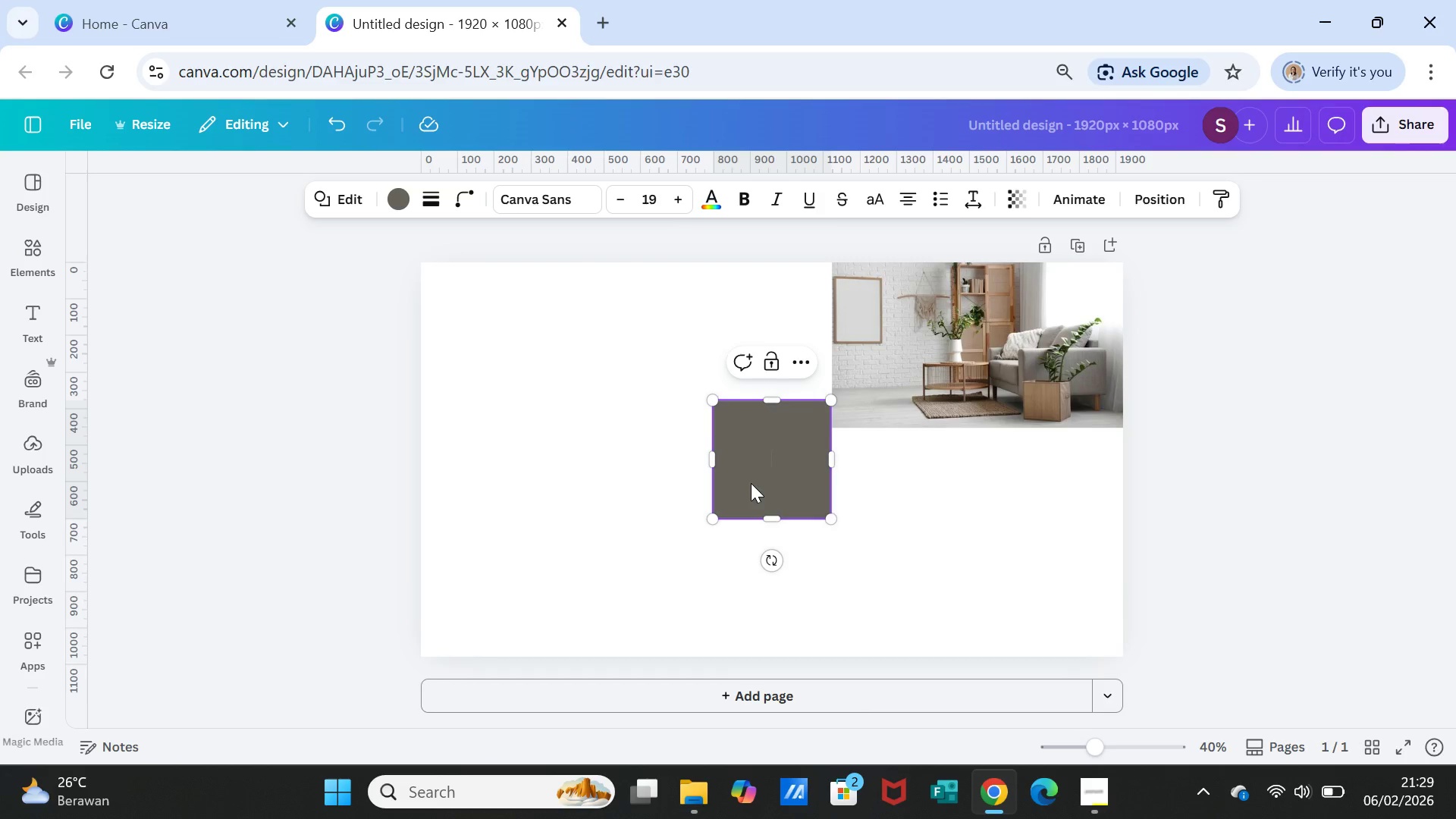 
left_click_drag(start_coordinate=[752, 476], to_coordinate=[457, 342])
 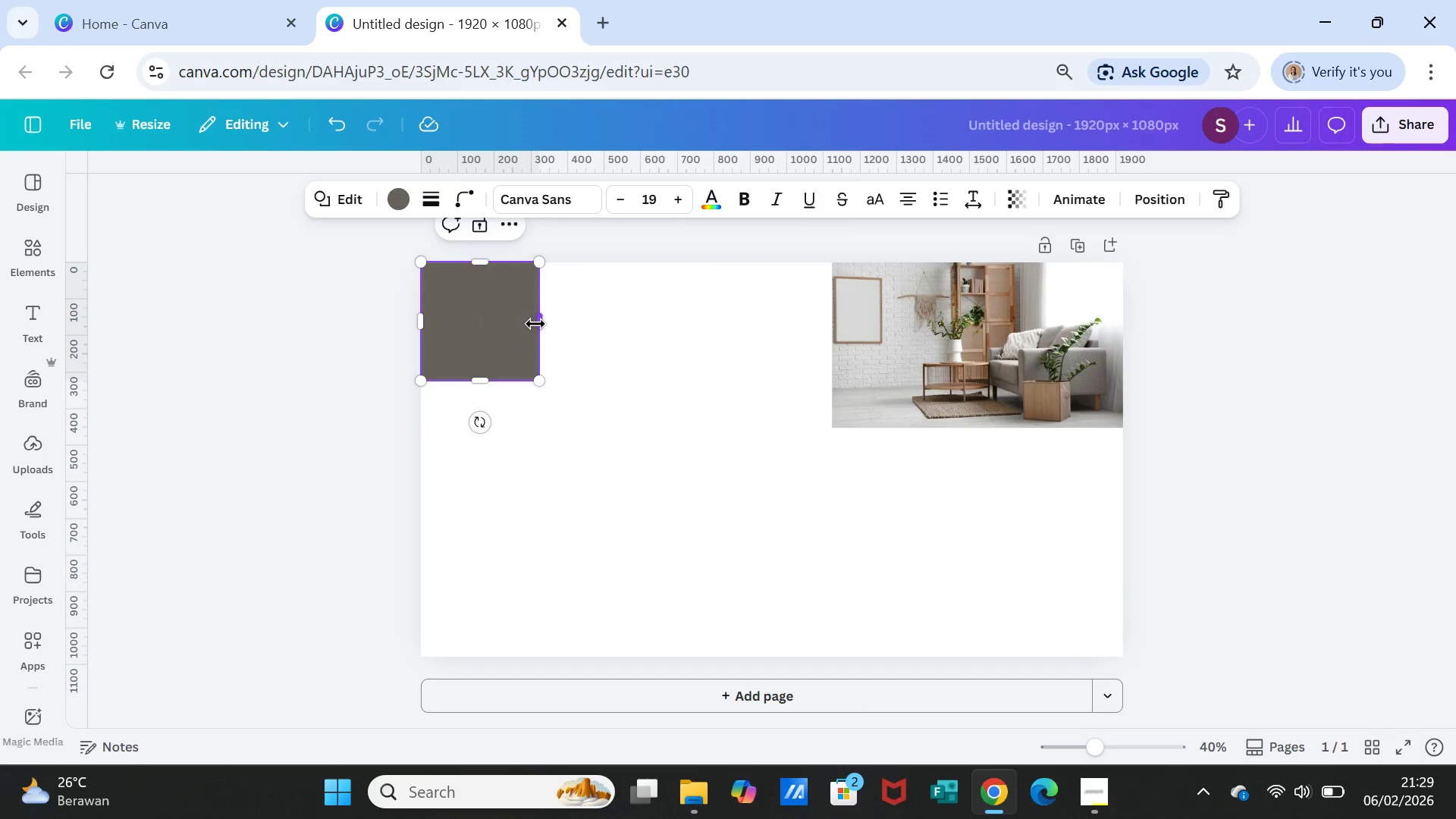 
left_click_drag(start_coordinate=[535, 324], to_coordinate=[825, 315])
 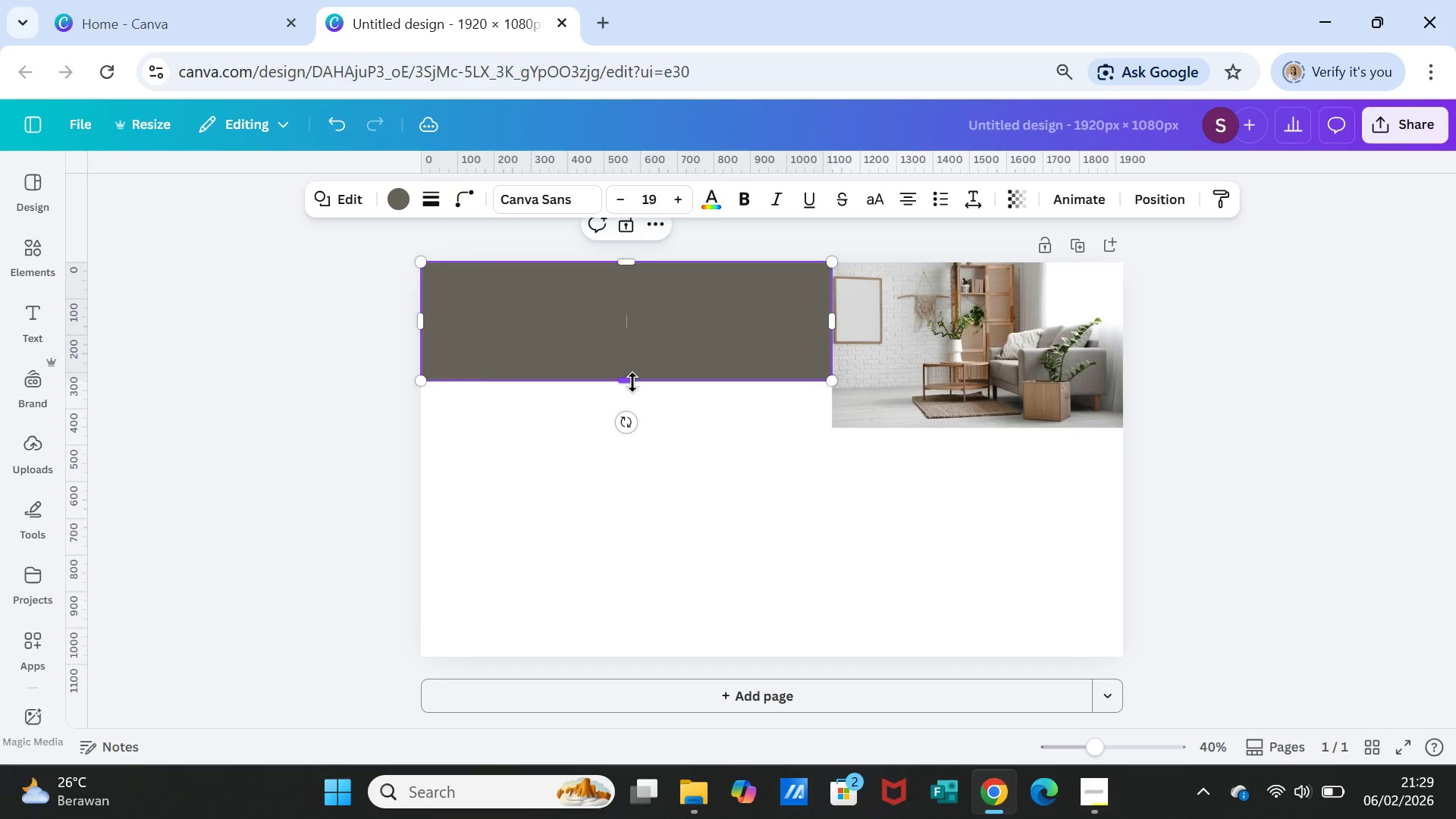 
left_click_drag(start_coordinate=[632, 382], to_coordinate=[631, 428])
 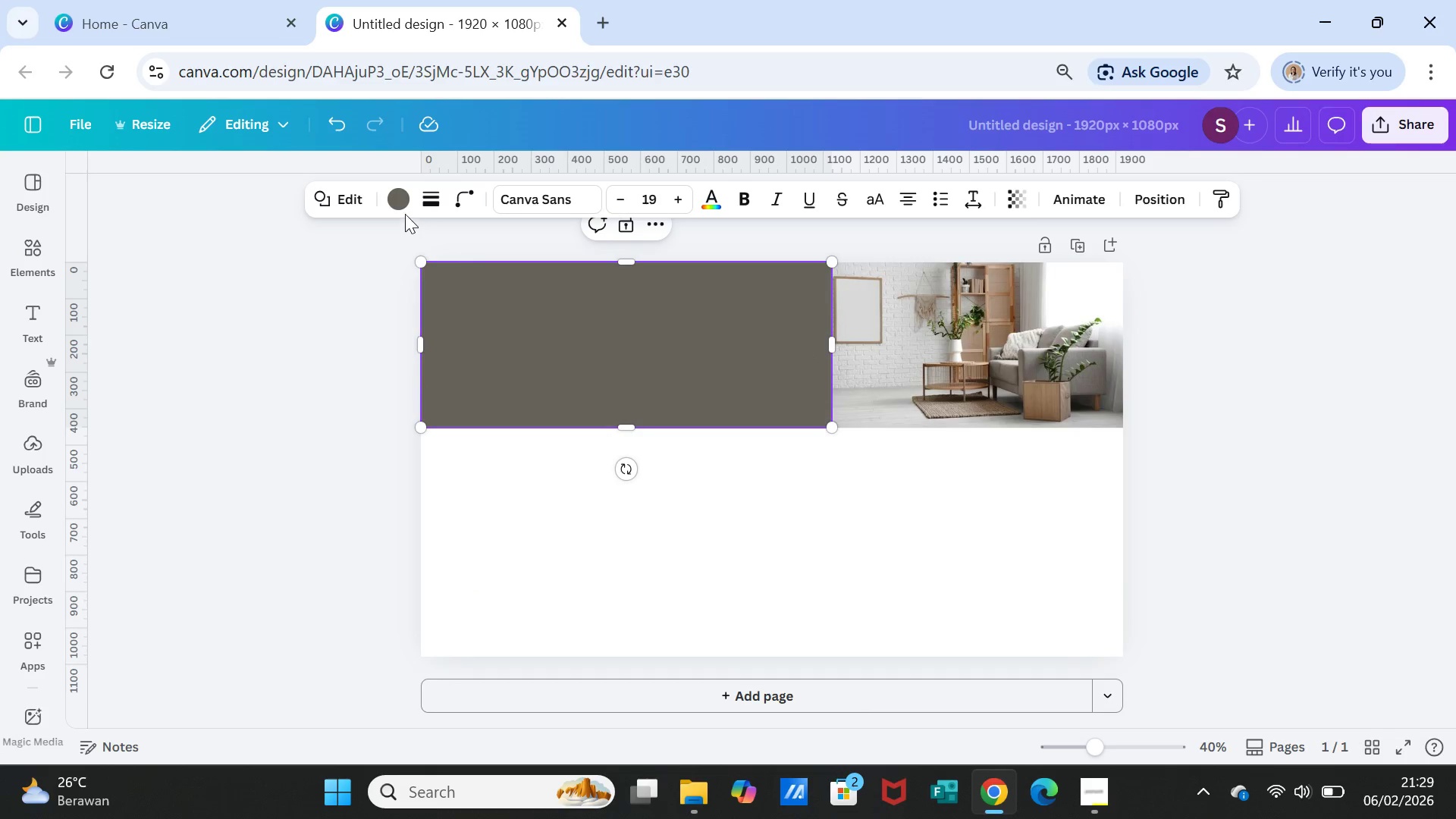 
left_click([398, 199])
 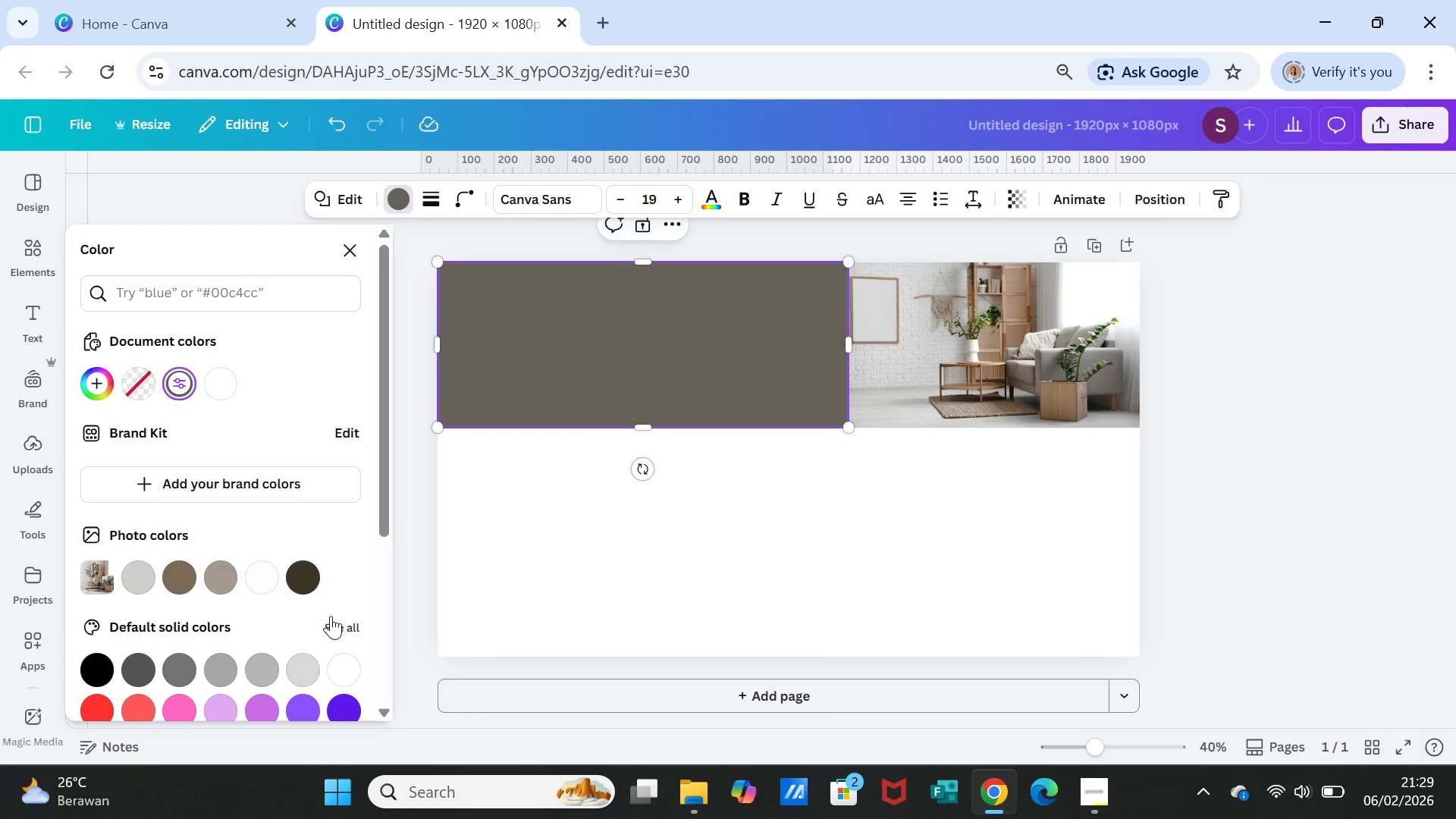 
scroll: coordinate [309, 624], scroll_direction: down, amount: 1.0
 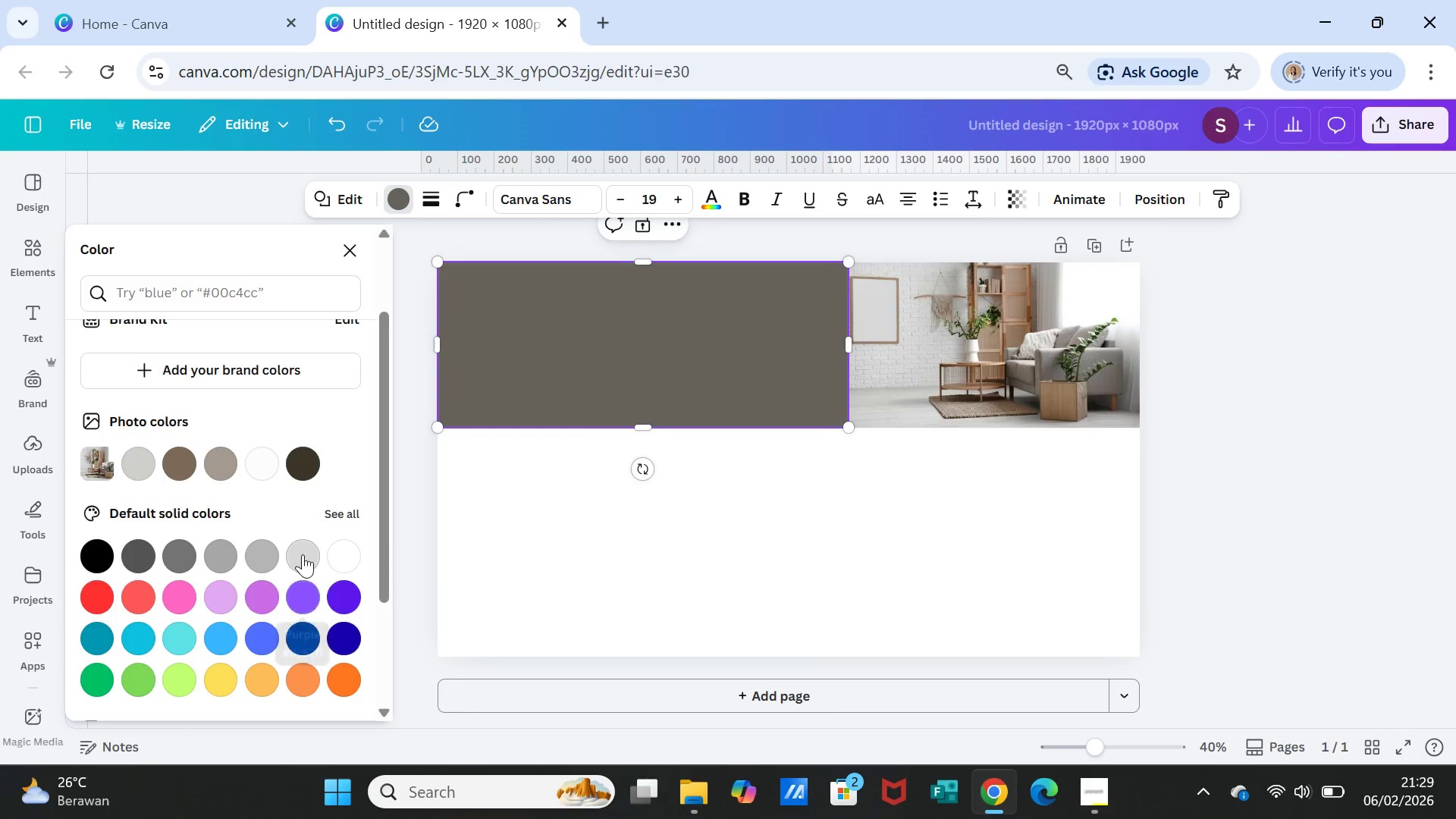 
left_click([303, 554])
 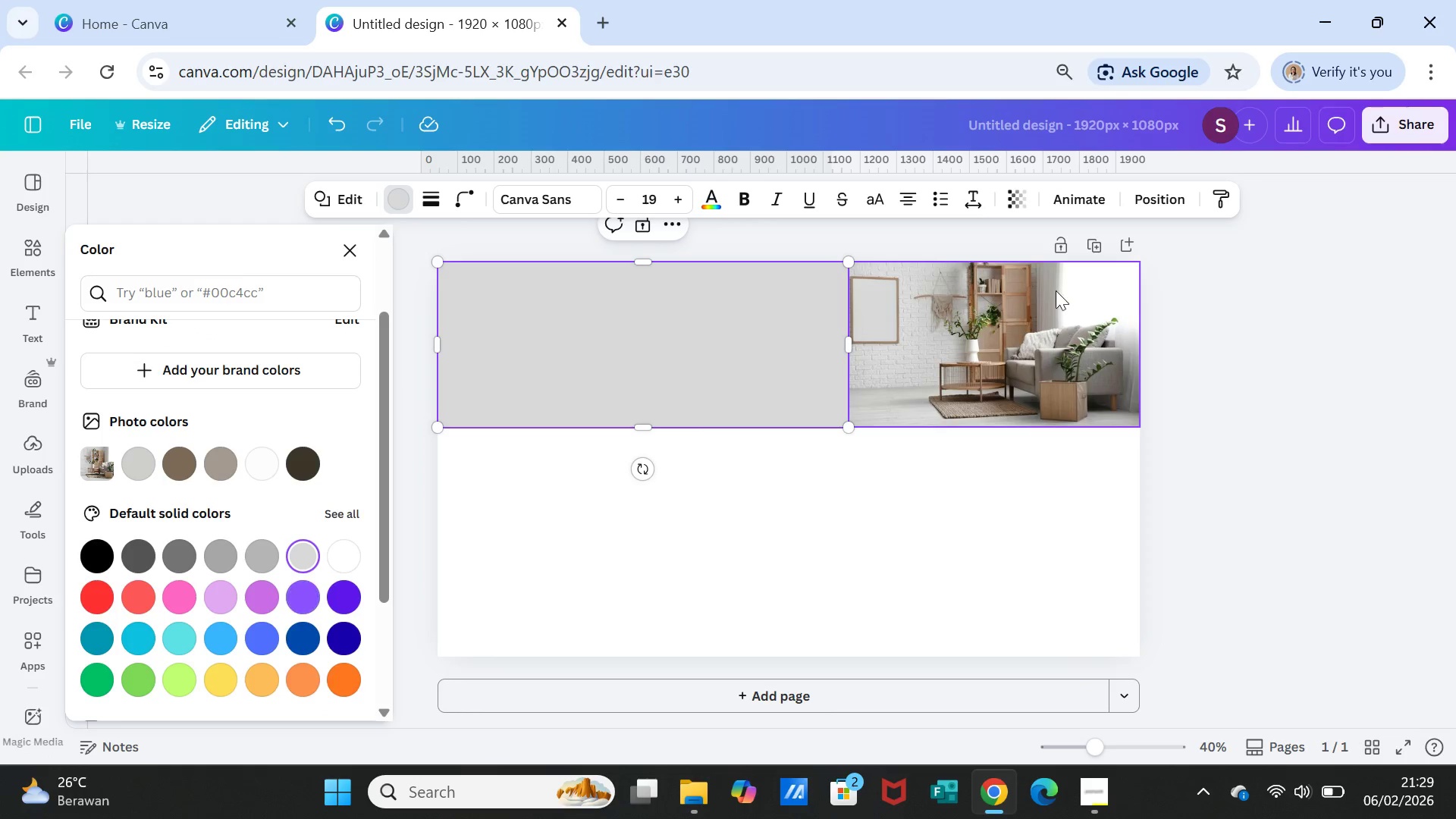 
left_click([1028, 193])
 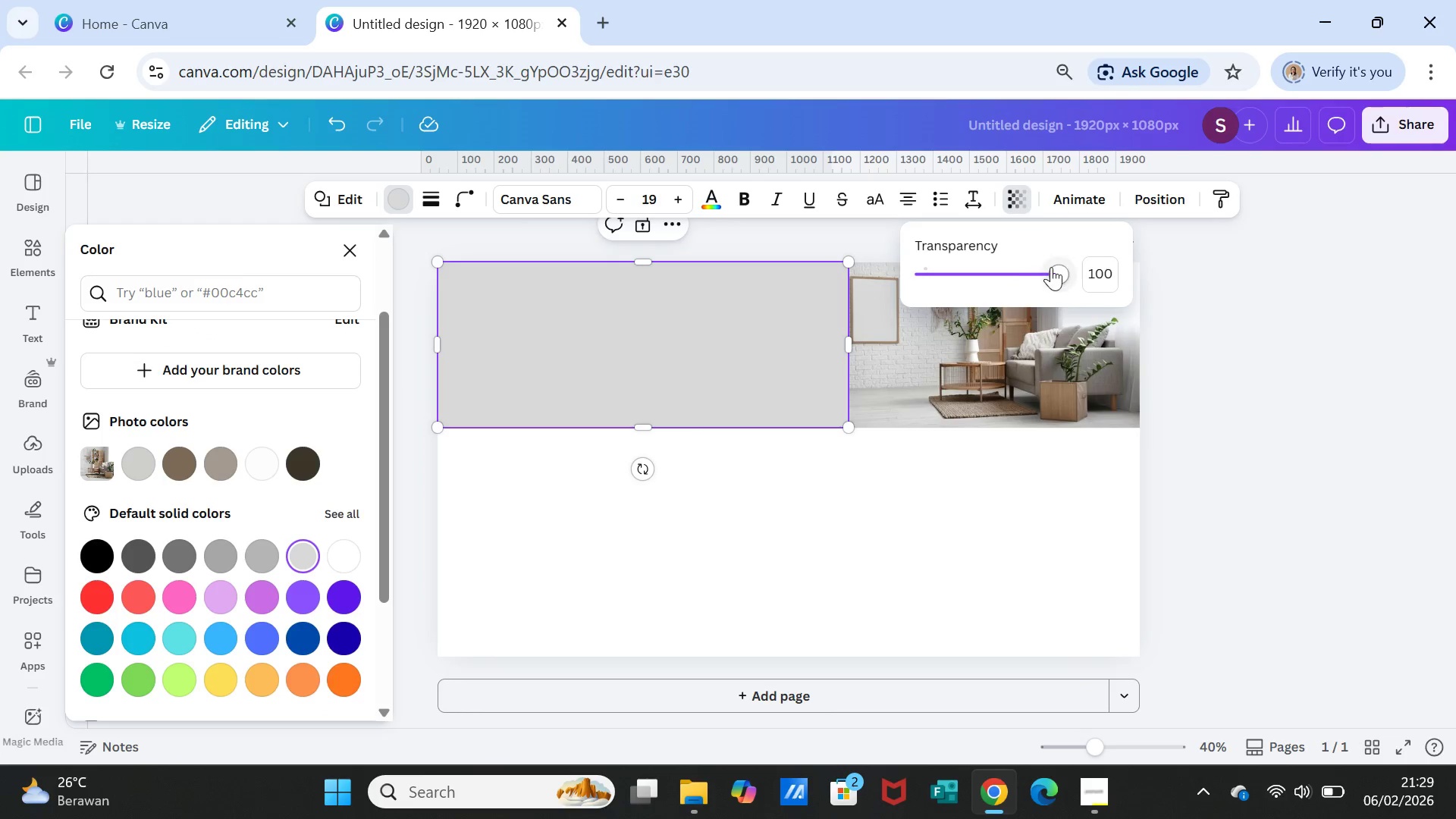 
left_click_drag(start_coordinate=[1051, 267], to_coordinate=[1023, 265])
 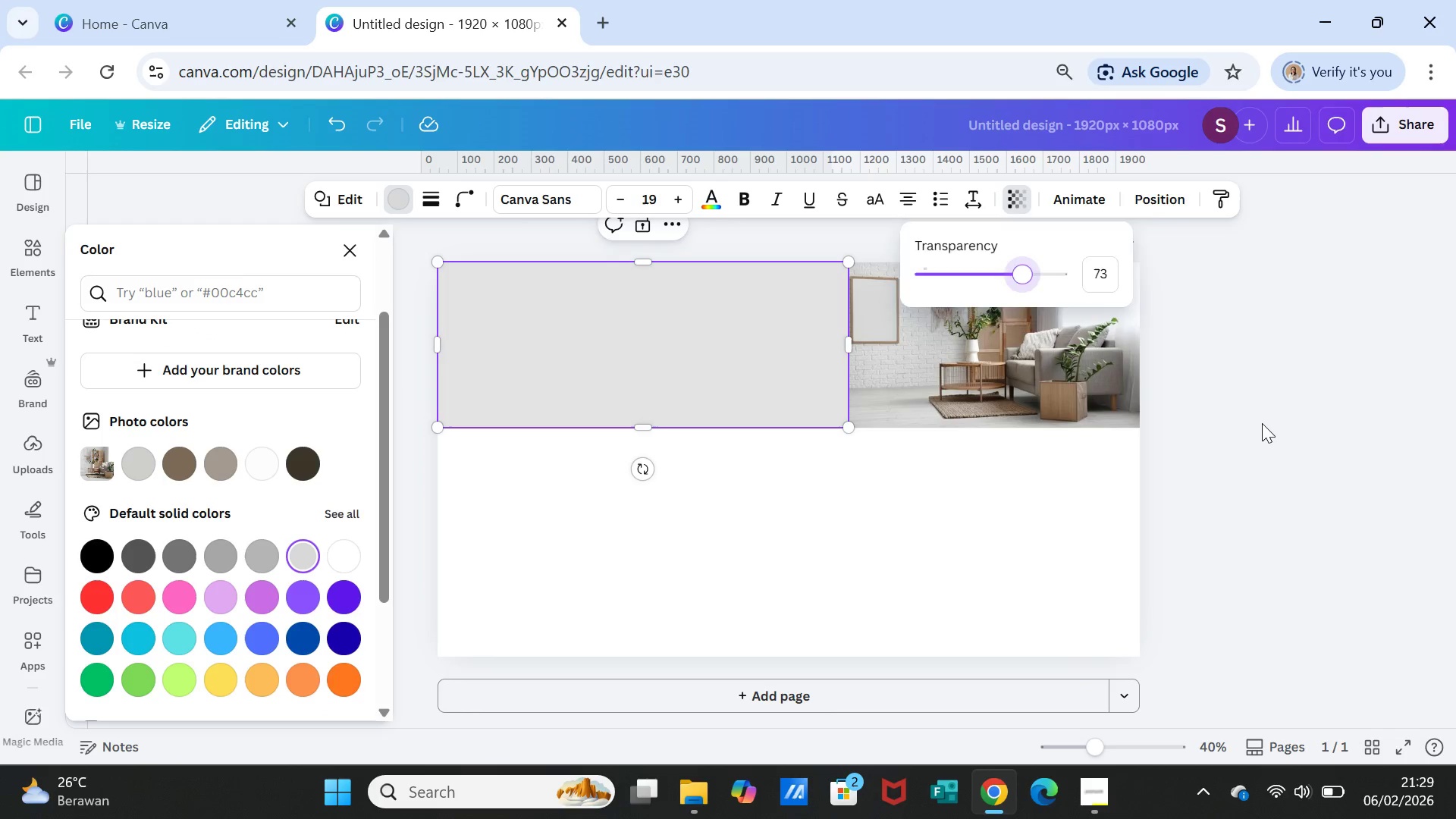 
left_click([1262, 423])
 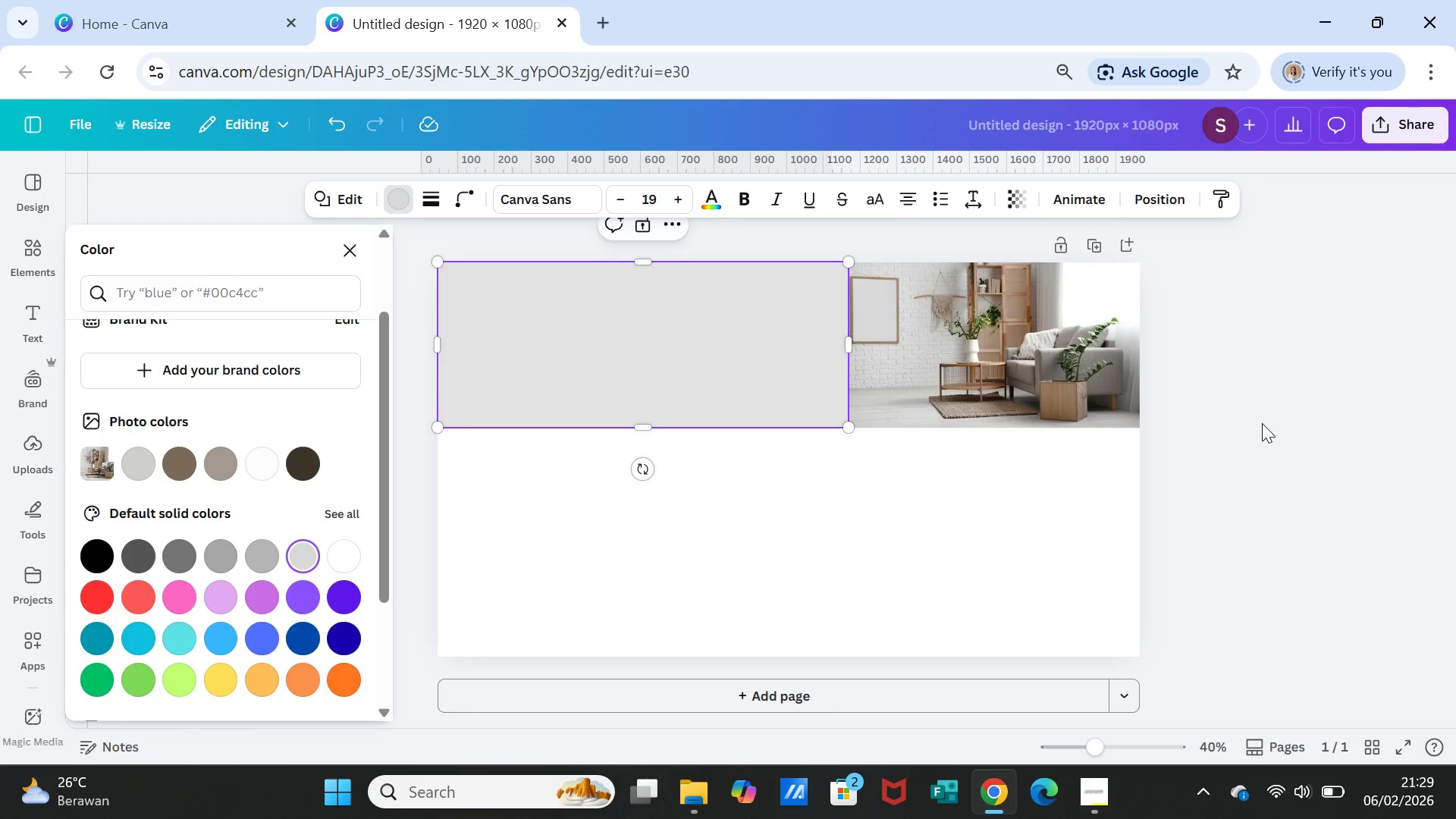 
left_click([1262, 423])
 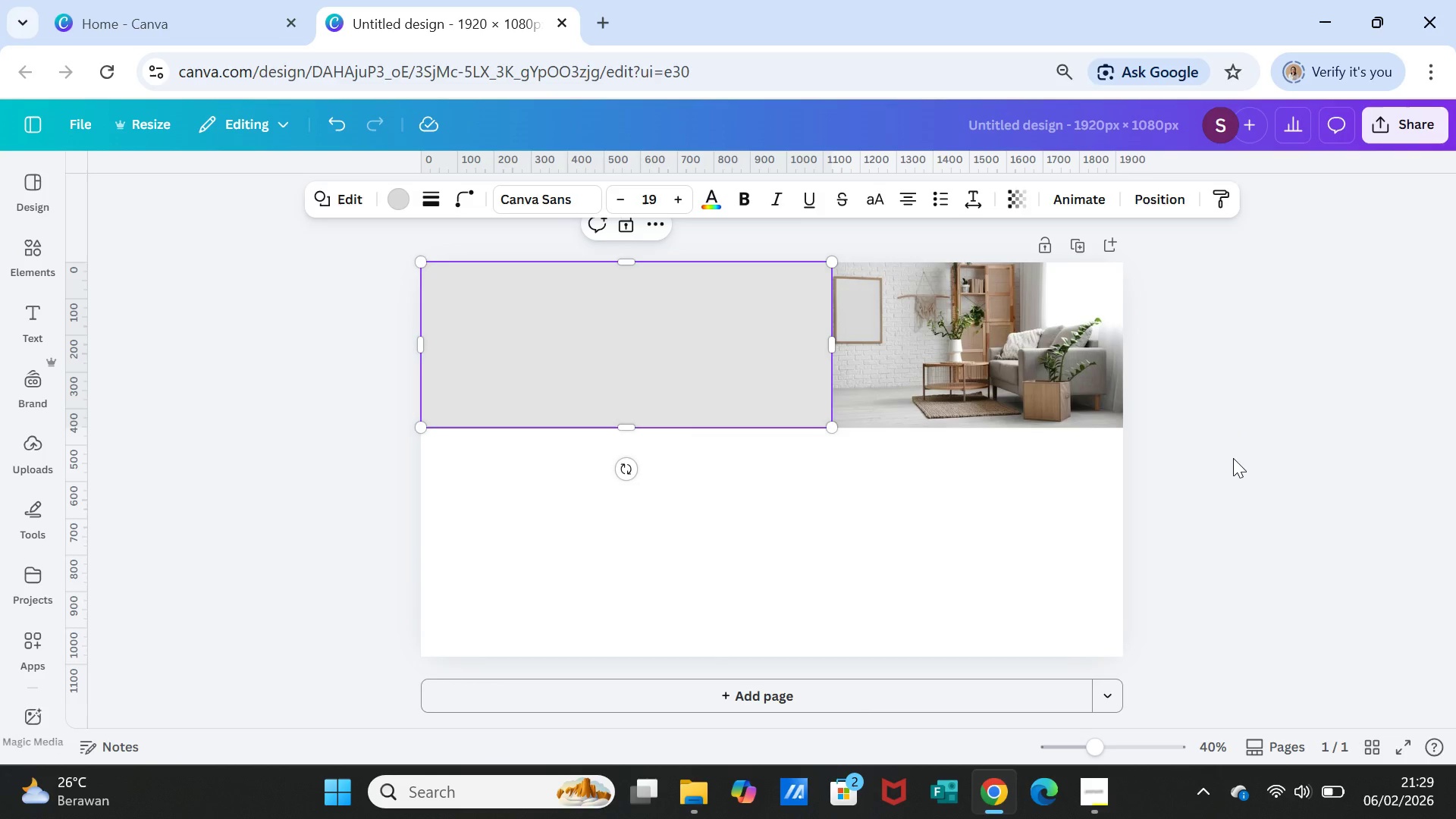 
left_click([1233, 458])
 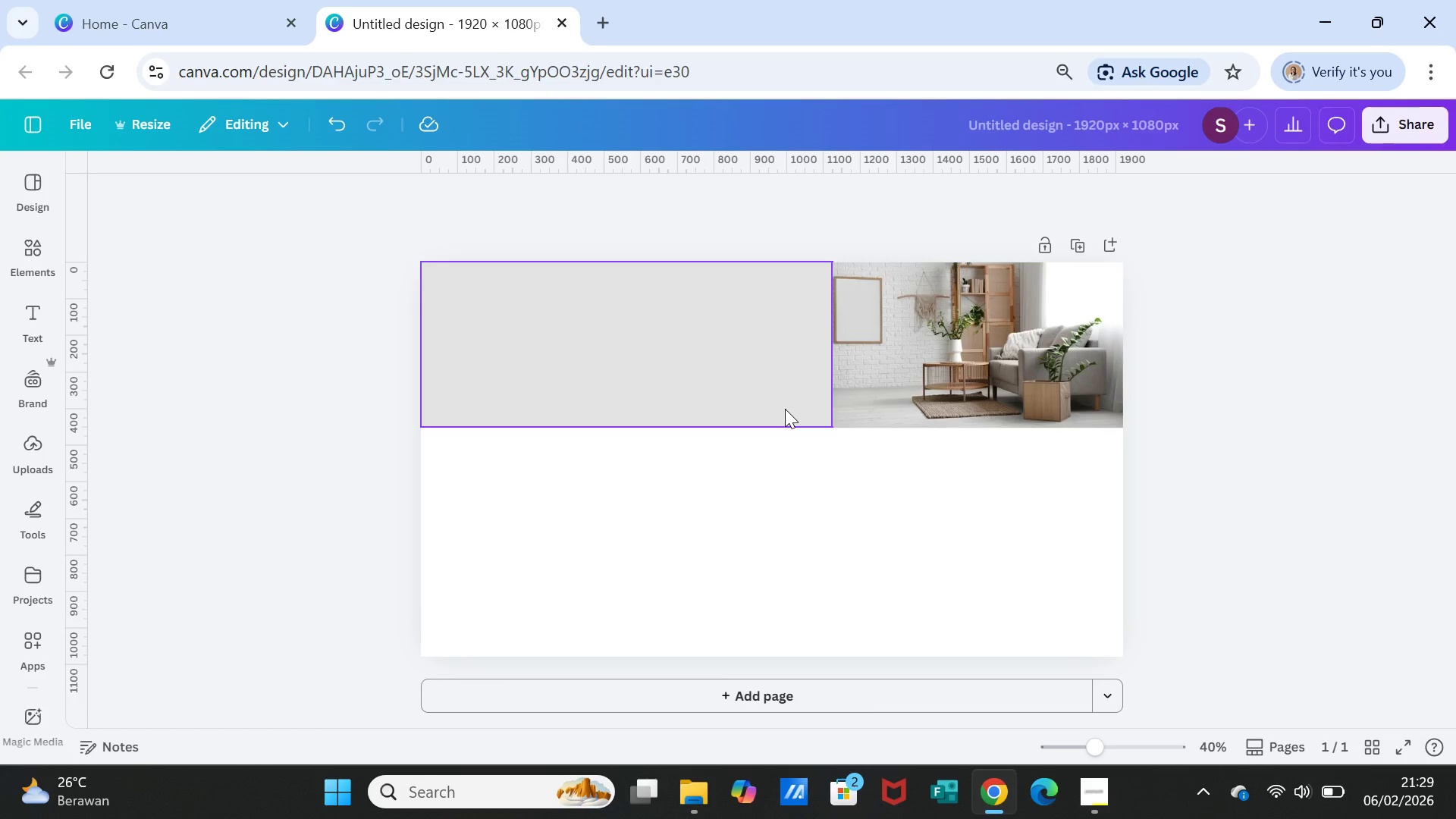 
left_click([785, 409])
 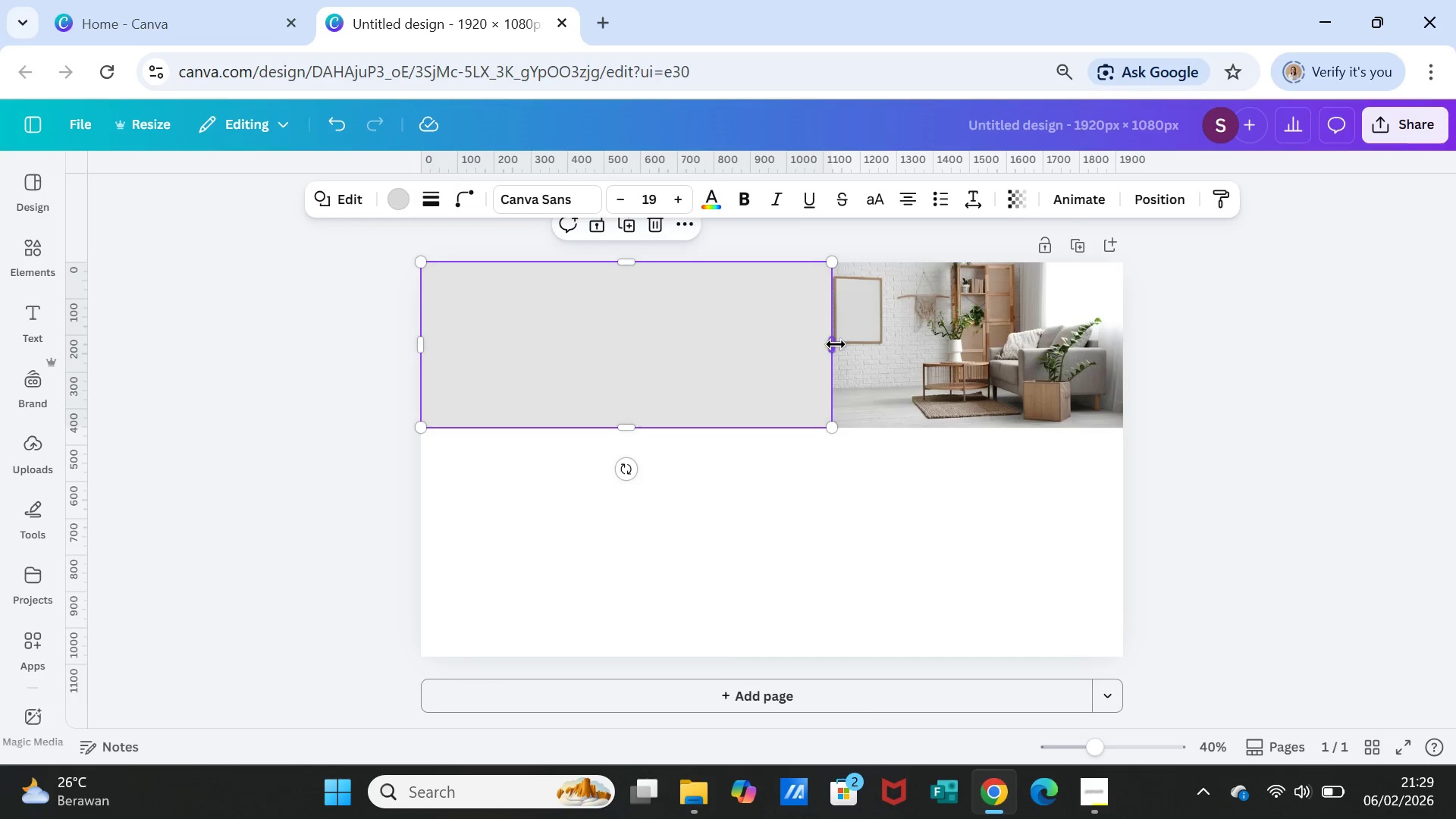 
left_click_drag(start_coordinate=[835, 344], to_coordinate=[833, 340])
 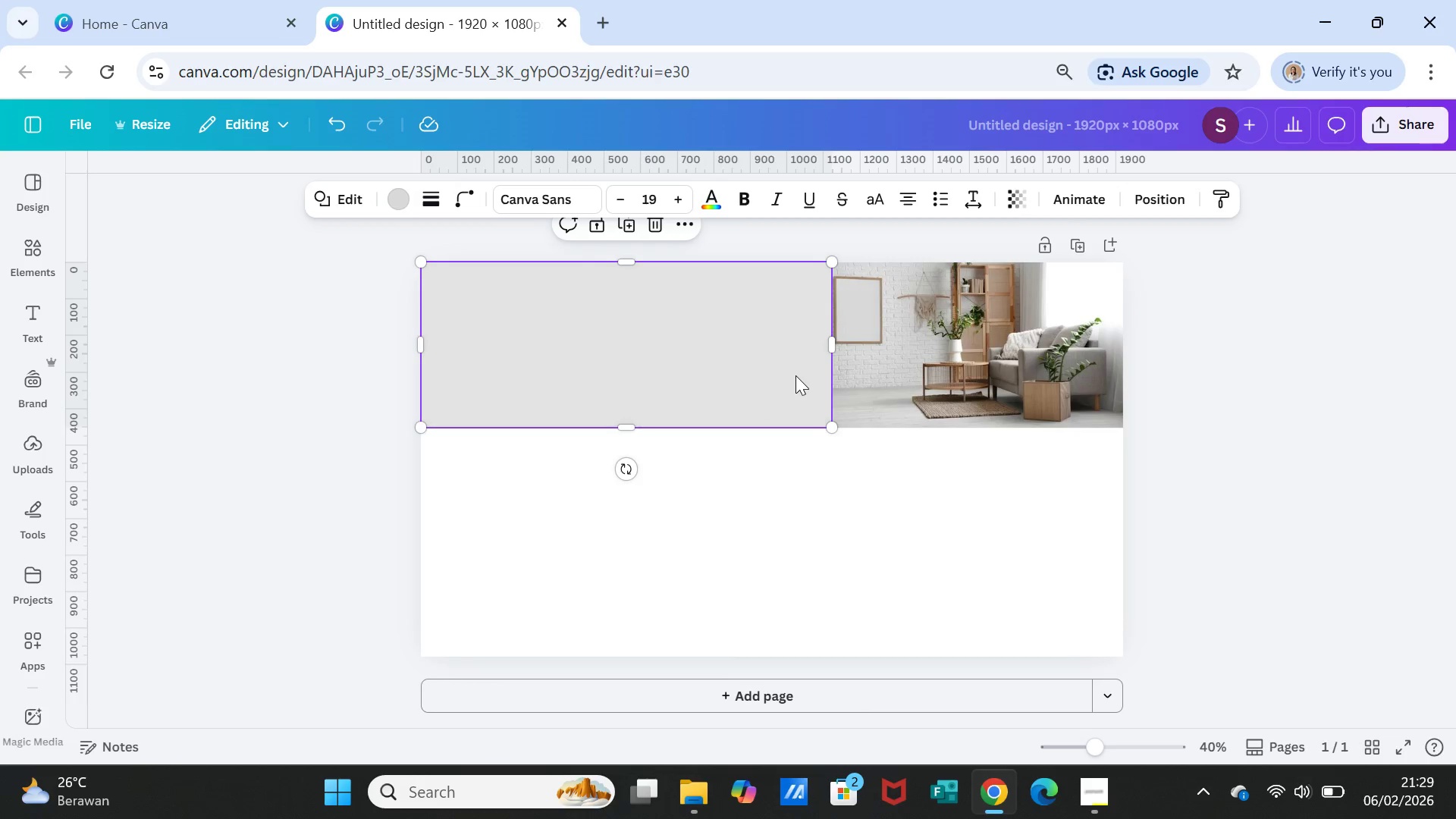 
left_click([795, 375])
 